 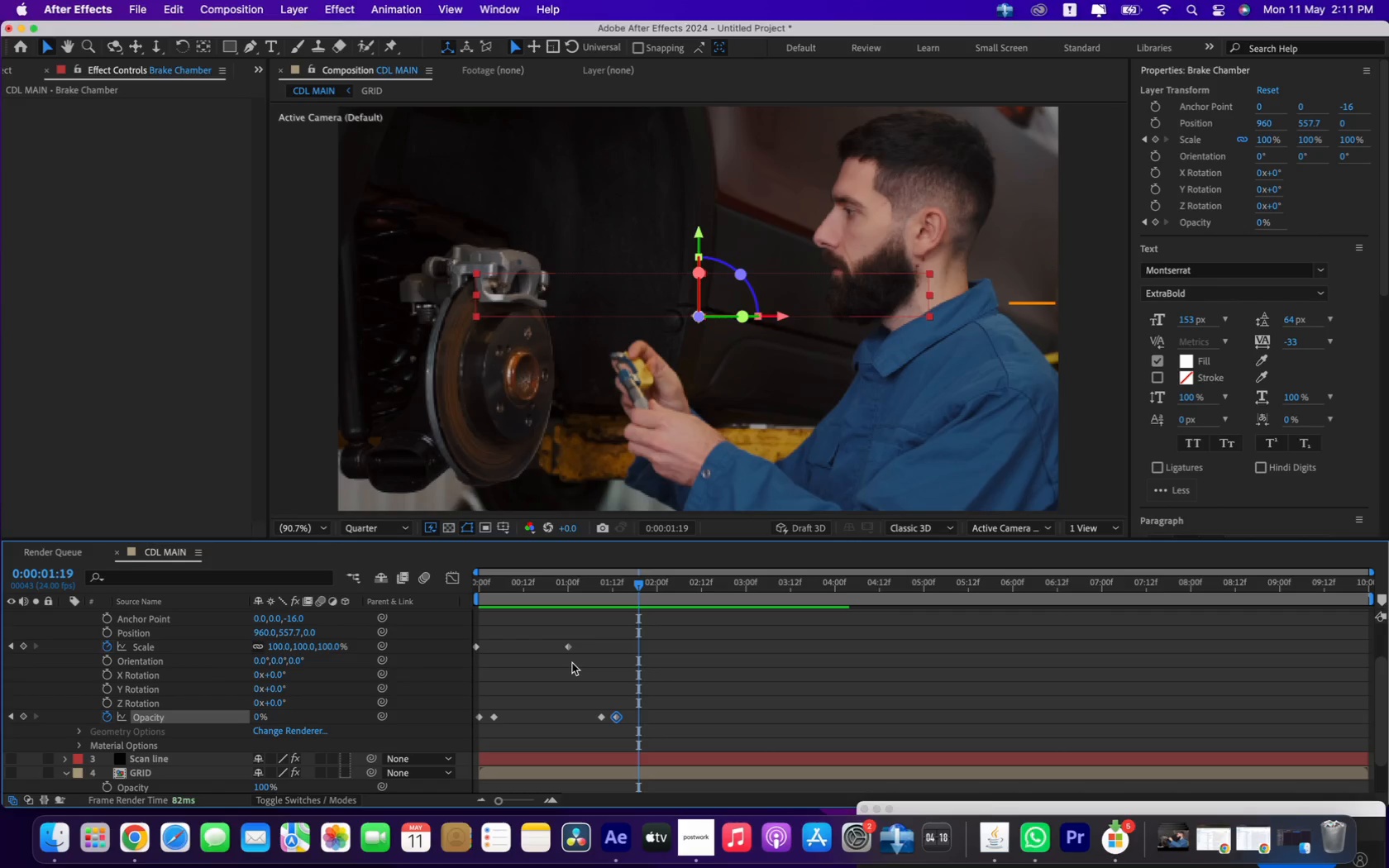 
scroll: coordinate [569, 652], scroll_direction: up, amount: 30.0
 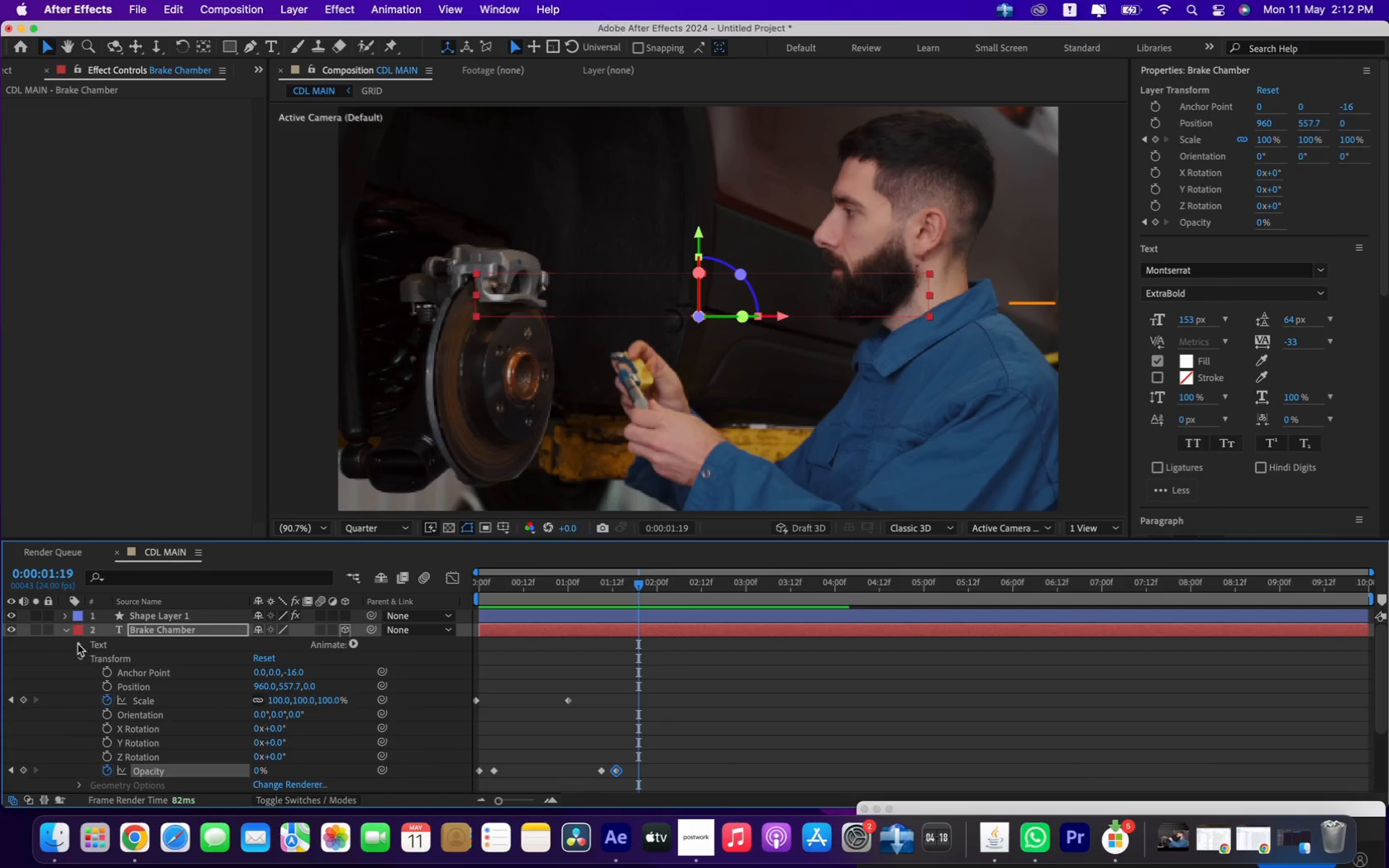 
left_click([66, 632])
 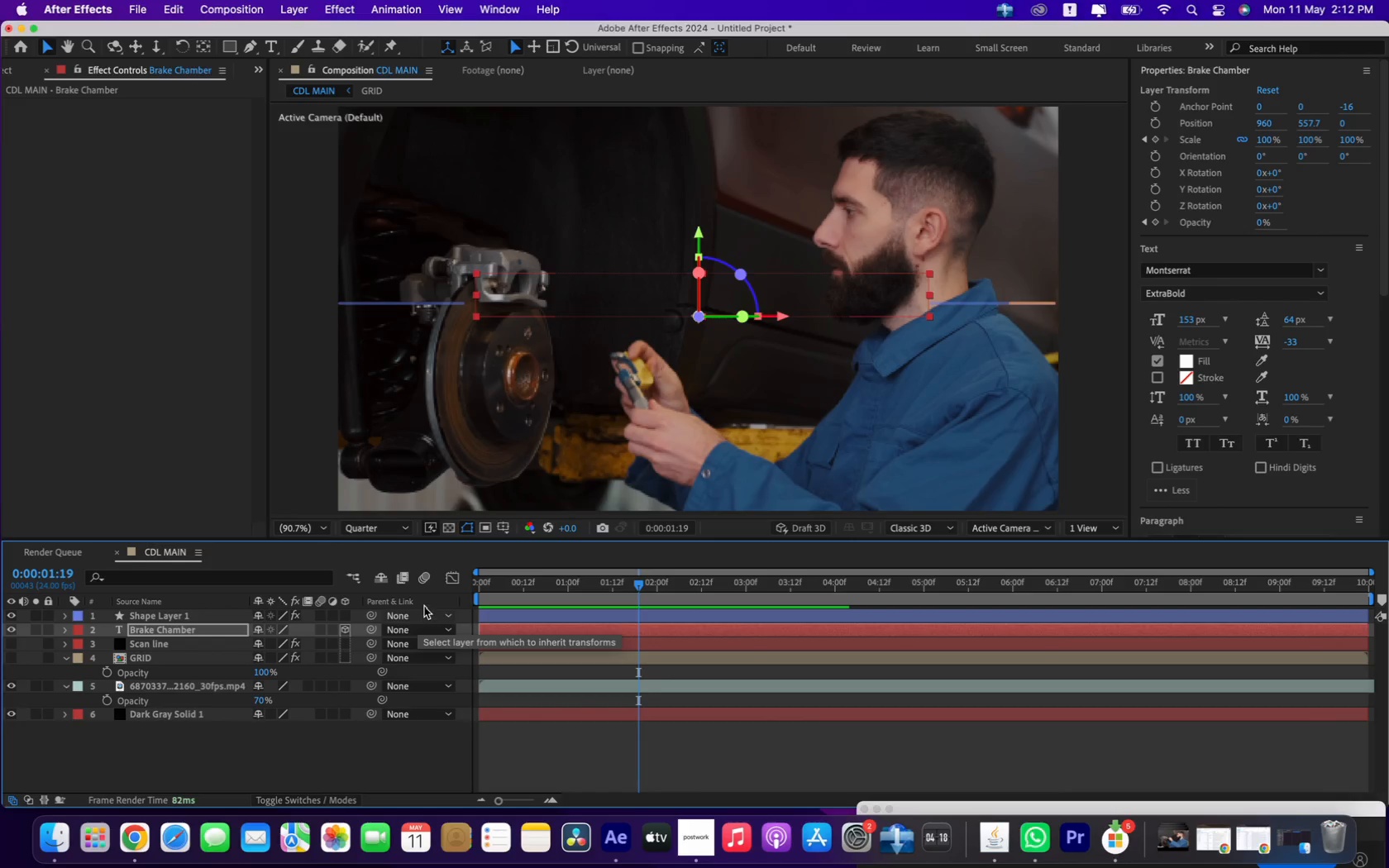 
hold_key(key=CapsLock, duration=2.17)
 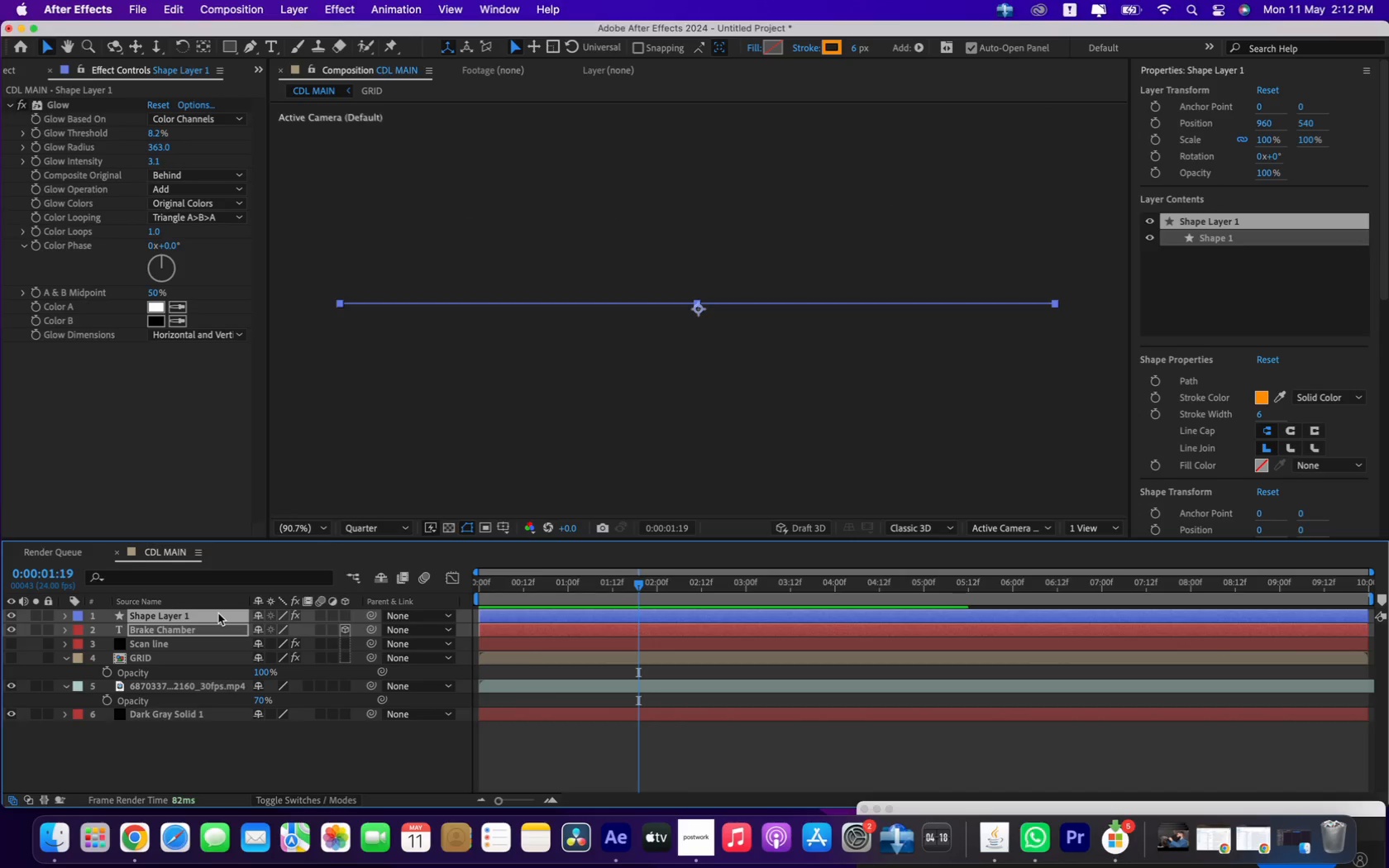 
left_click([218, 613])
 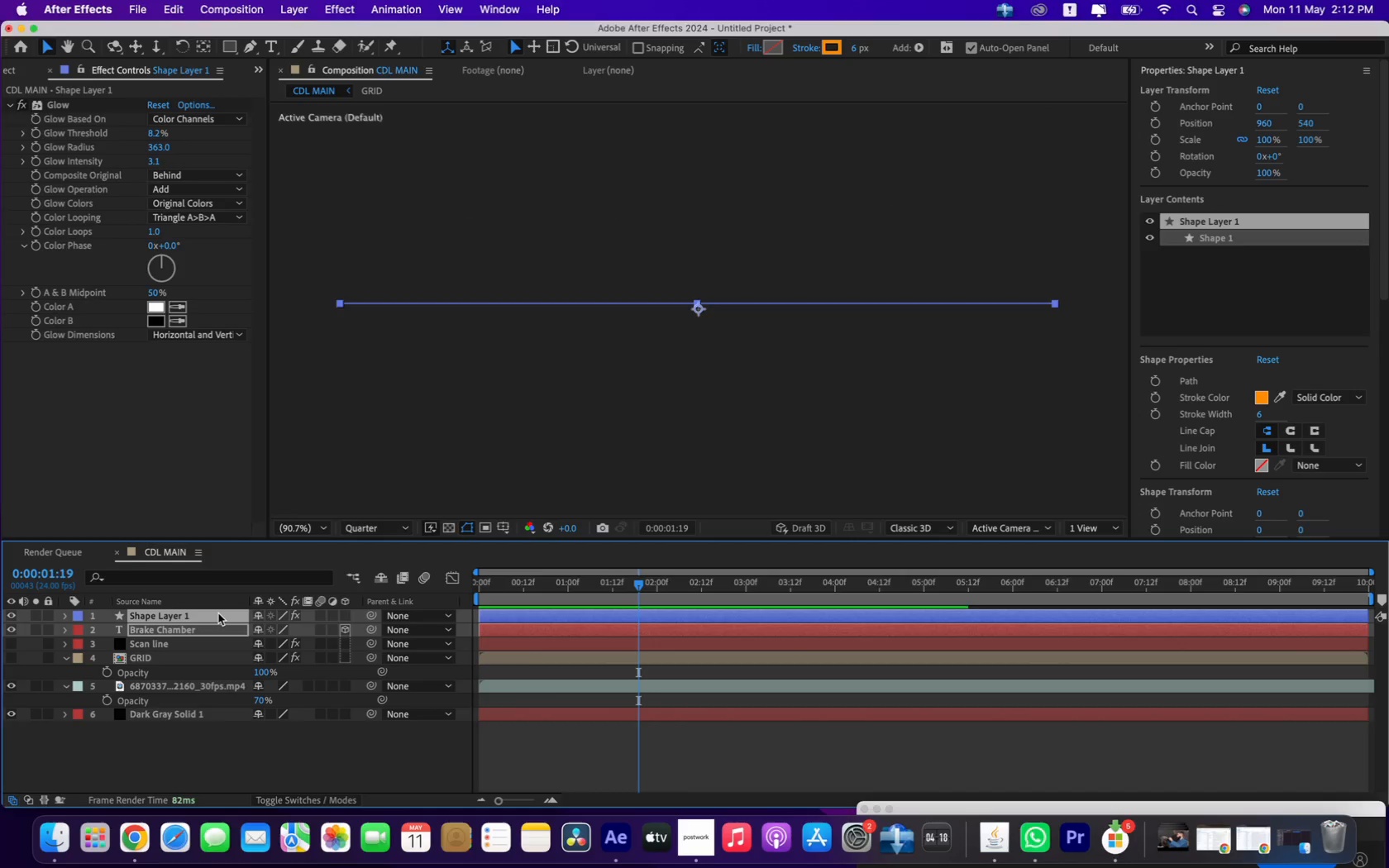 
hold_key(key=ShiftLeft, duration=0.95)
 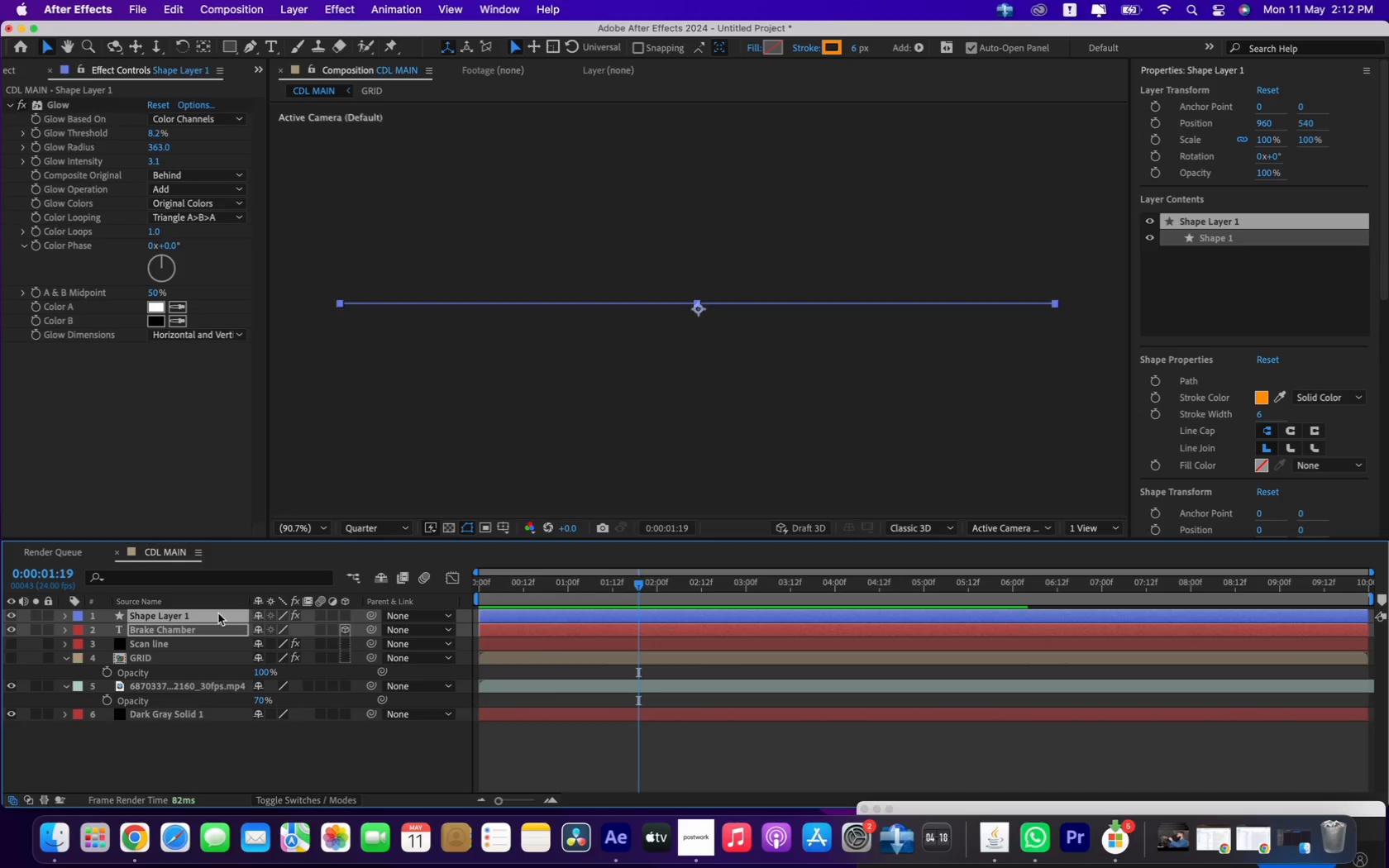 
hold_key(key=CommandLeft, duration=0.7)
 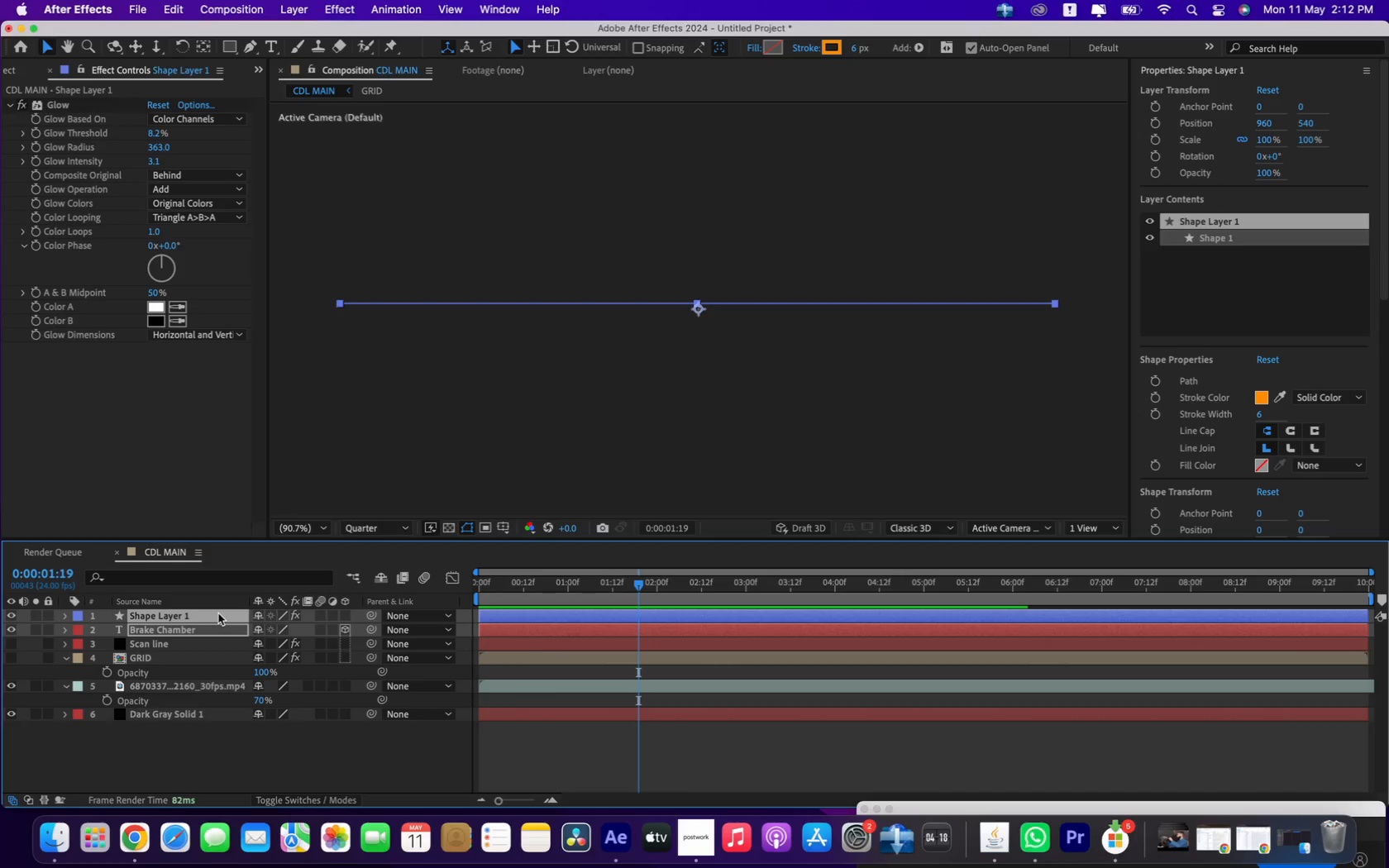 
hold_key(key=D, duration=0.33)
 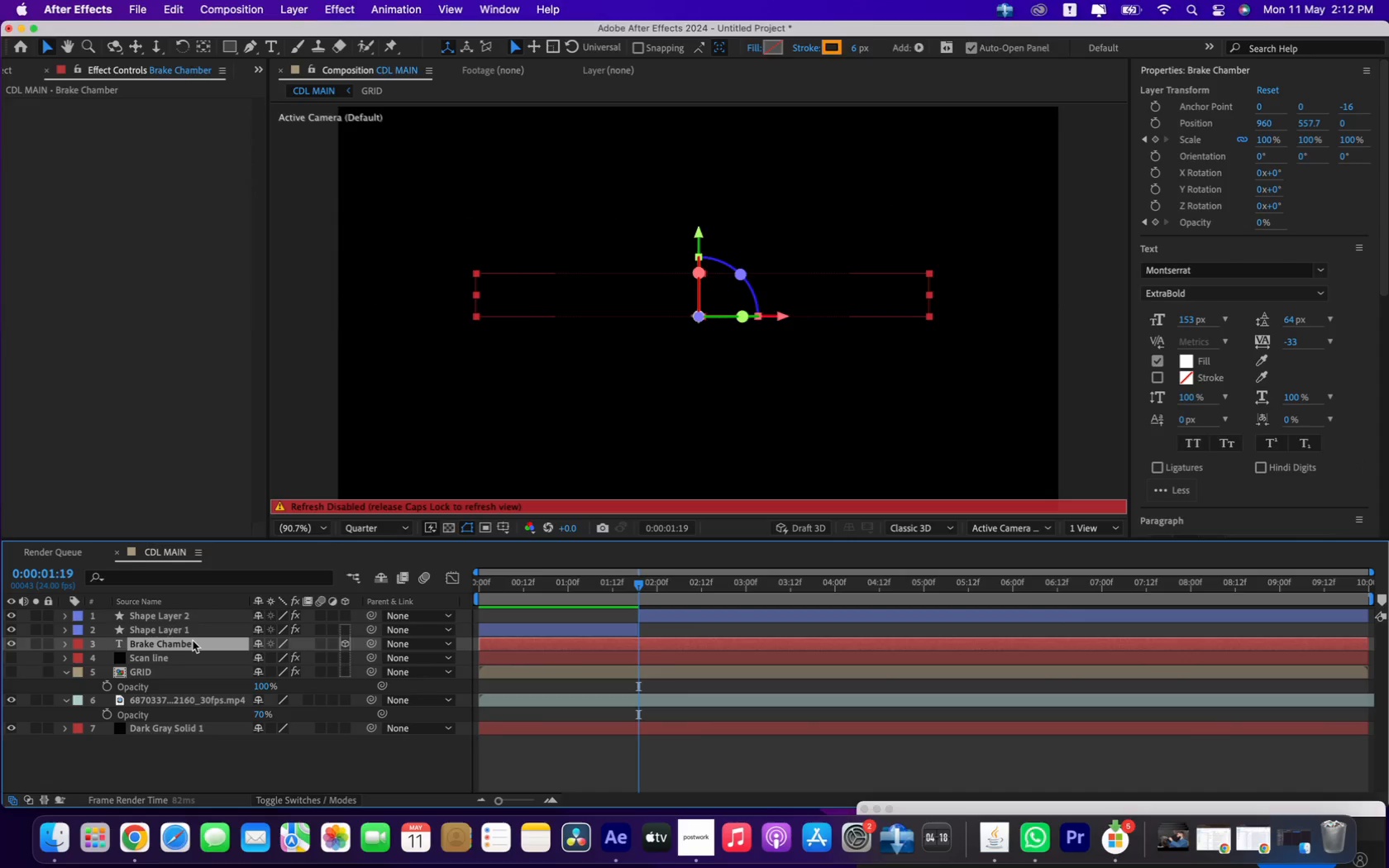 
wait(5.69)
 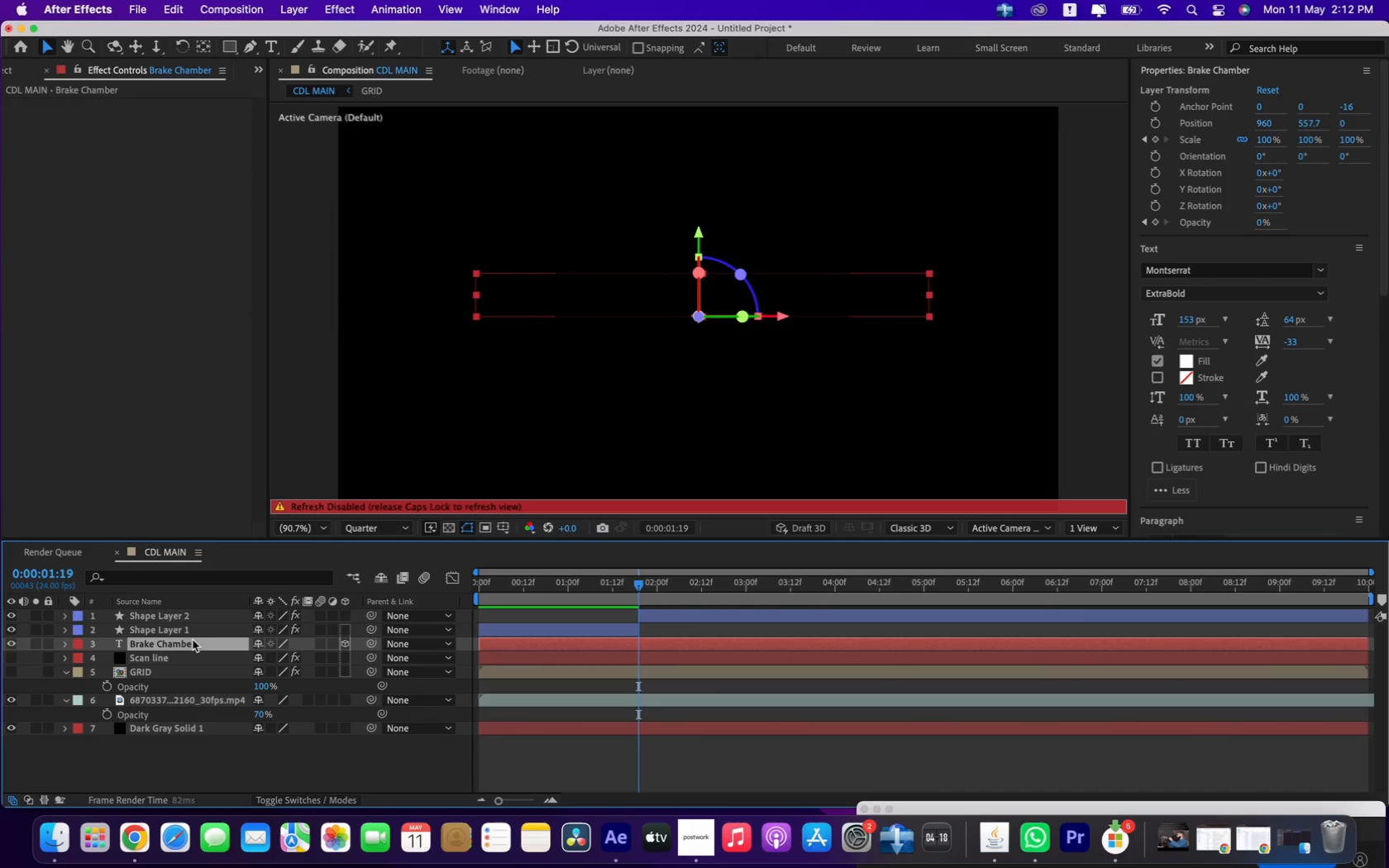 
key(Meta+Shift+D)
 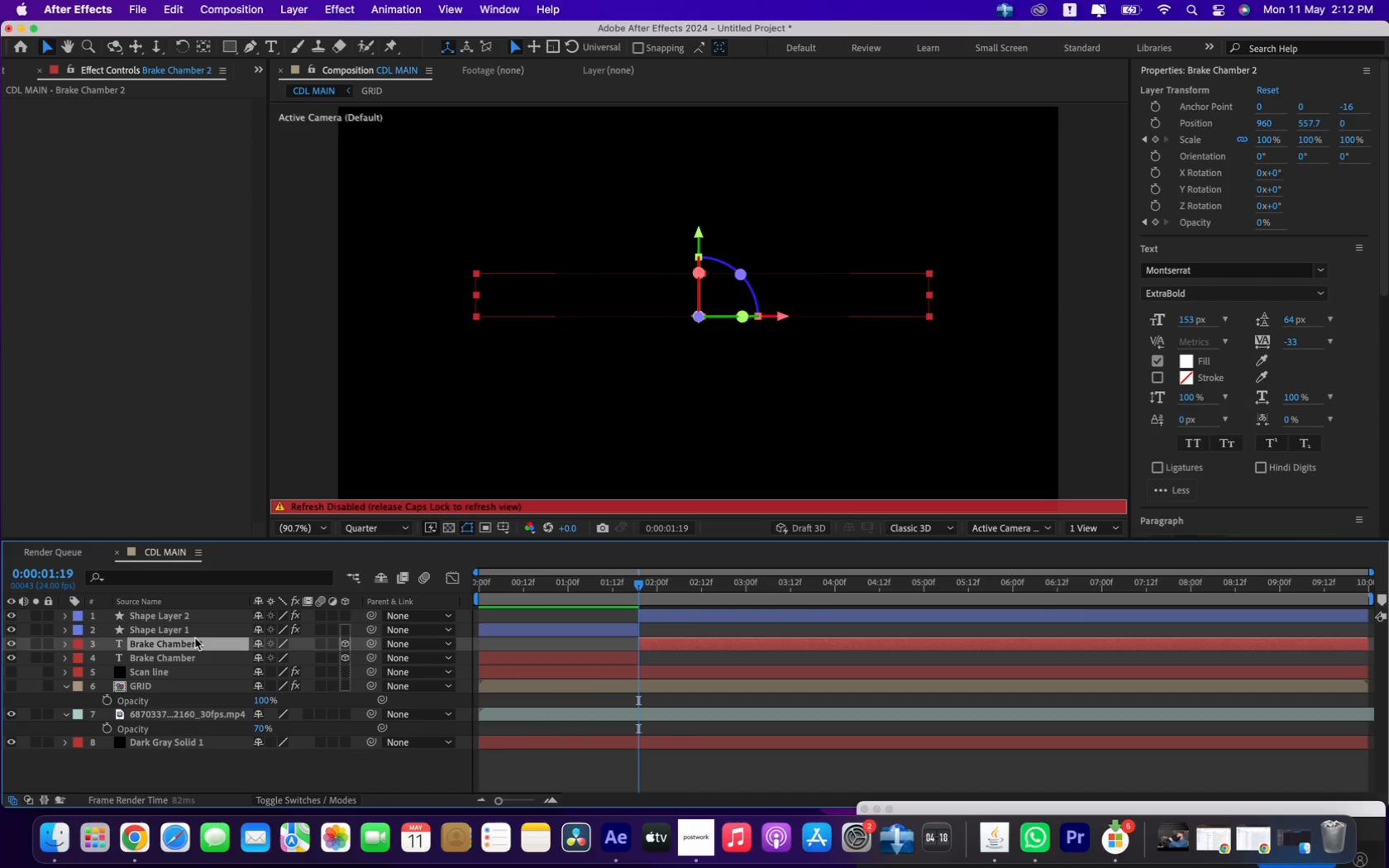 
key(Backspace)
 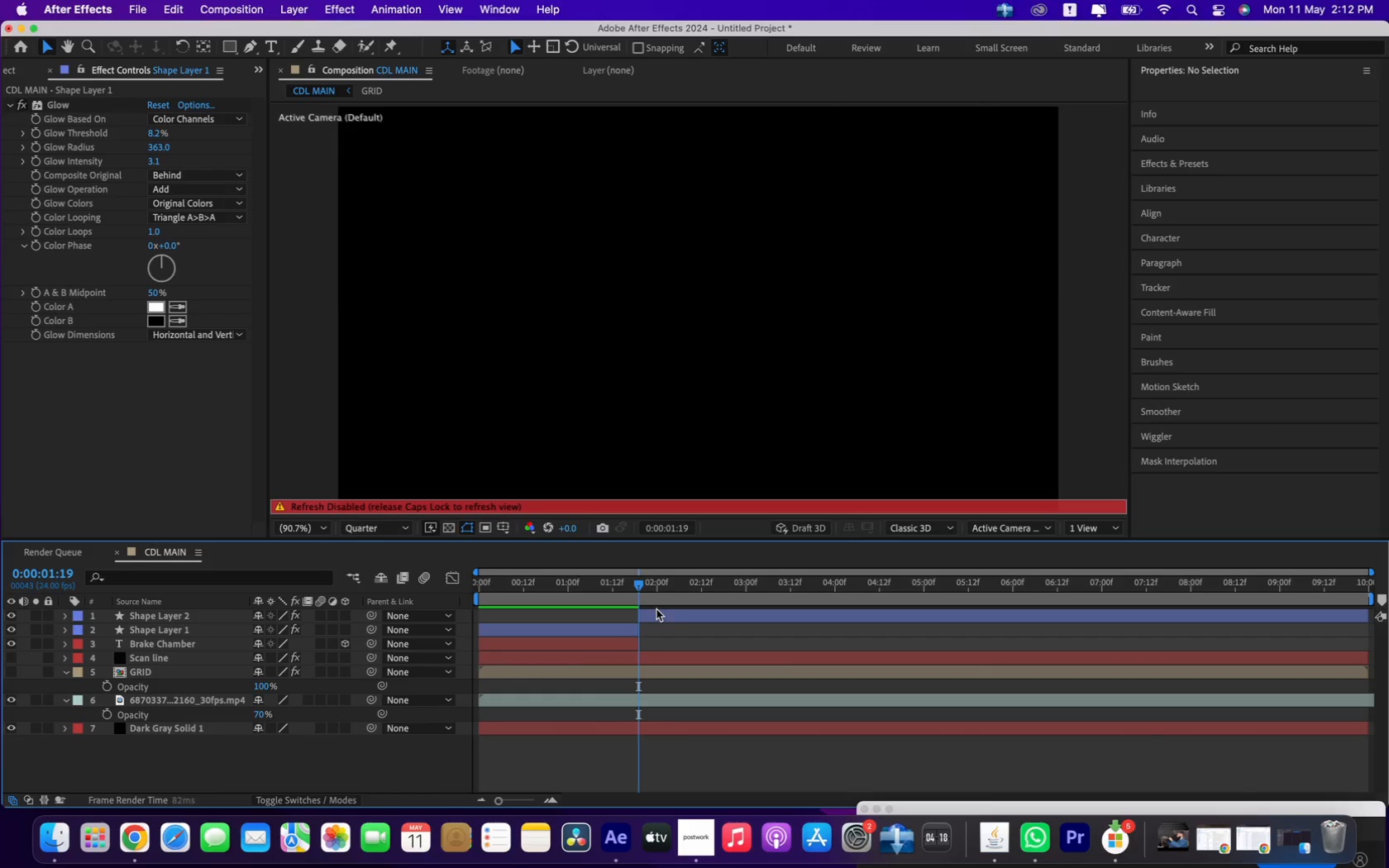 
left_click([657, 611])
 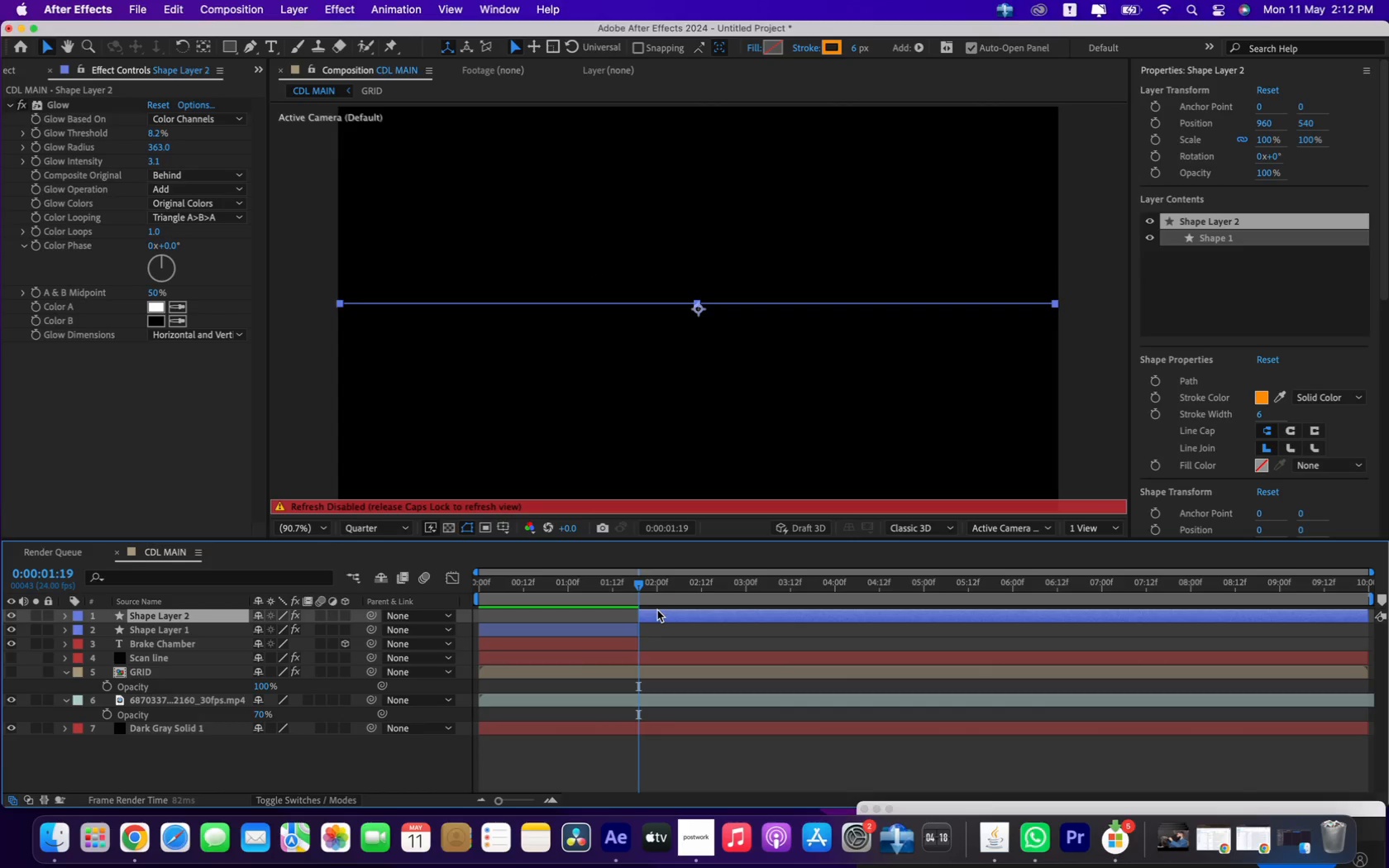 
key(Backspace)
 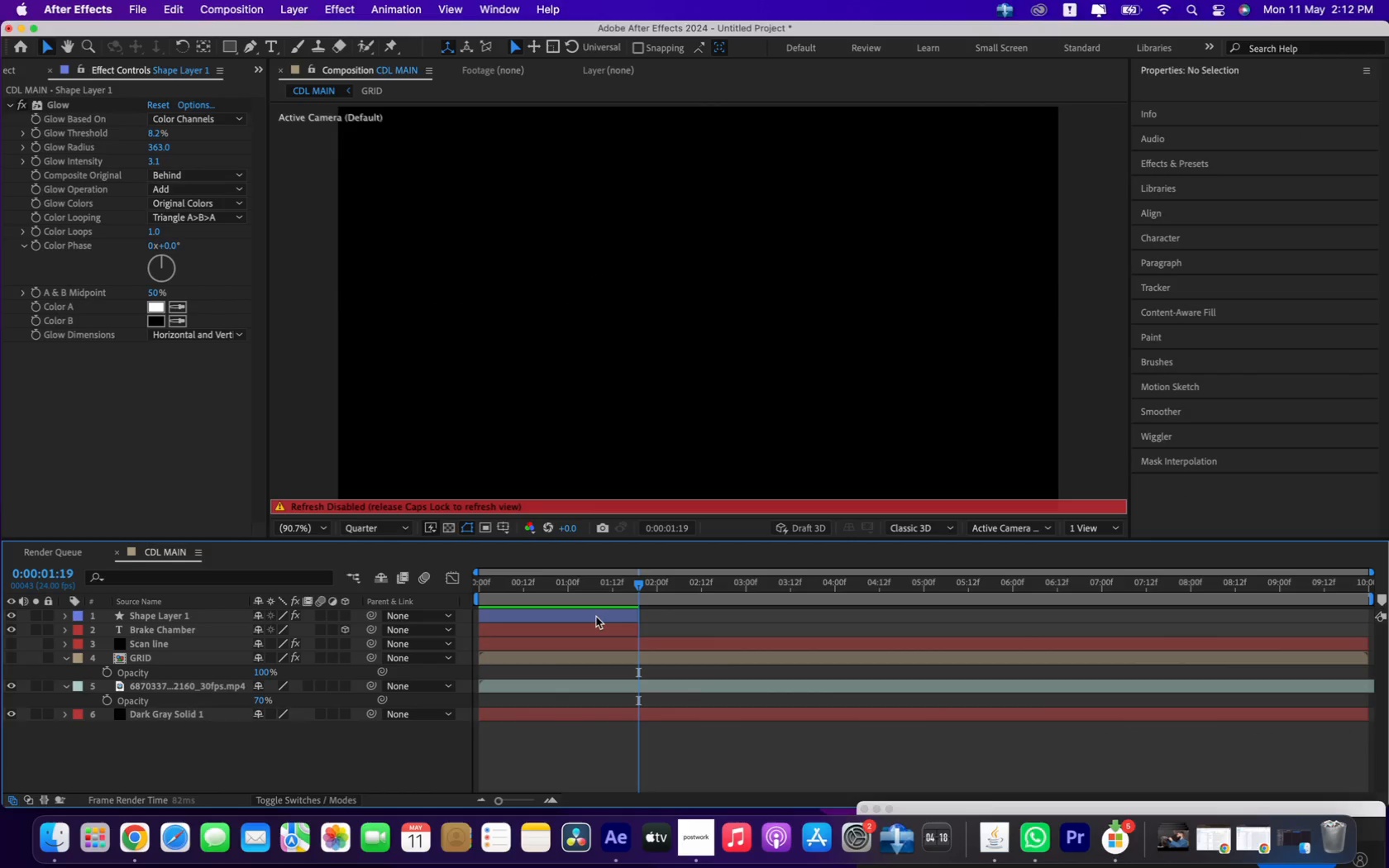 
key(CapsLock)
 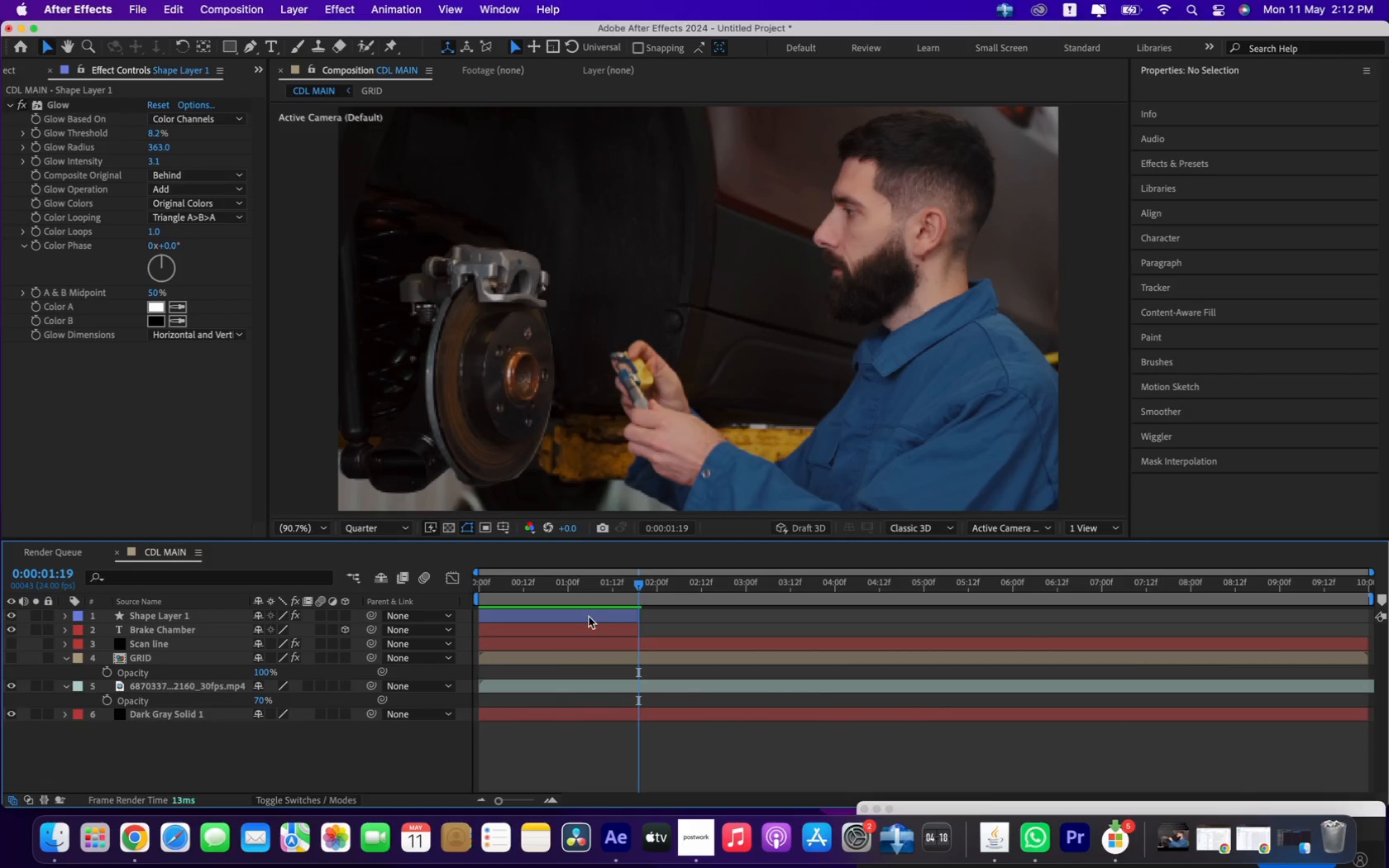 
left_click([587, 615])
 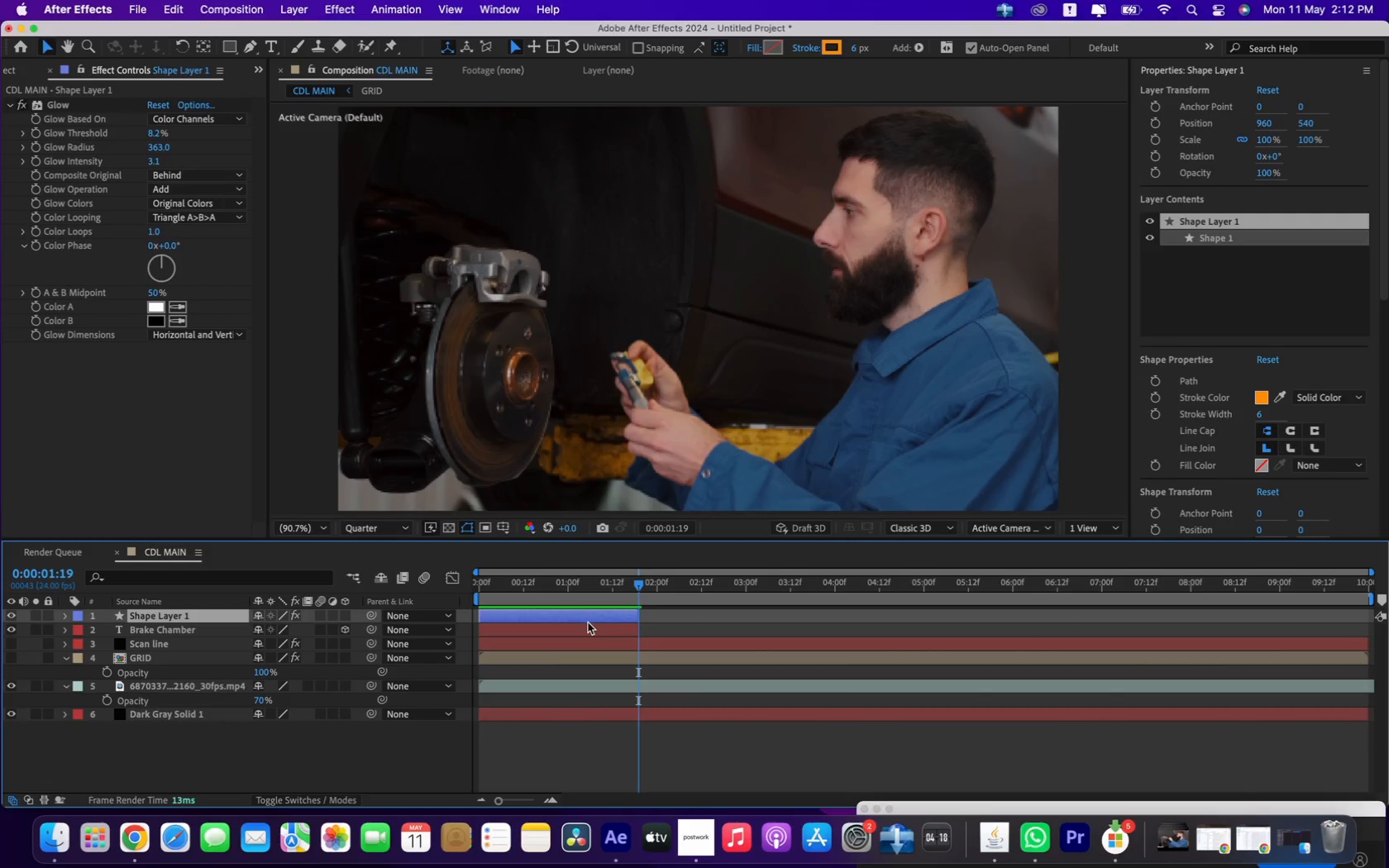 
hold_key(key=ShiftLeft, duration=0.77)
left_click([589, 630])
 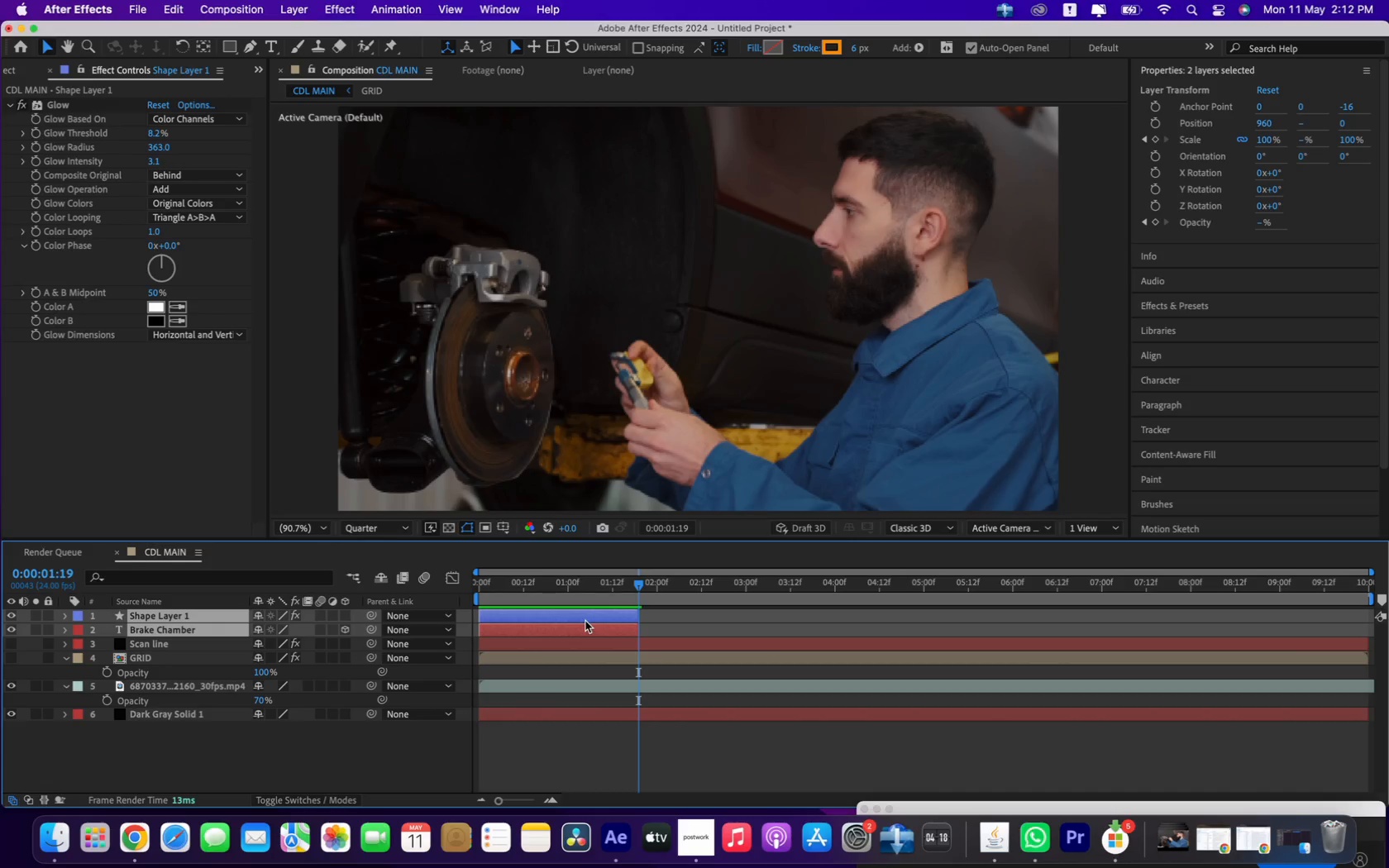 
key(Meta+D)
 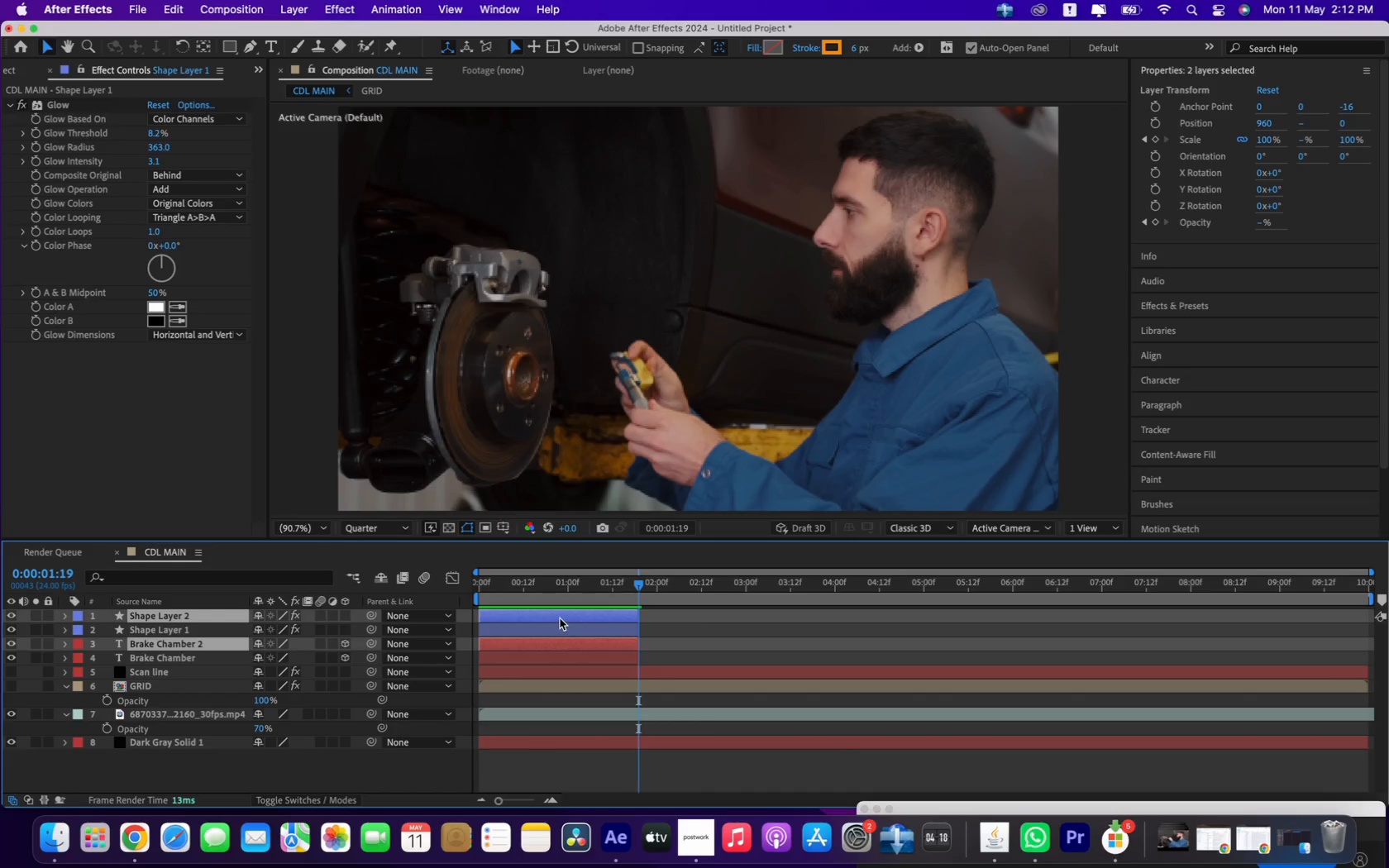 
left_click_drag(start_coordinate=[558, 617], to_coordinate=[719, 622])
 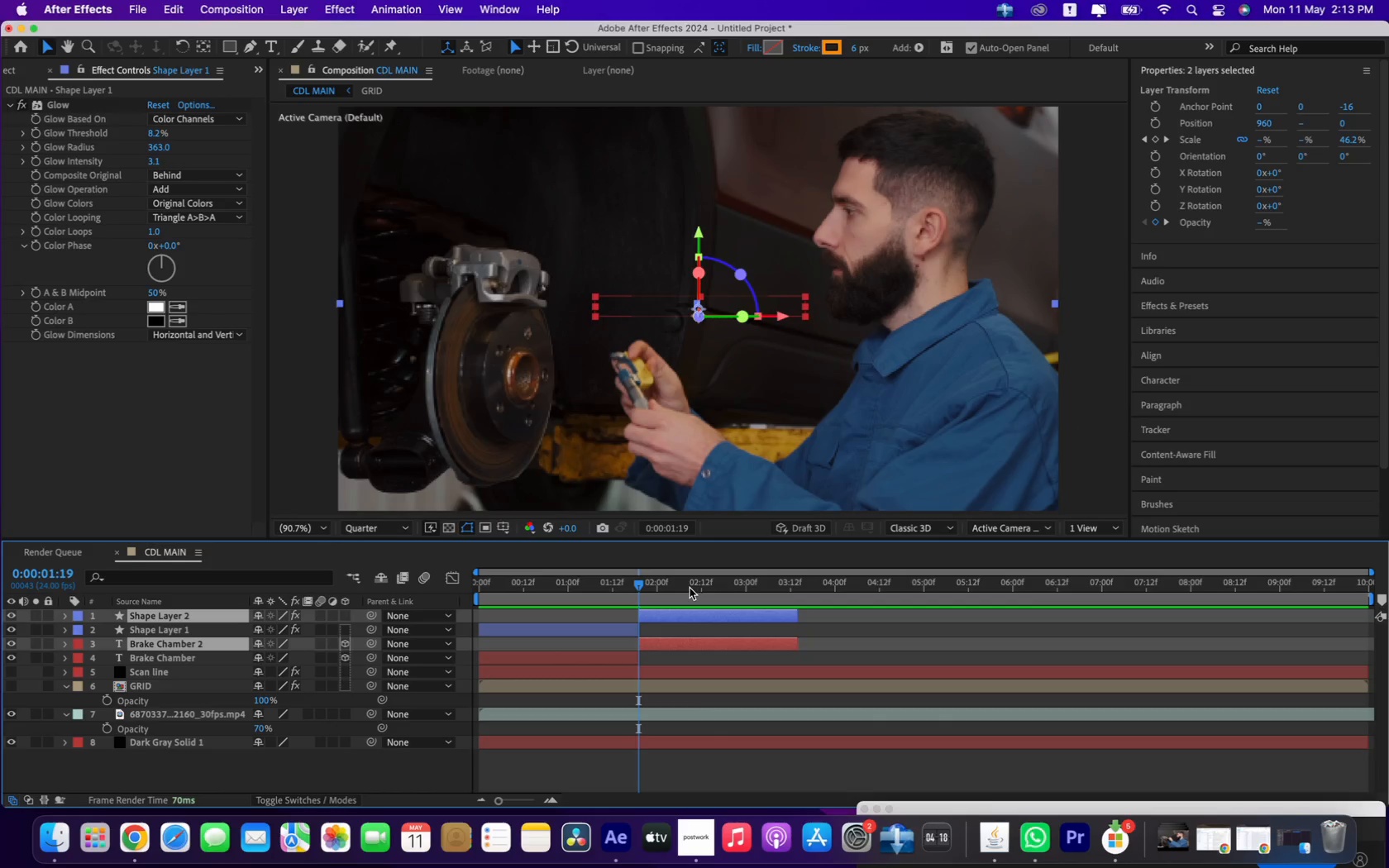 
wait(60.68)
 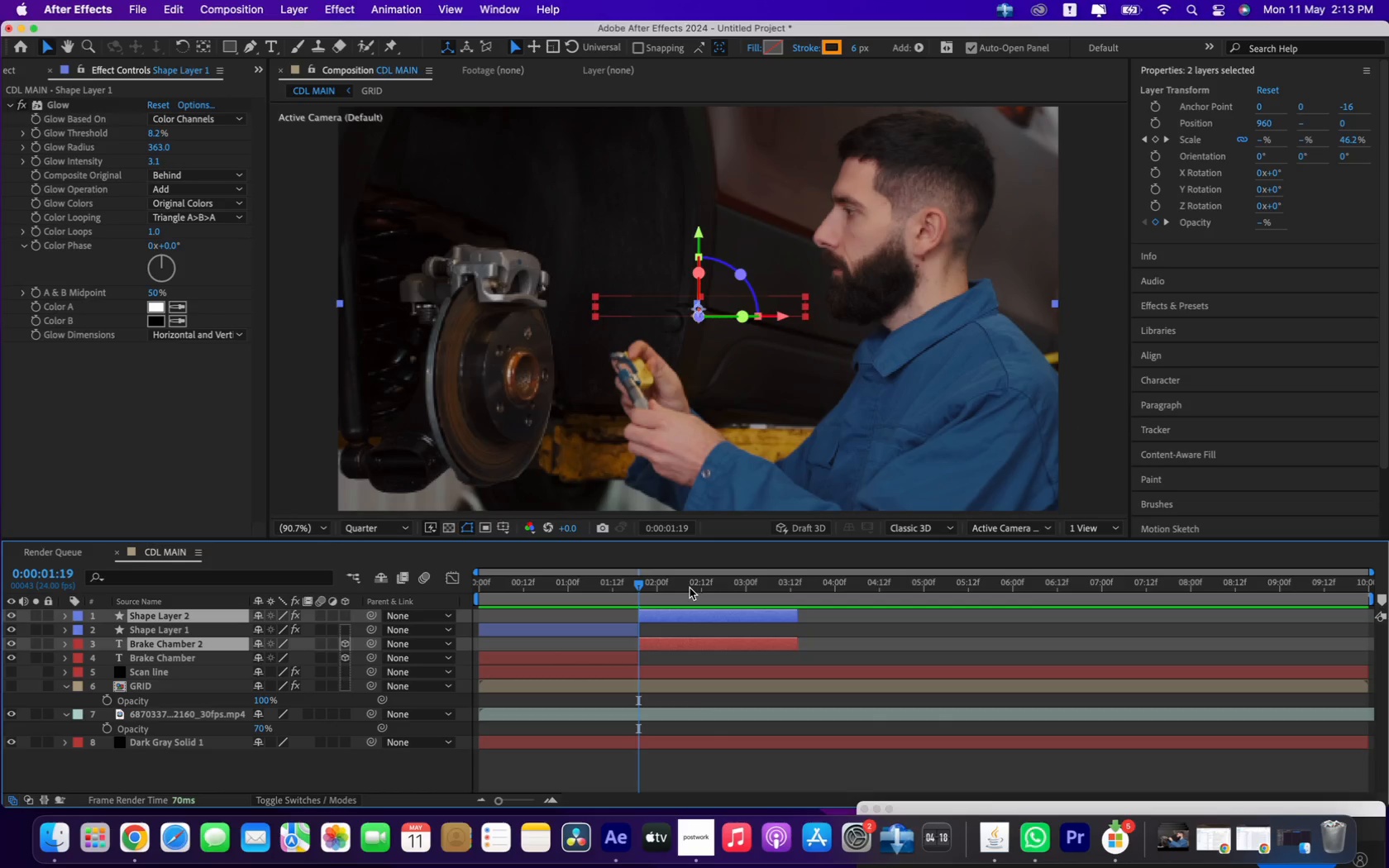 
left_click_drag(start_coordinate=[633, 584], to_coordinate=[680, 608])
 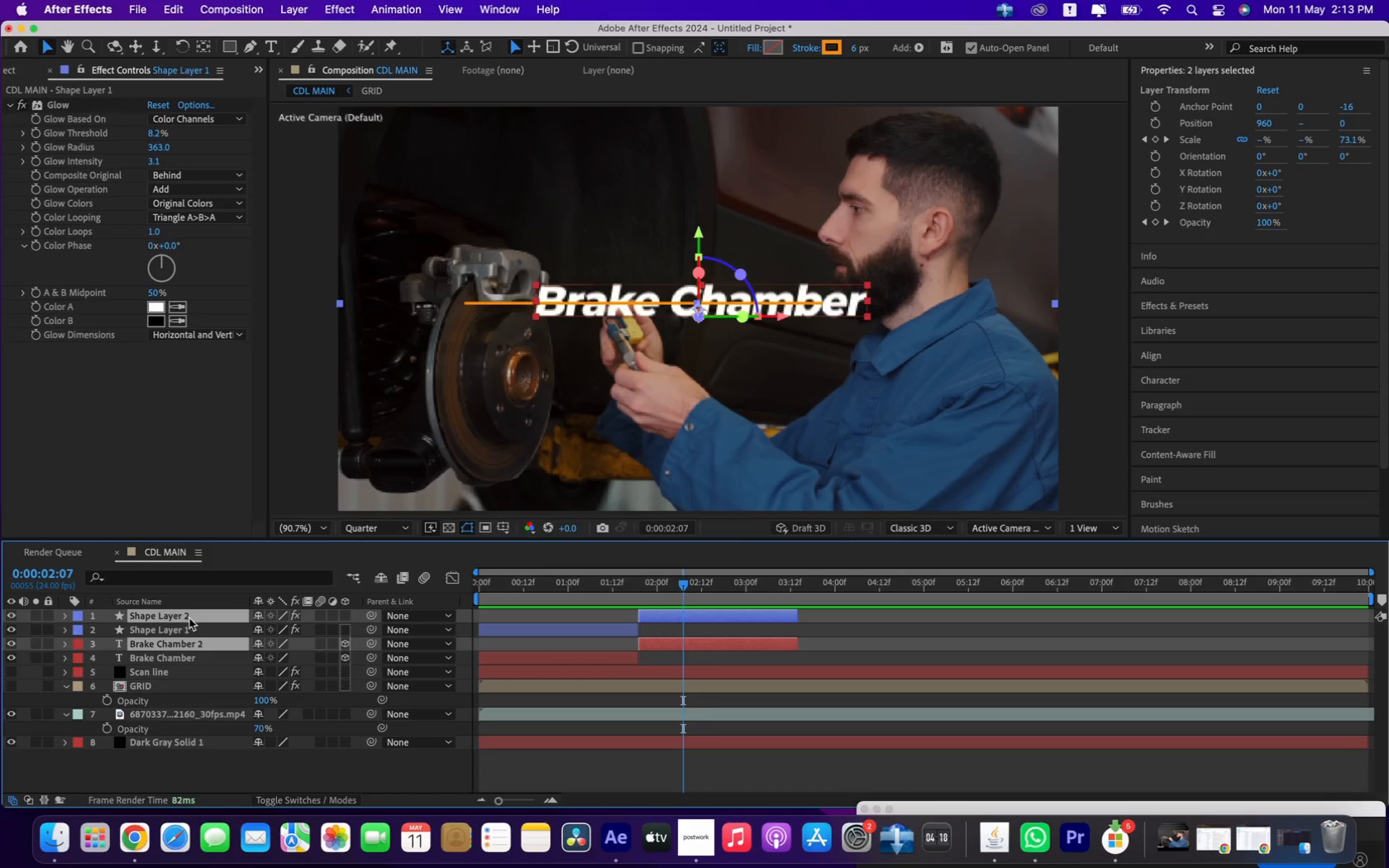 
double_click([164, 641])
 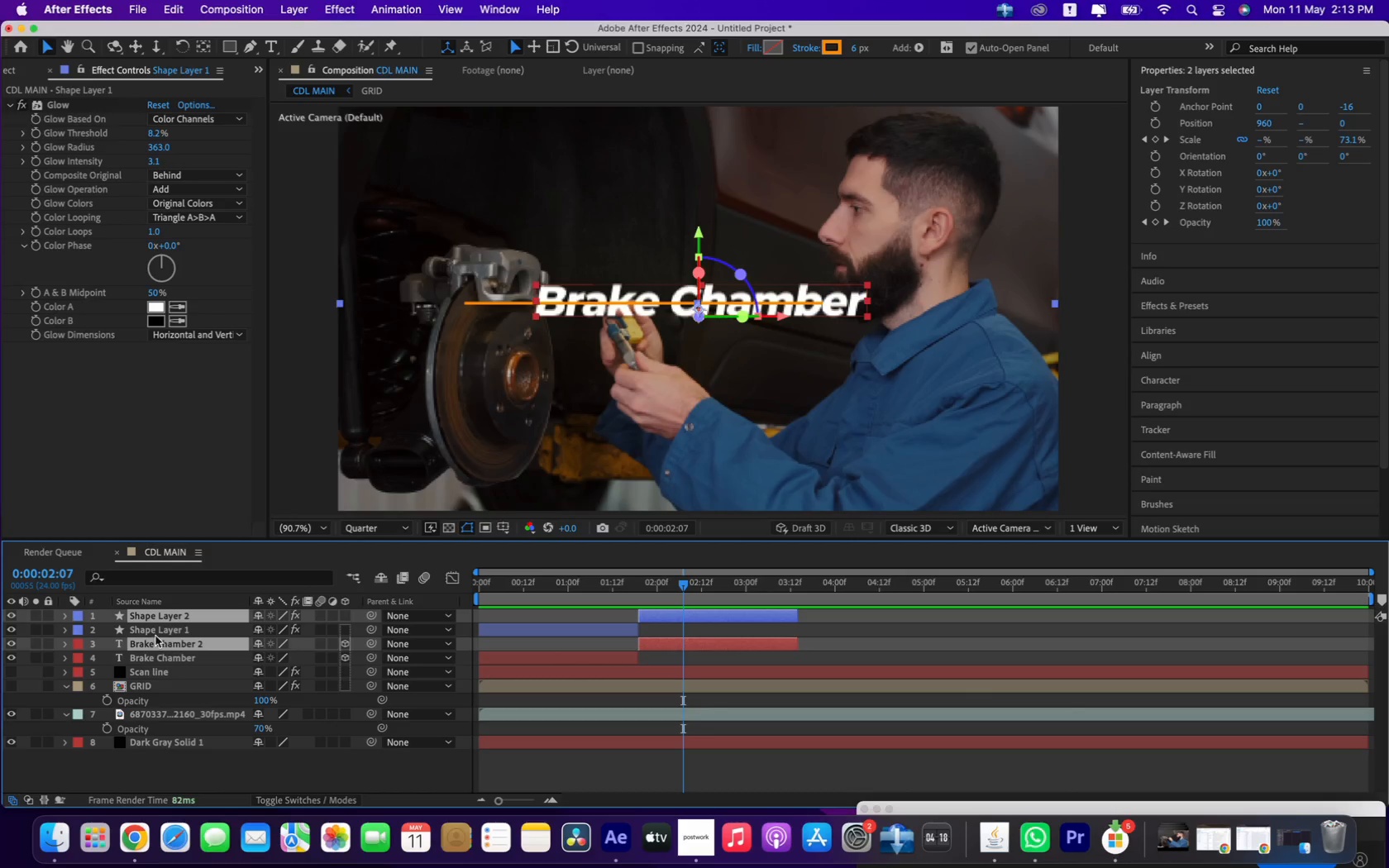 
left_click([110, 614])
 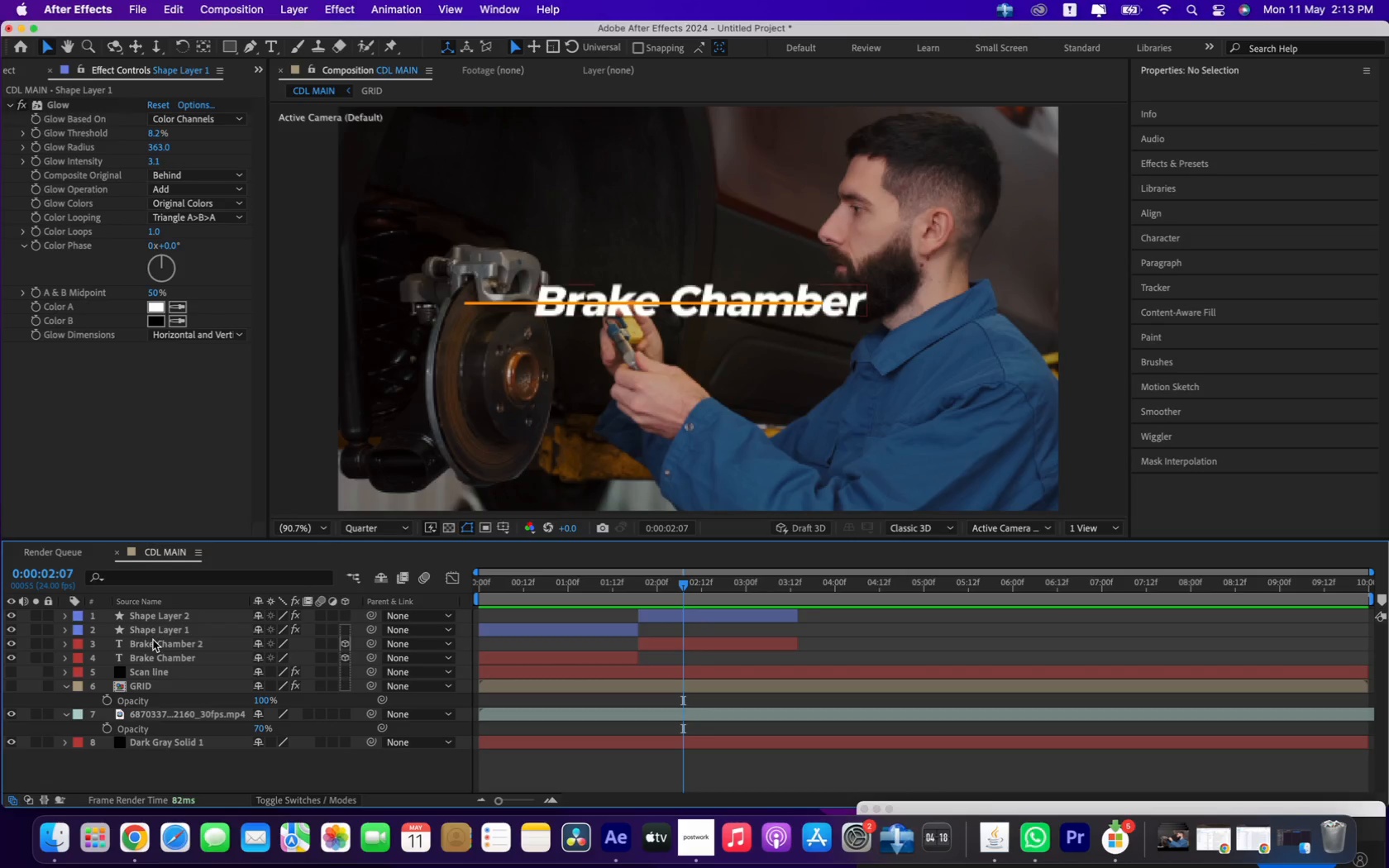 
double_click([153, 641])
 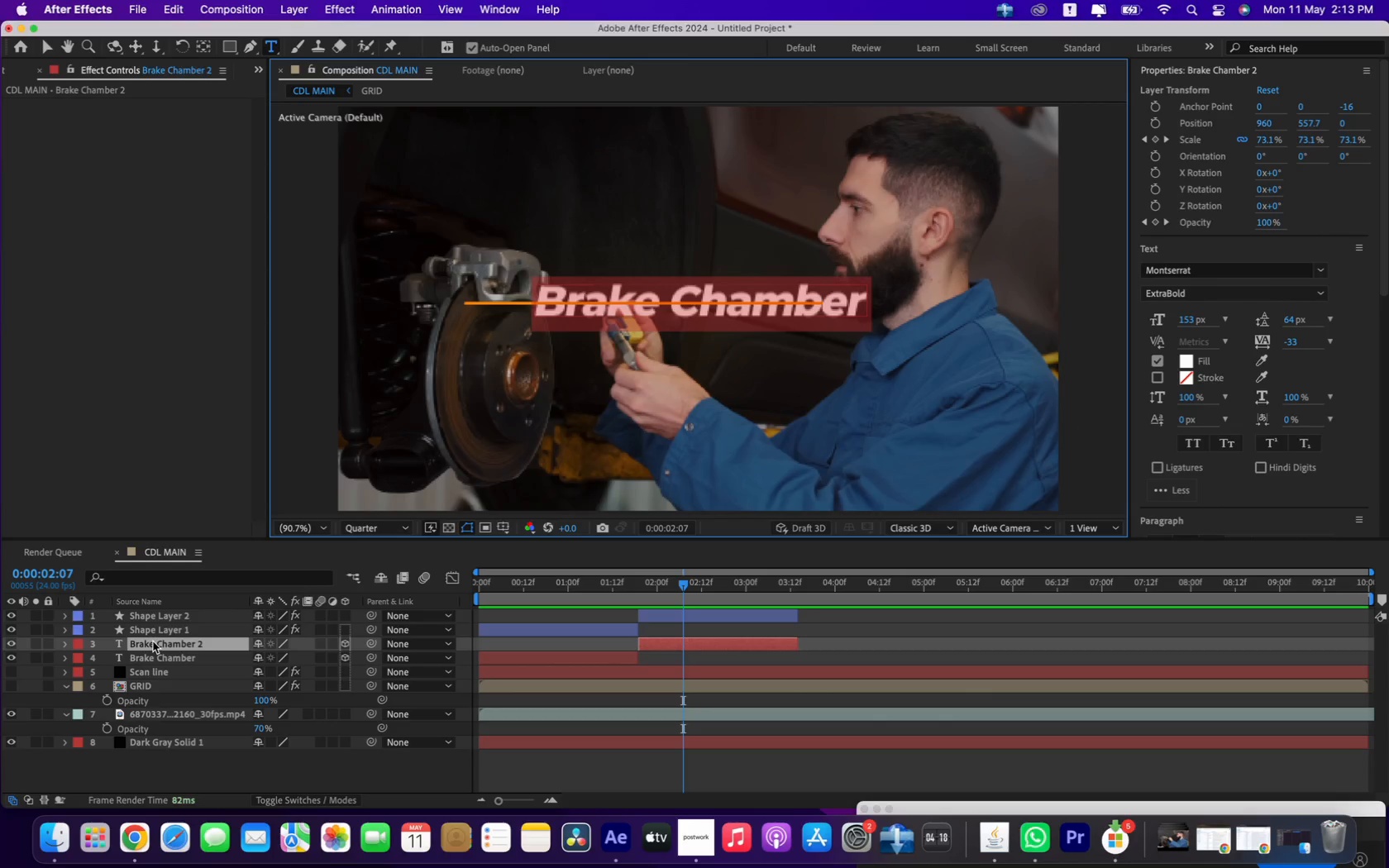 
wait(5.72)
 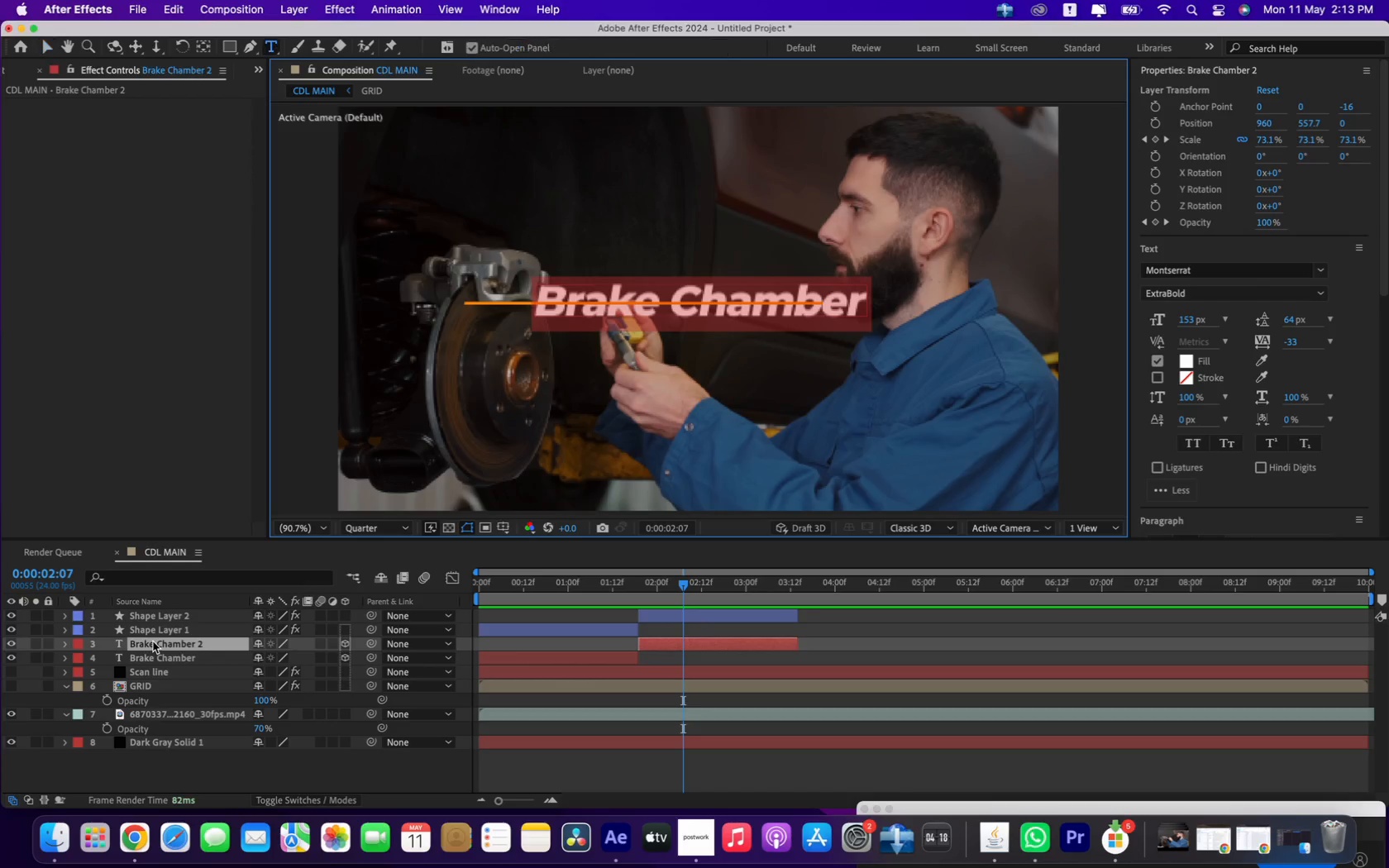 
type(Slack Adjuster)
 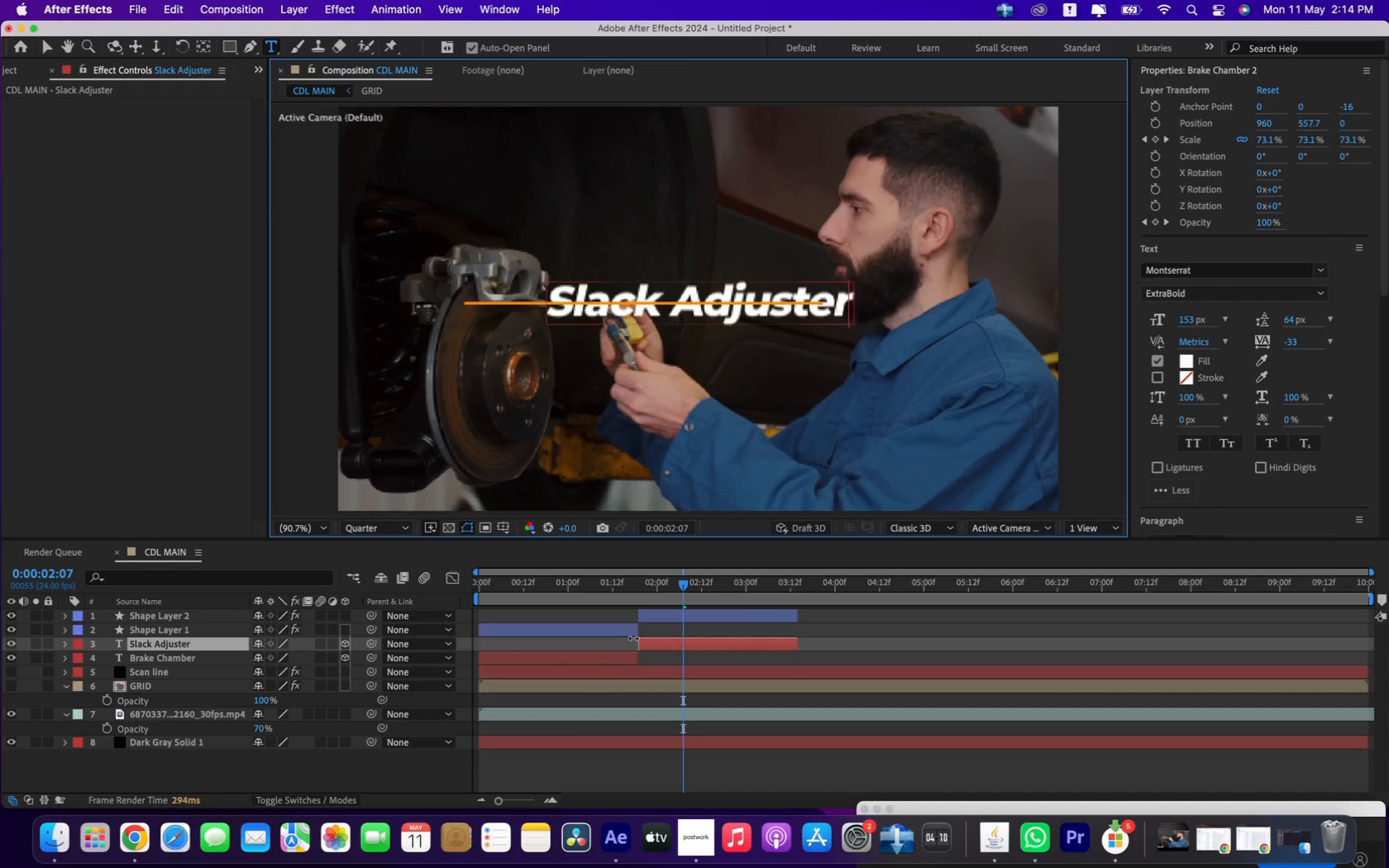 
left_click_drag(start_coordinate=[689, 587], to_coordinate=[791, 594])
 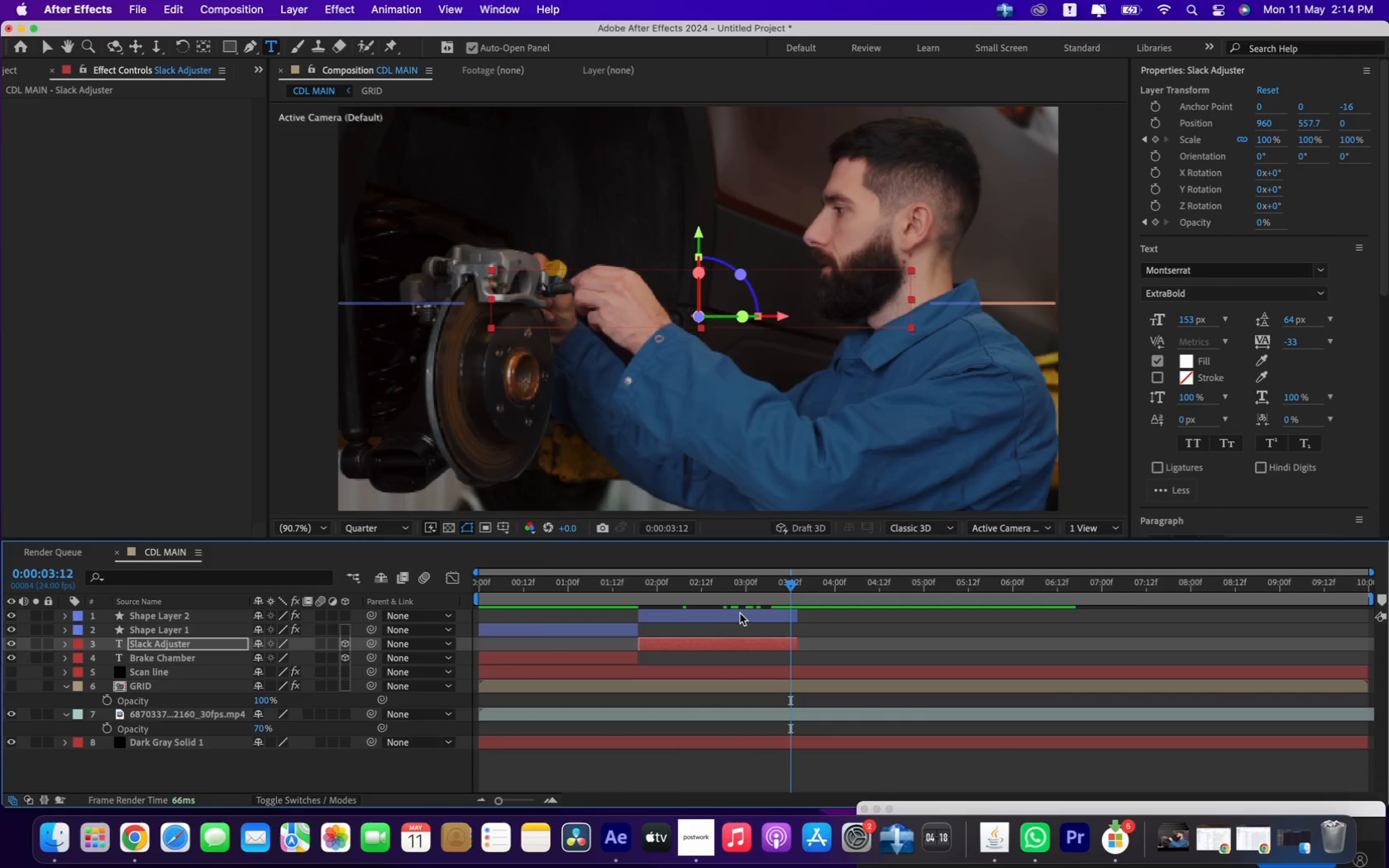 
hold_key(key=ShiftLeft, duration=0.57)
left_click([740, 613])
 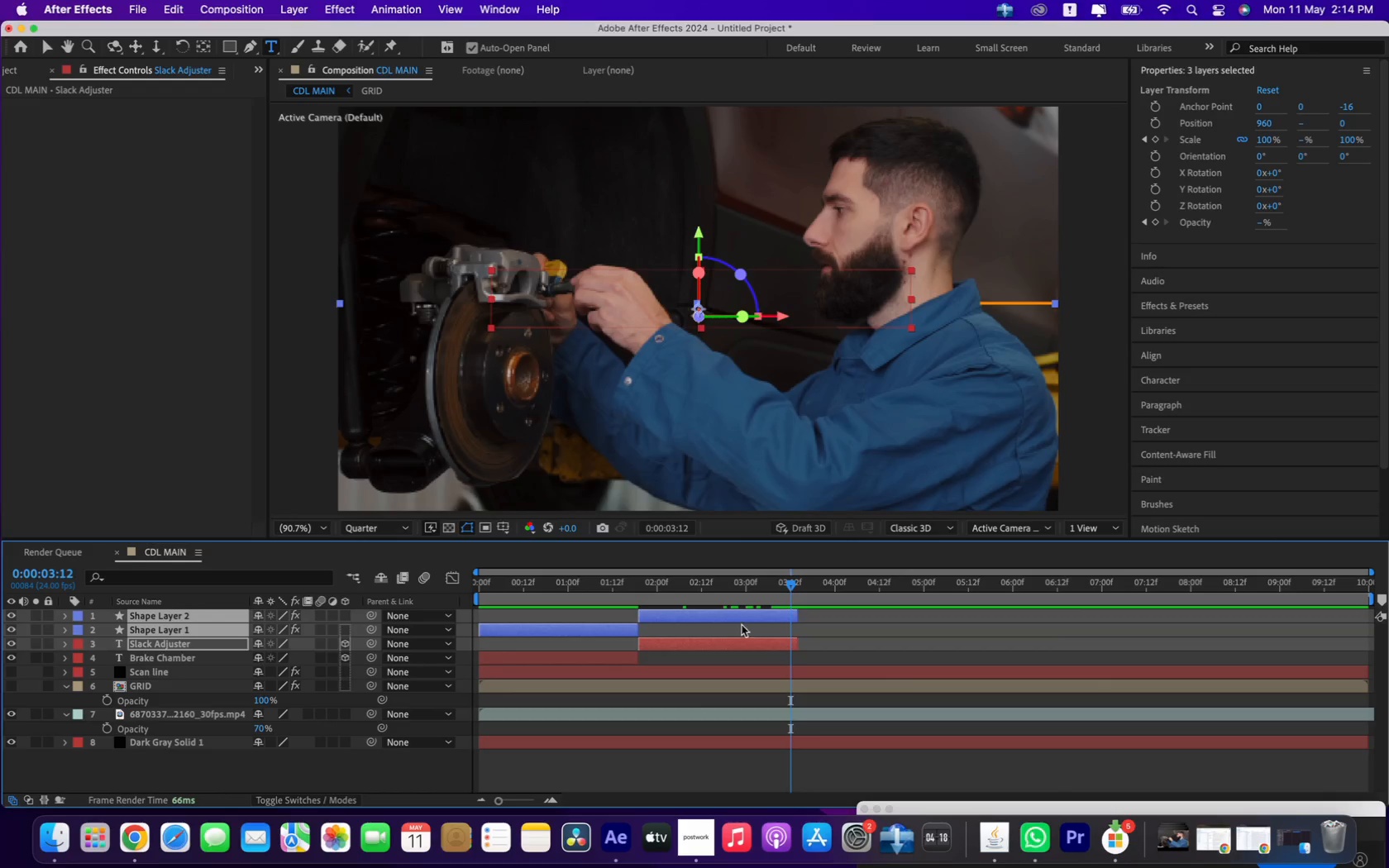 
left_click([743, 629])
 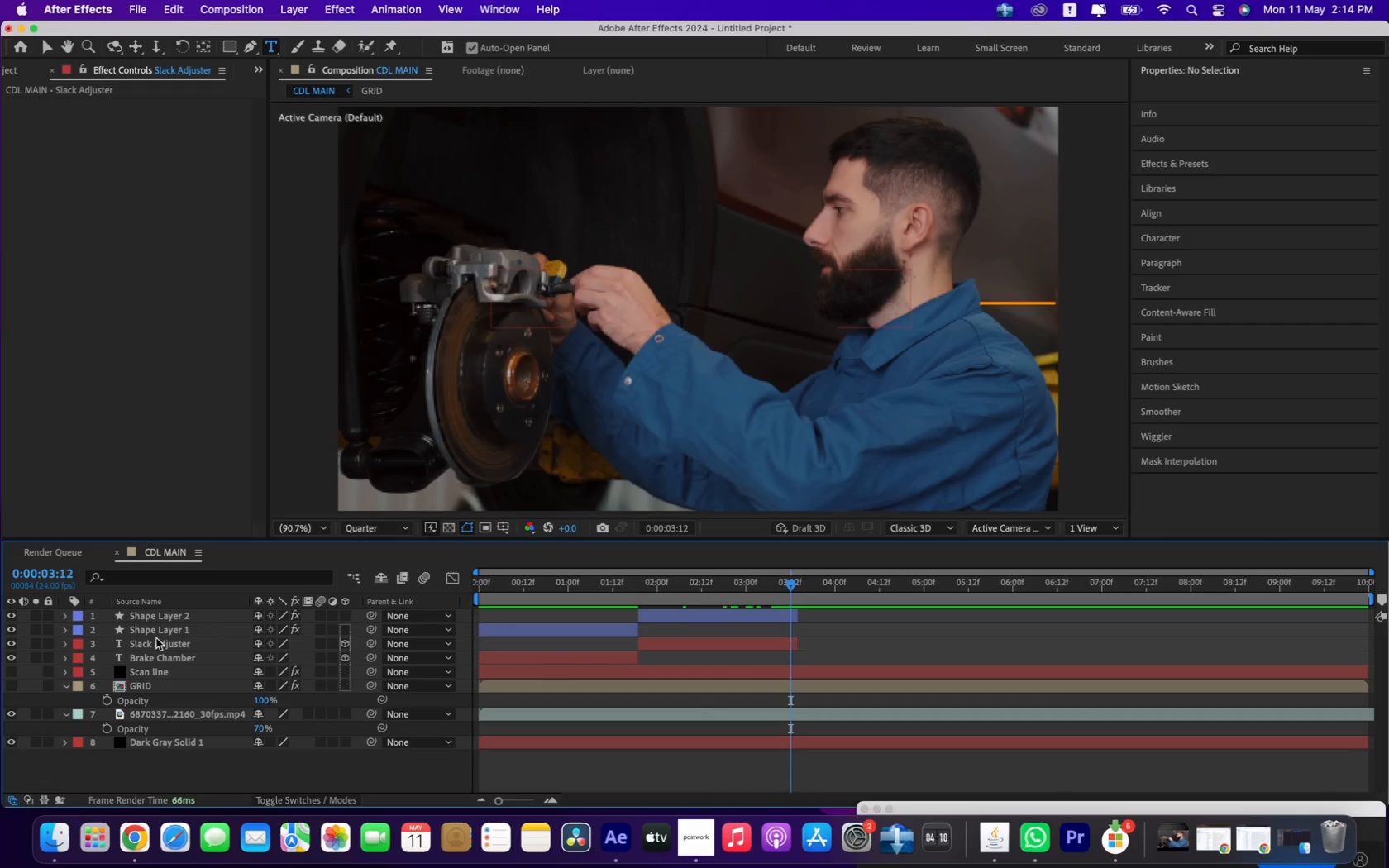 
left_click([152, 644])
 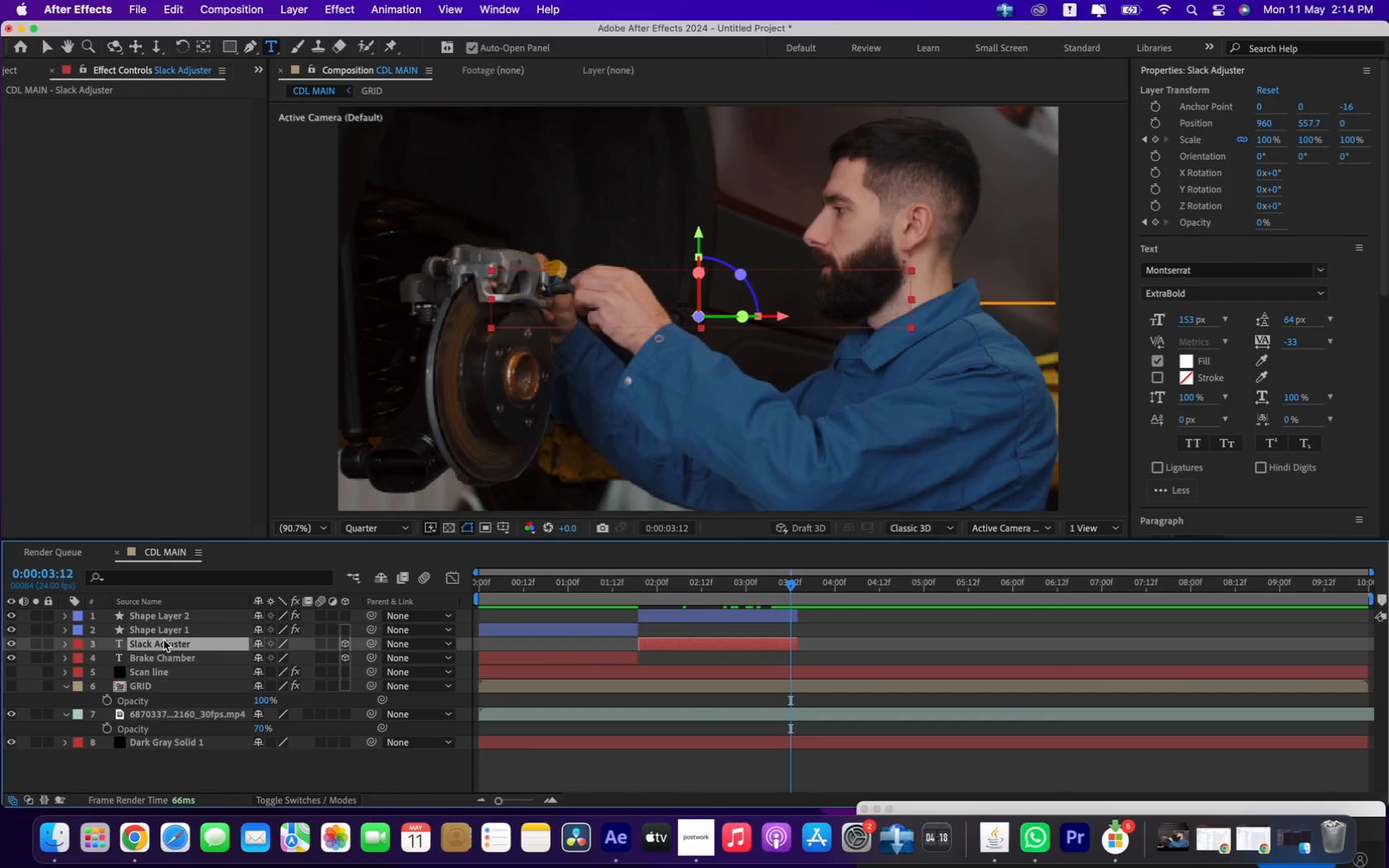 
left_click_drag(start_coordinate=[160, 641], to_coordinate=[165, 627])
 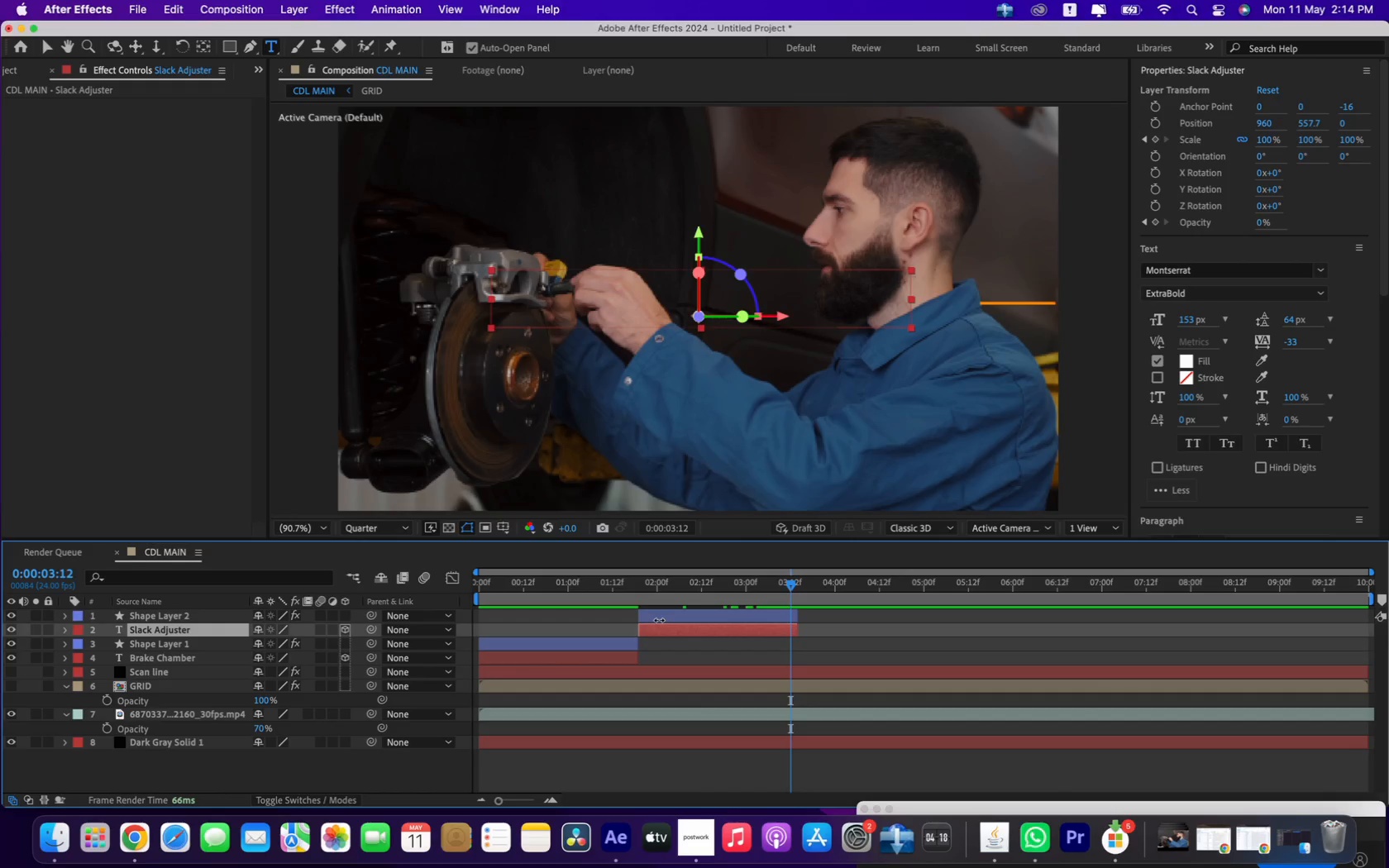 
hold_key(key=ShiftLeft, duration=1.06)
left_click([659, 619])
 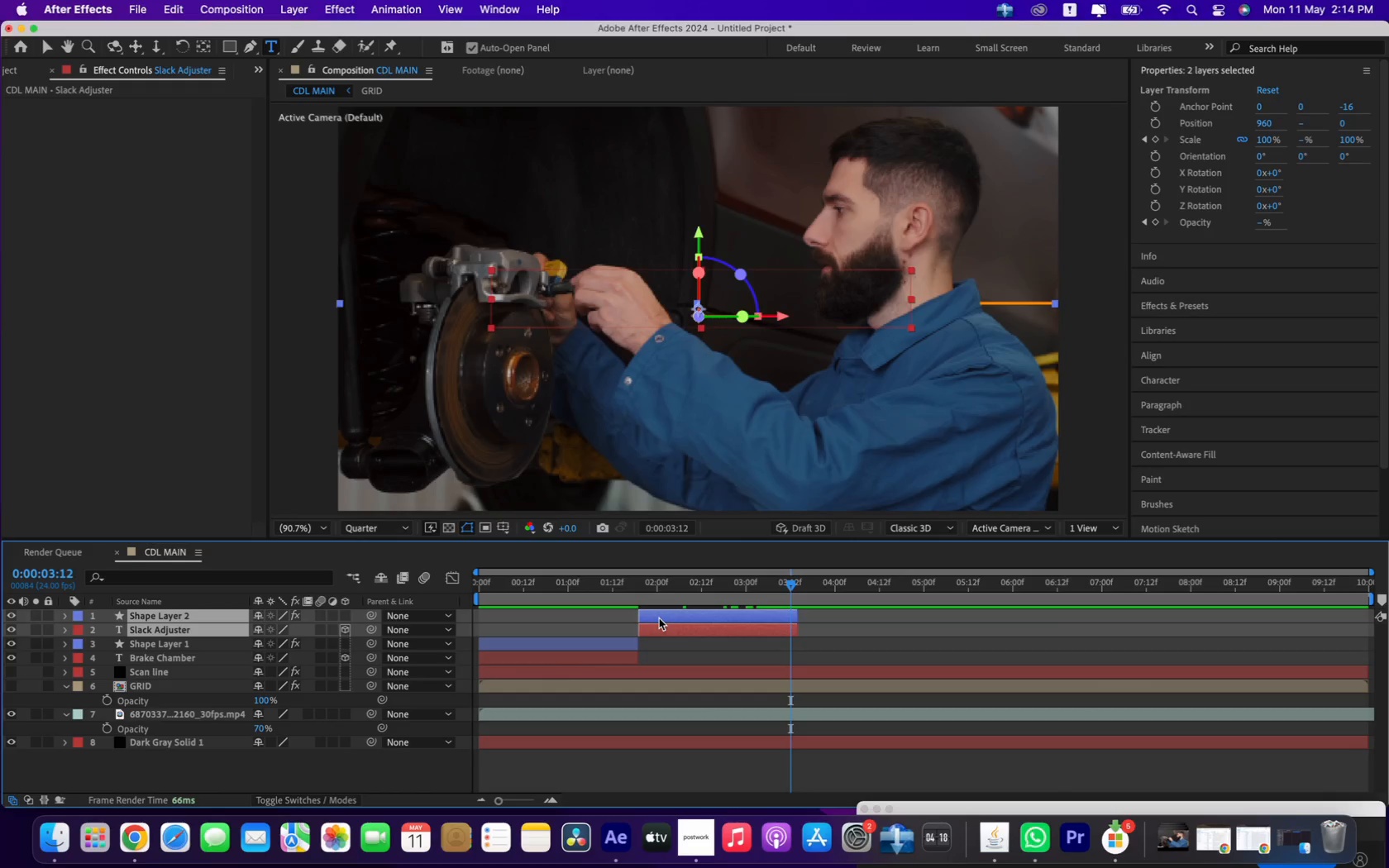 
key(Meta+D)
 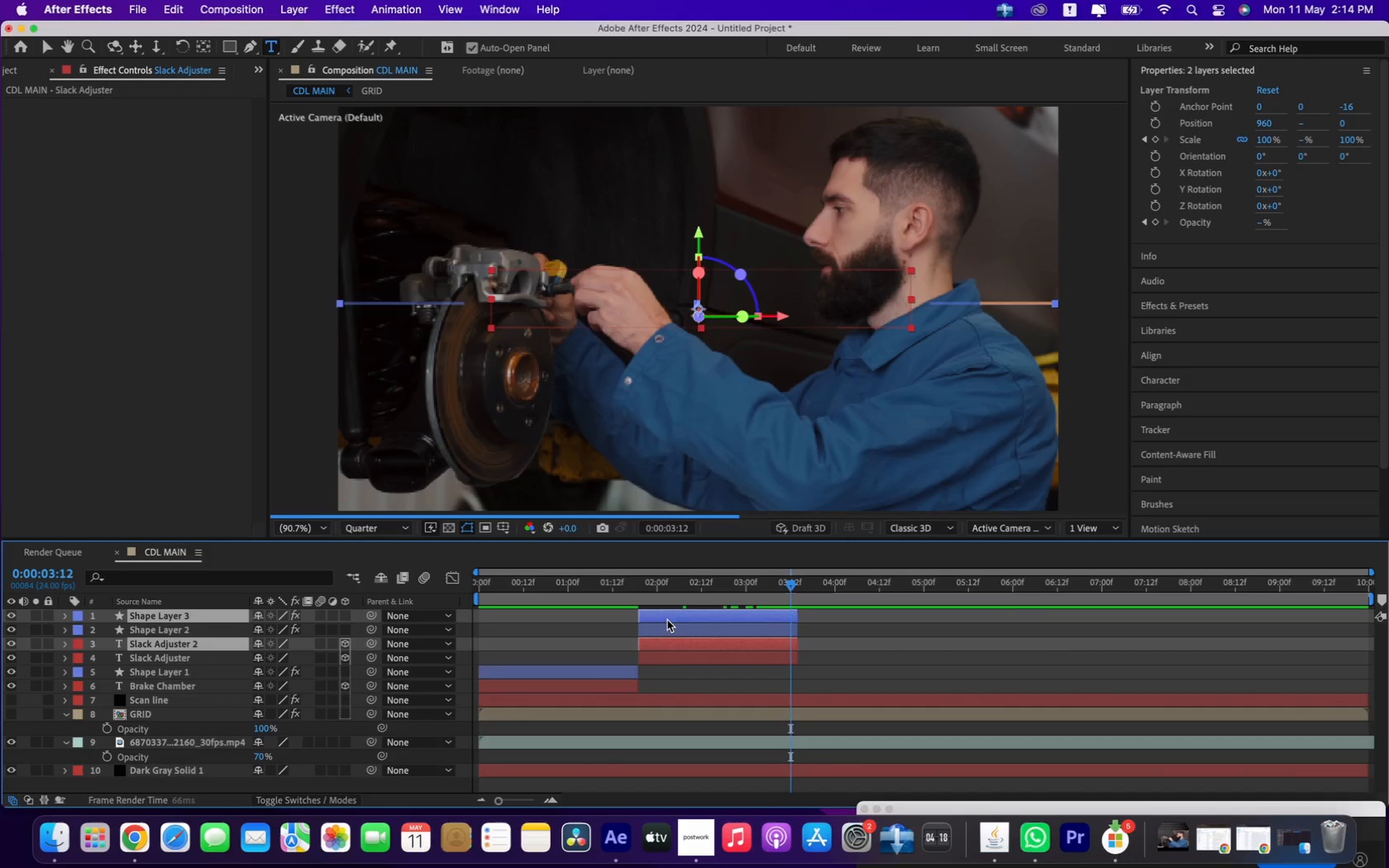 
left_click_drag(start_coordinate=[666, 618], to_coordinate=[827, 620])
 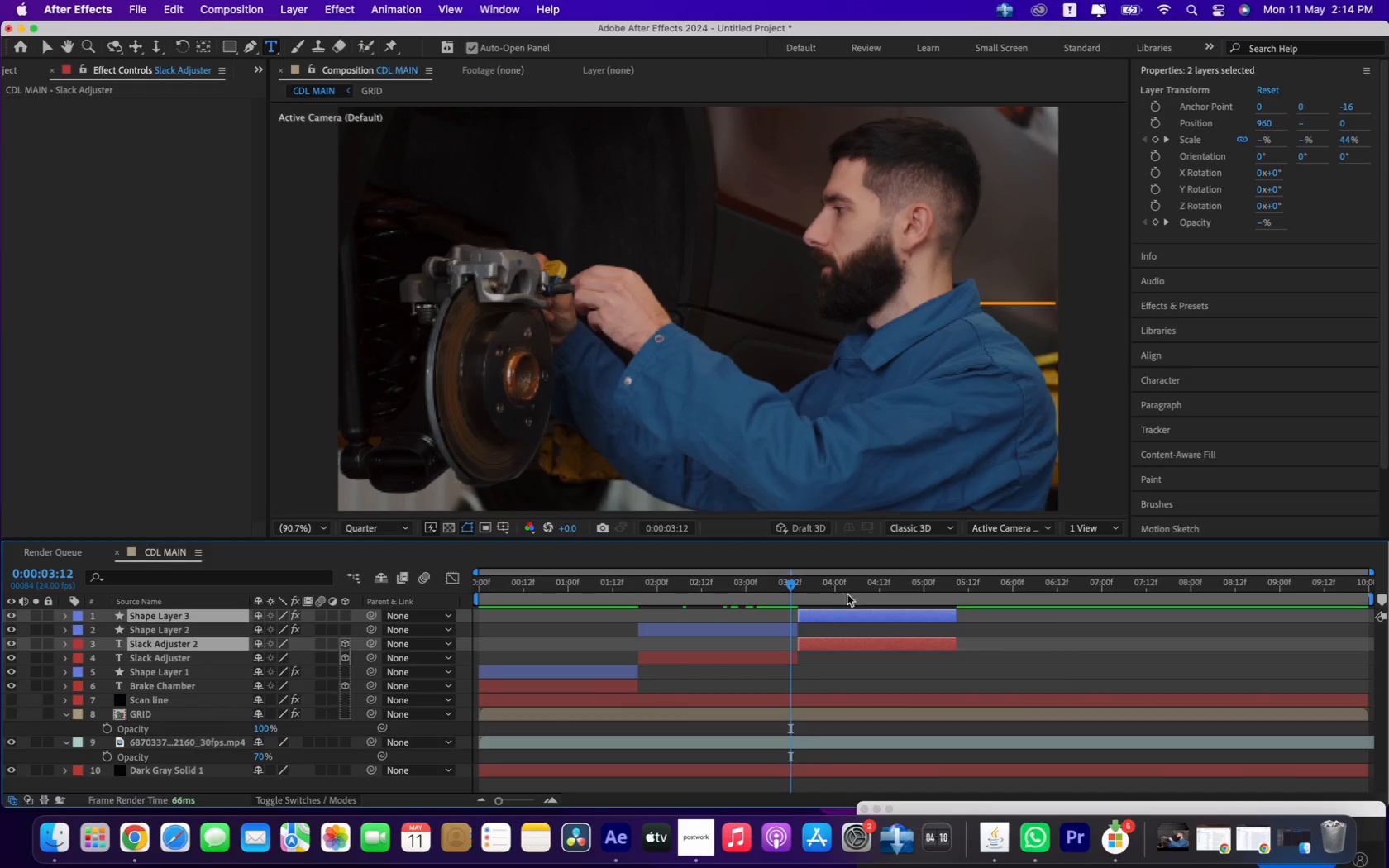 
left_click([857, 590])
 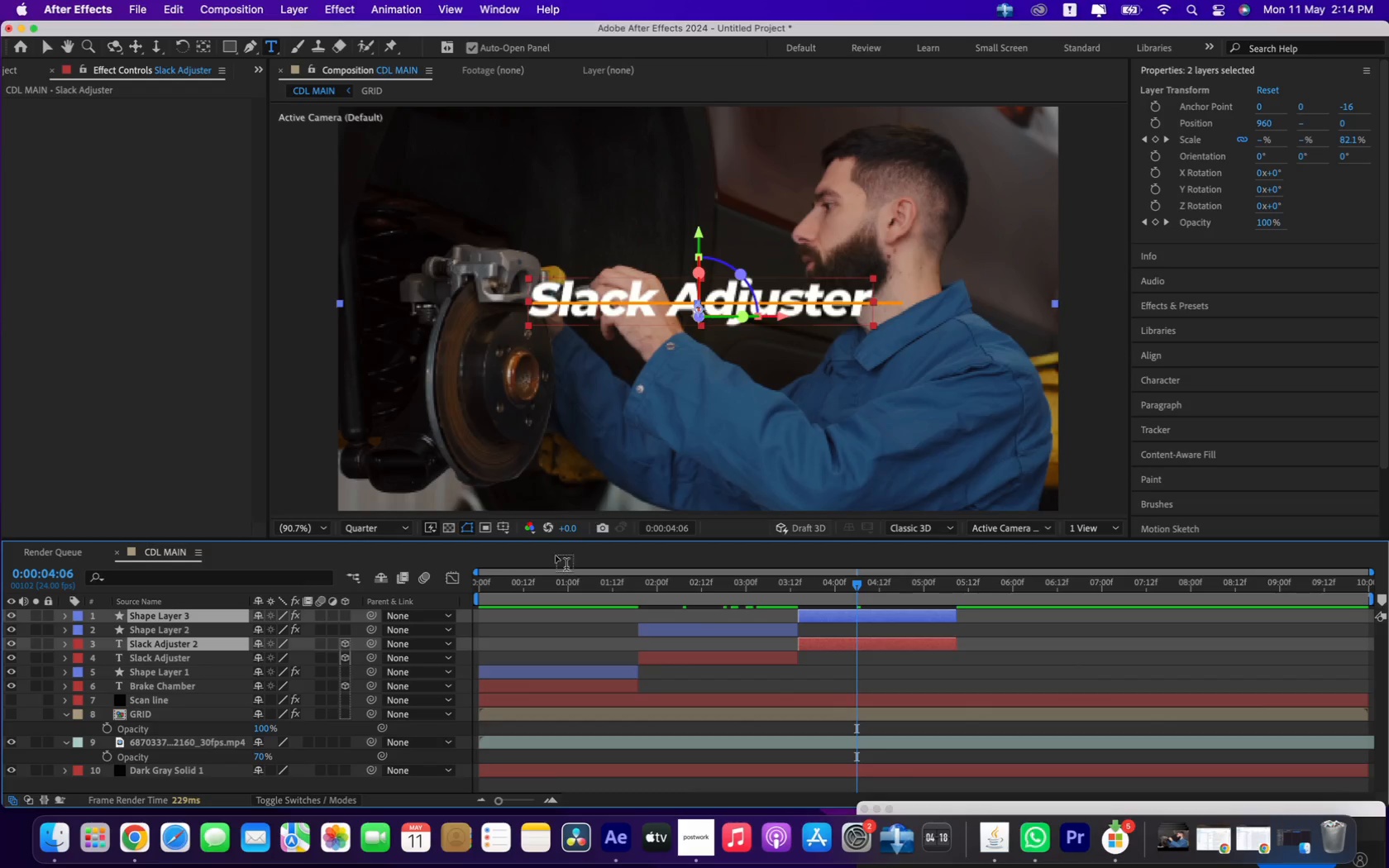 
left_click([817, 677])
 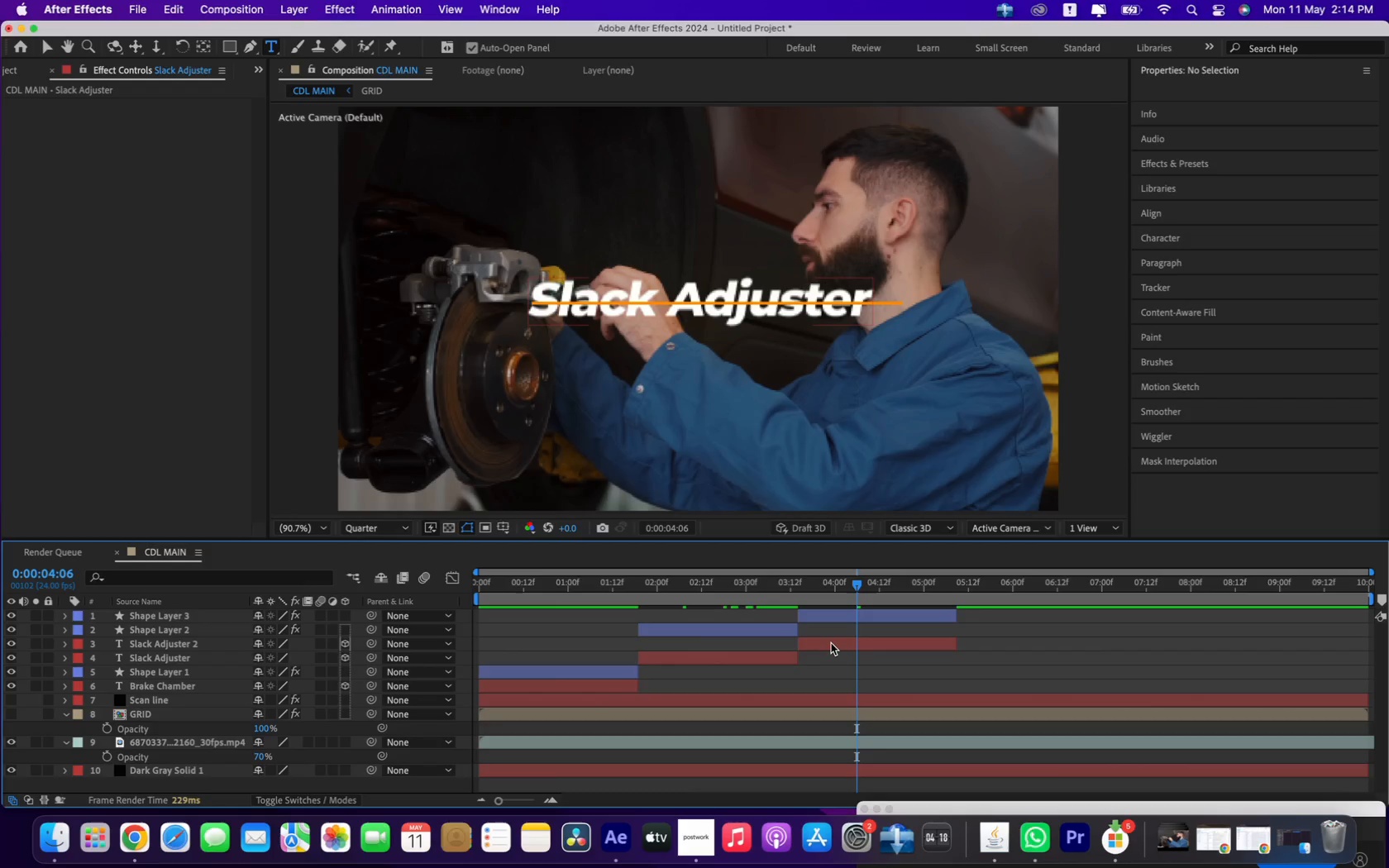 
left_click([831, 643])
 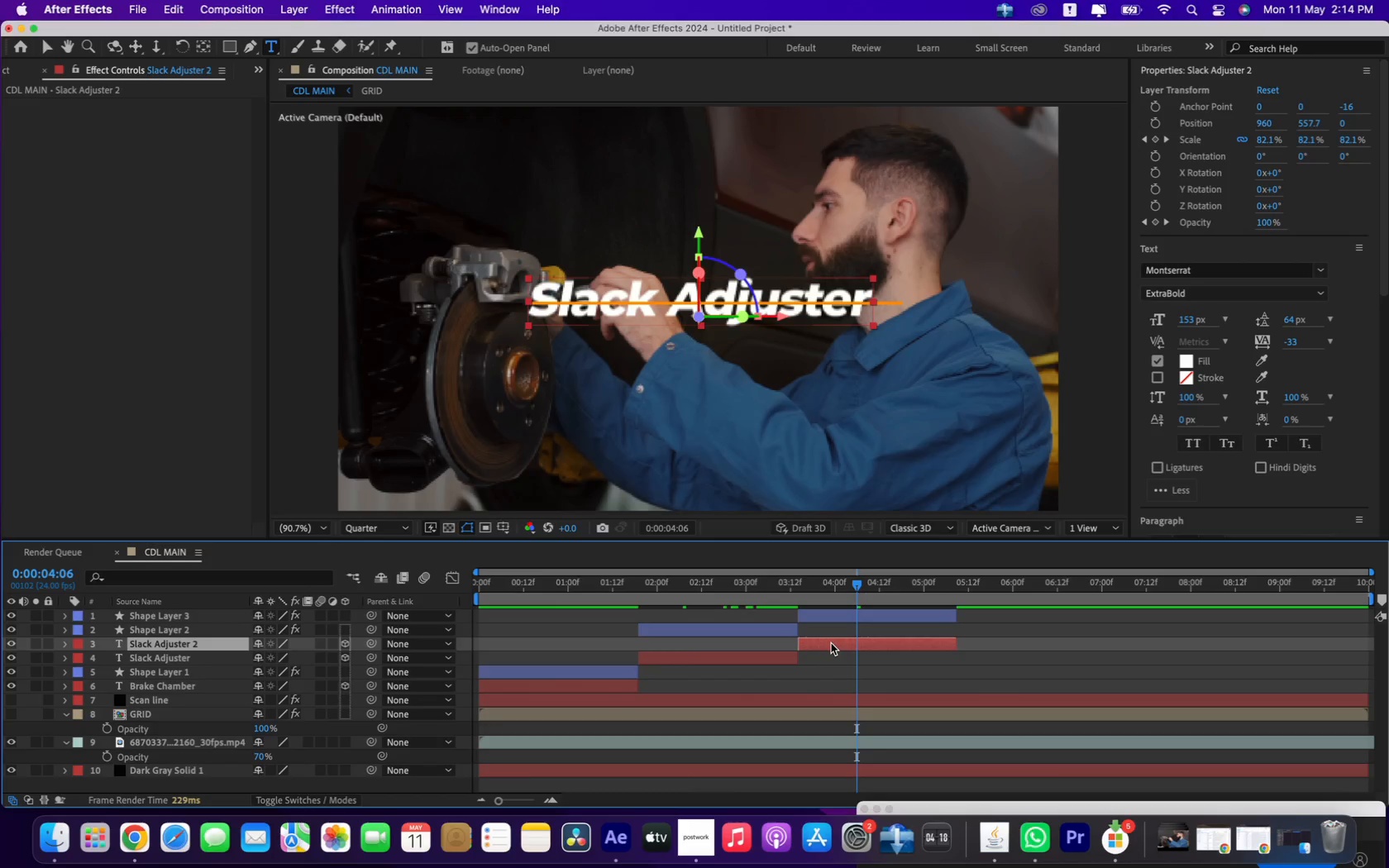 
double_click([831, 643])
 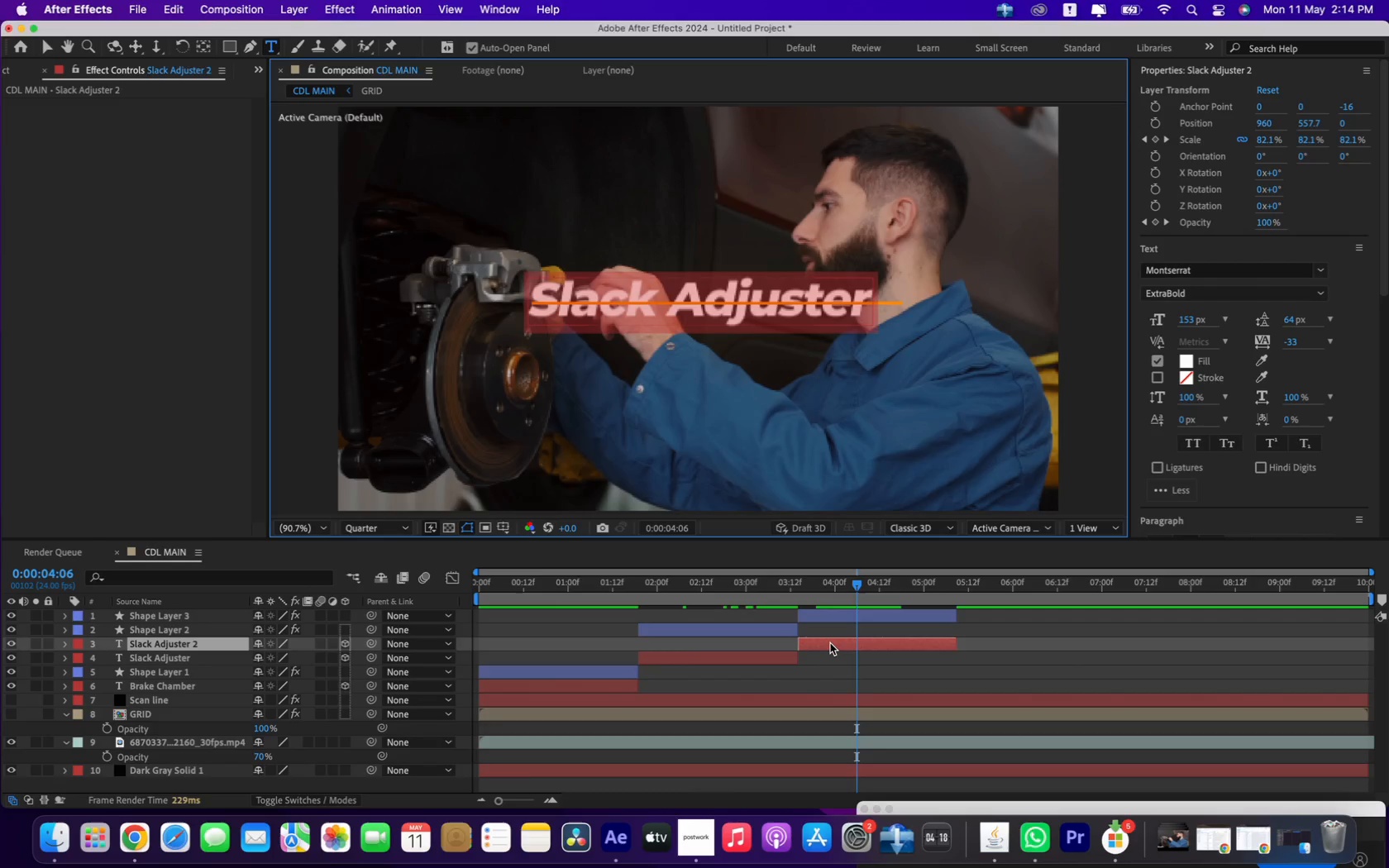 
wait(5.35)
 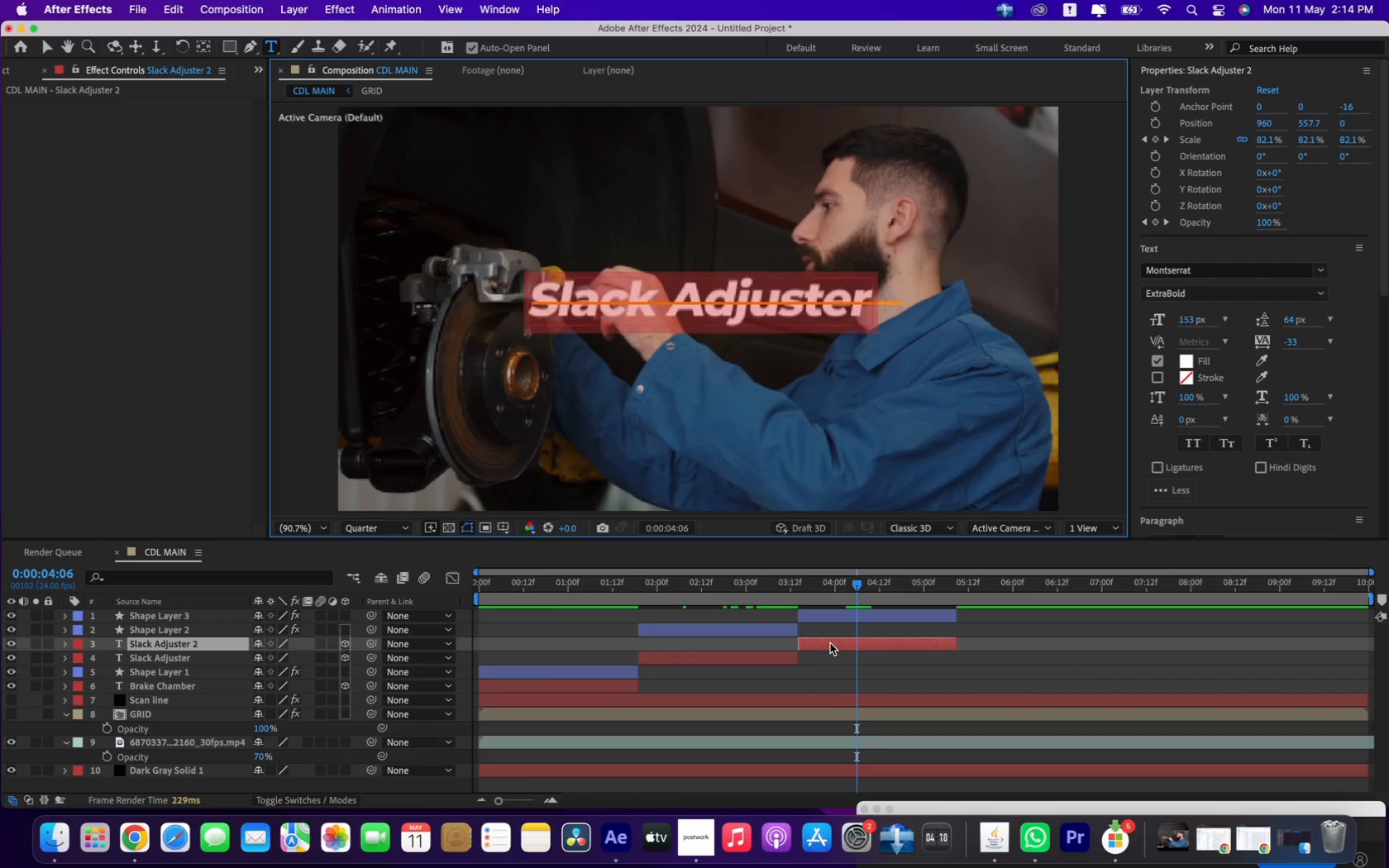 
type(Push Rod)
 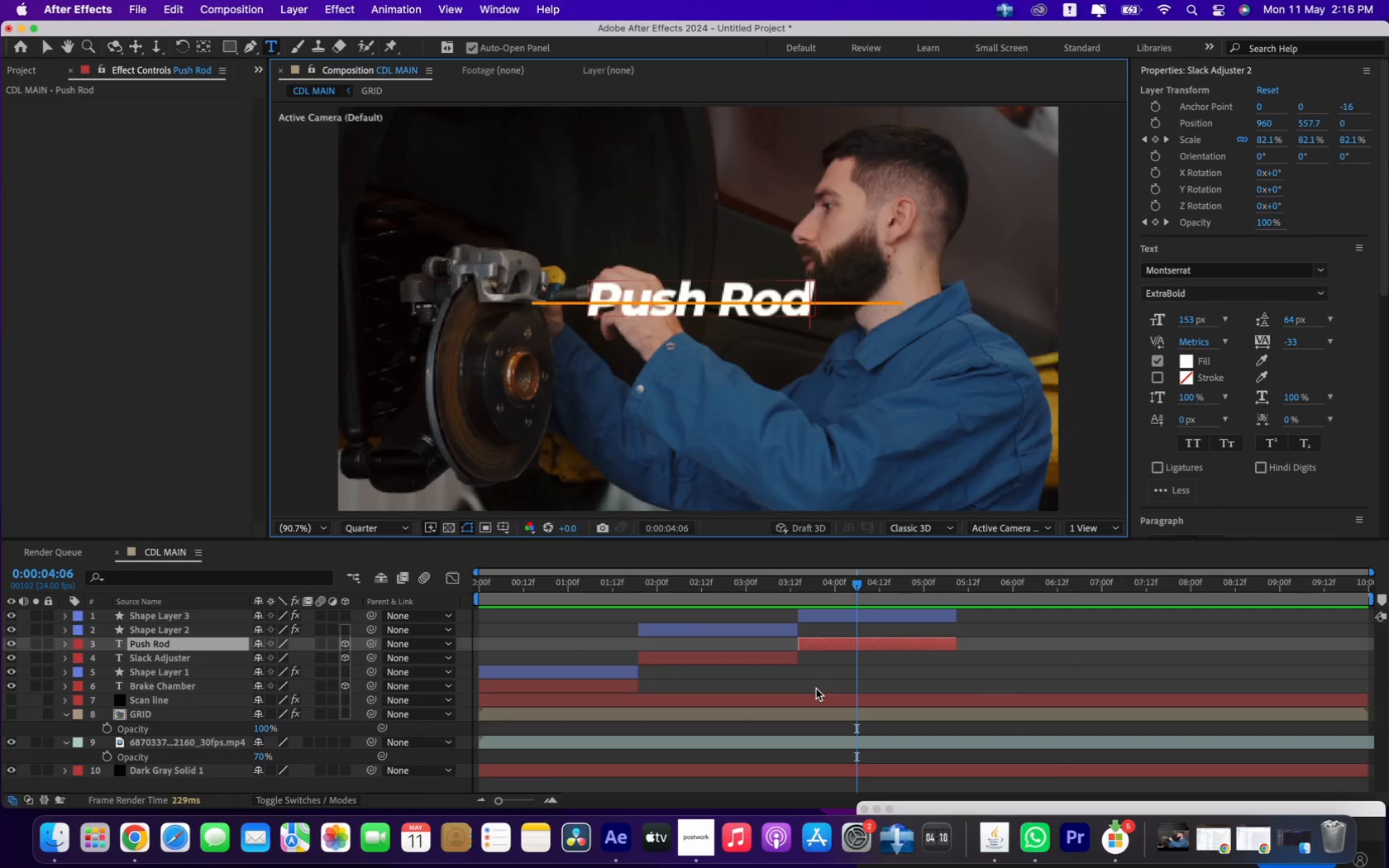 
wait(75.4)
 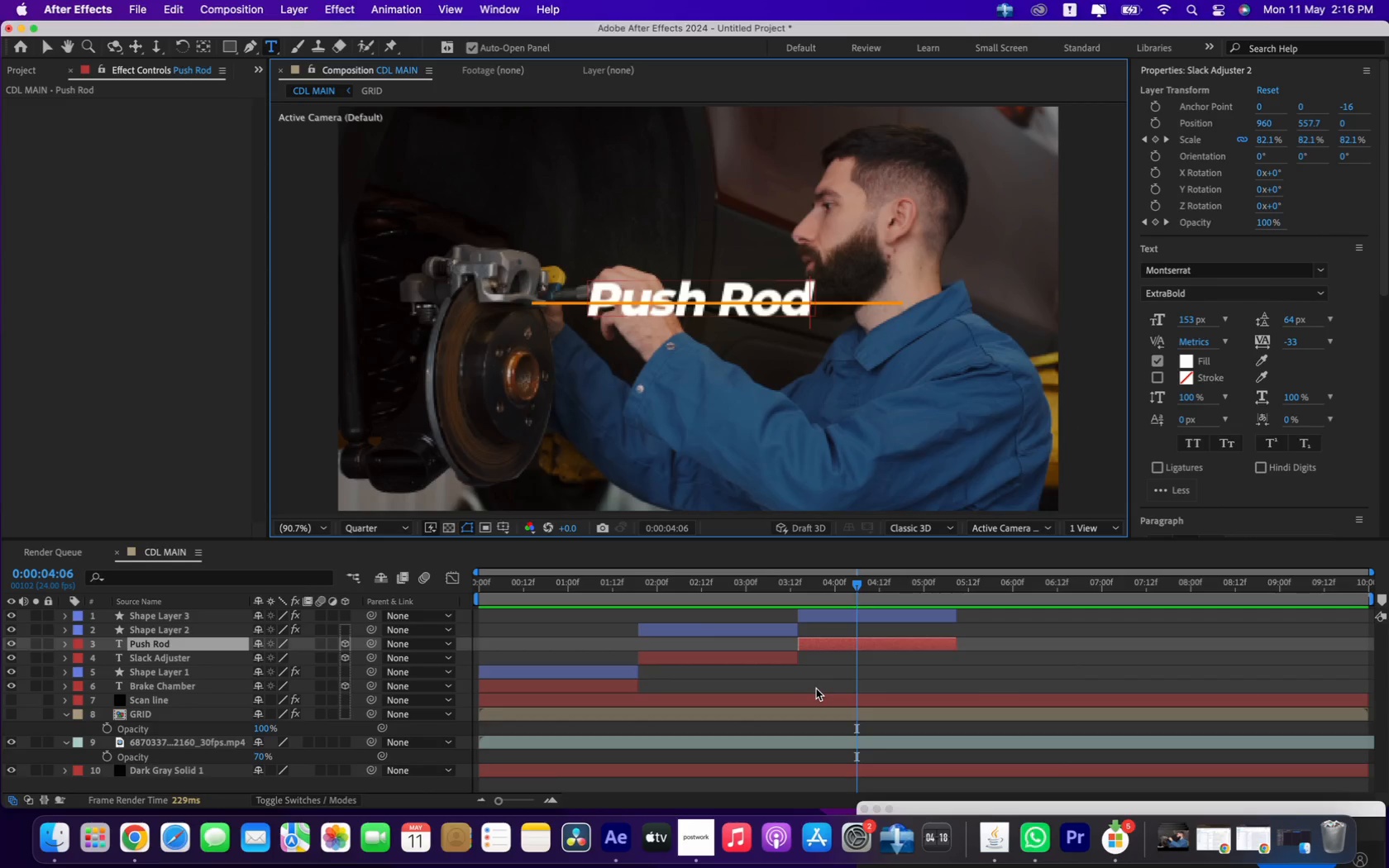 
left_click_drag(start_coordinate=[753, 587], to_coordinate=[769, 589])
 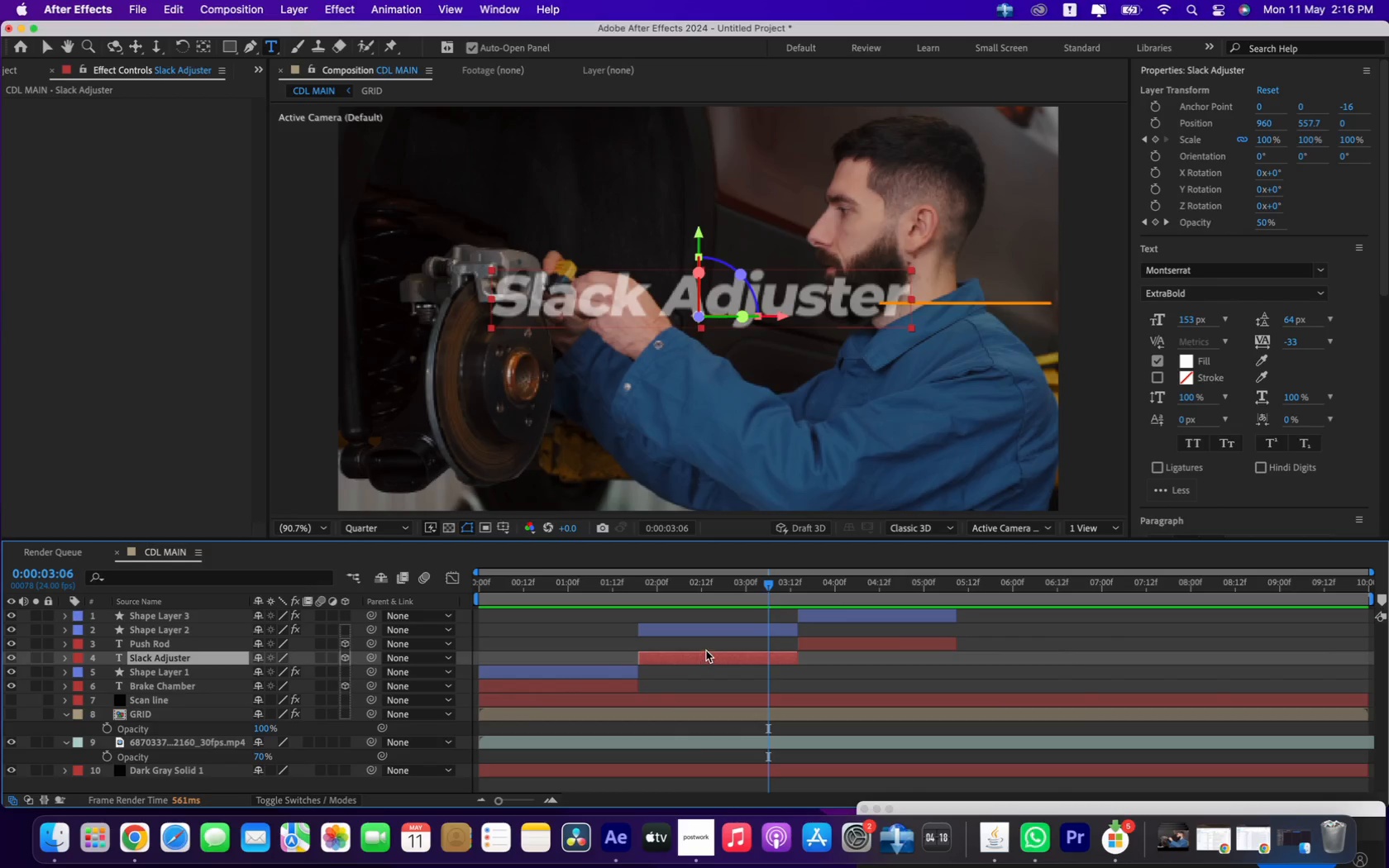 
hold_key(key=ShiftLeft, duration=1.13)
left_click([865, 618])
 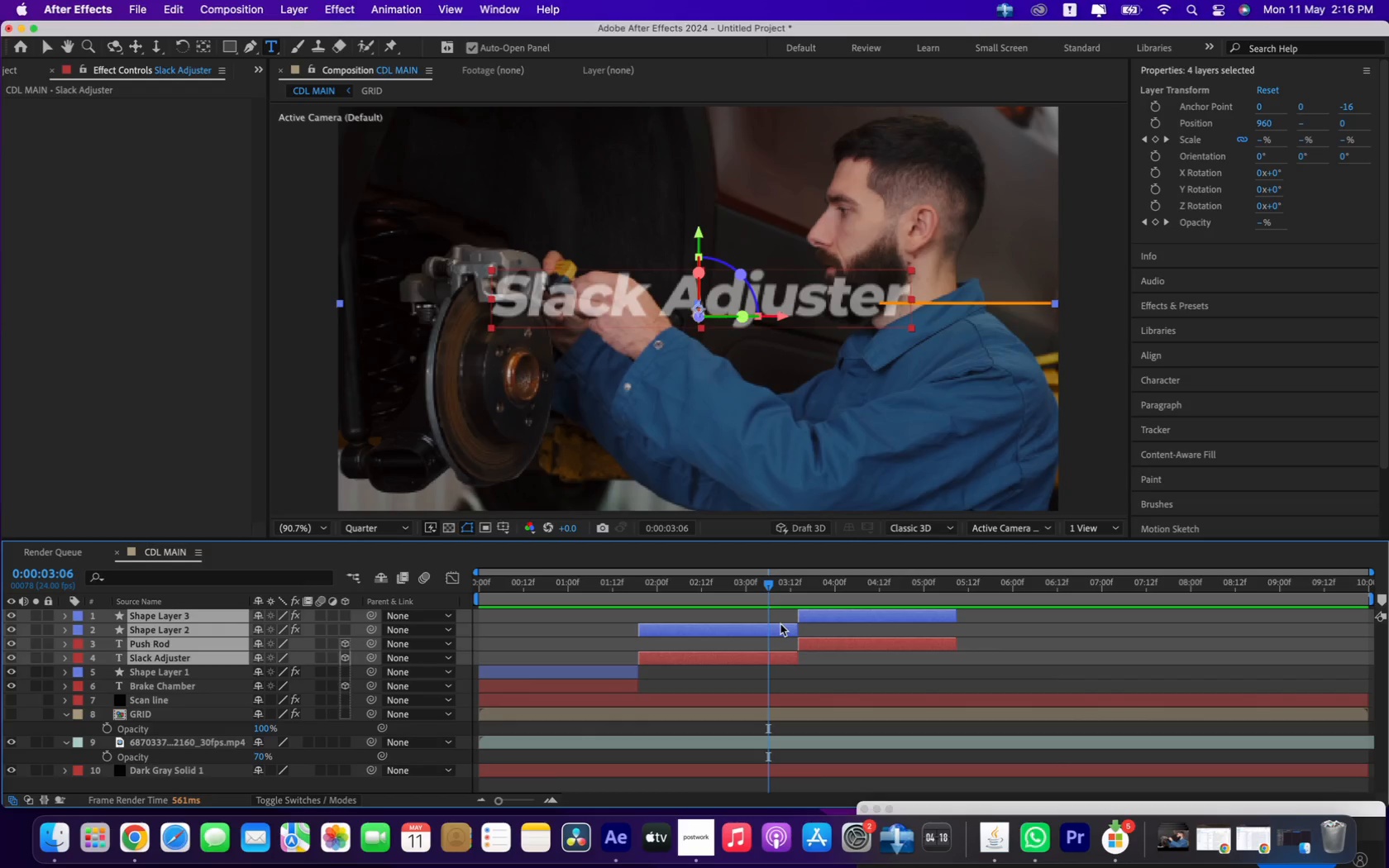 
left_click_drag(start_coordinate=[780, 627], to_coordinate=[982, 643])
 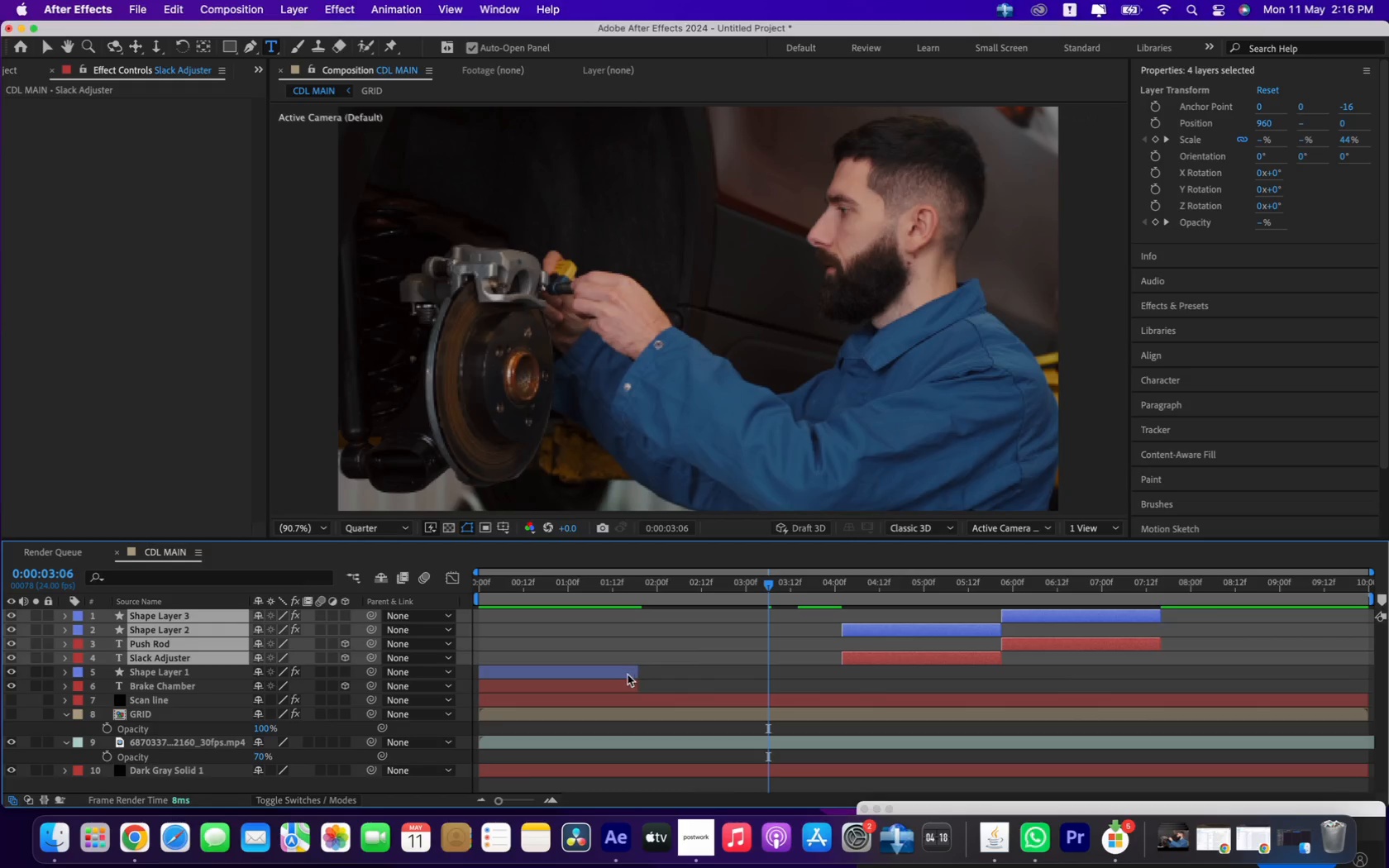 
left_click([628, 675])
 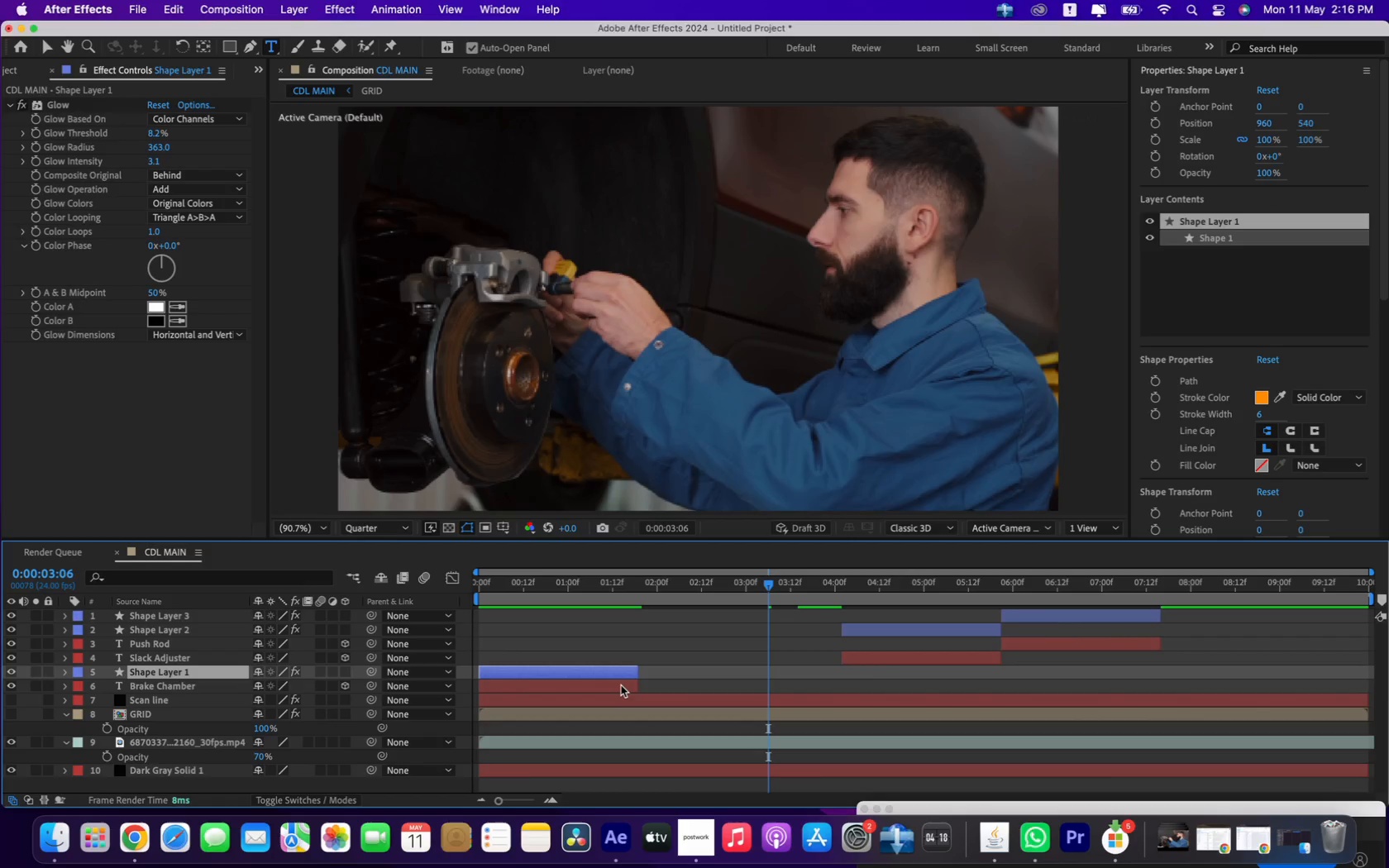 
key(Meta+CommandLeft)
 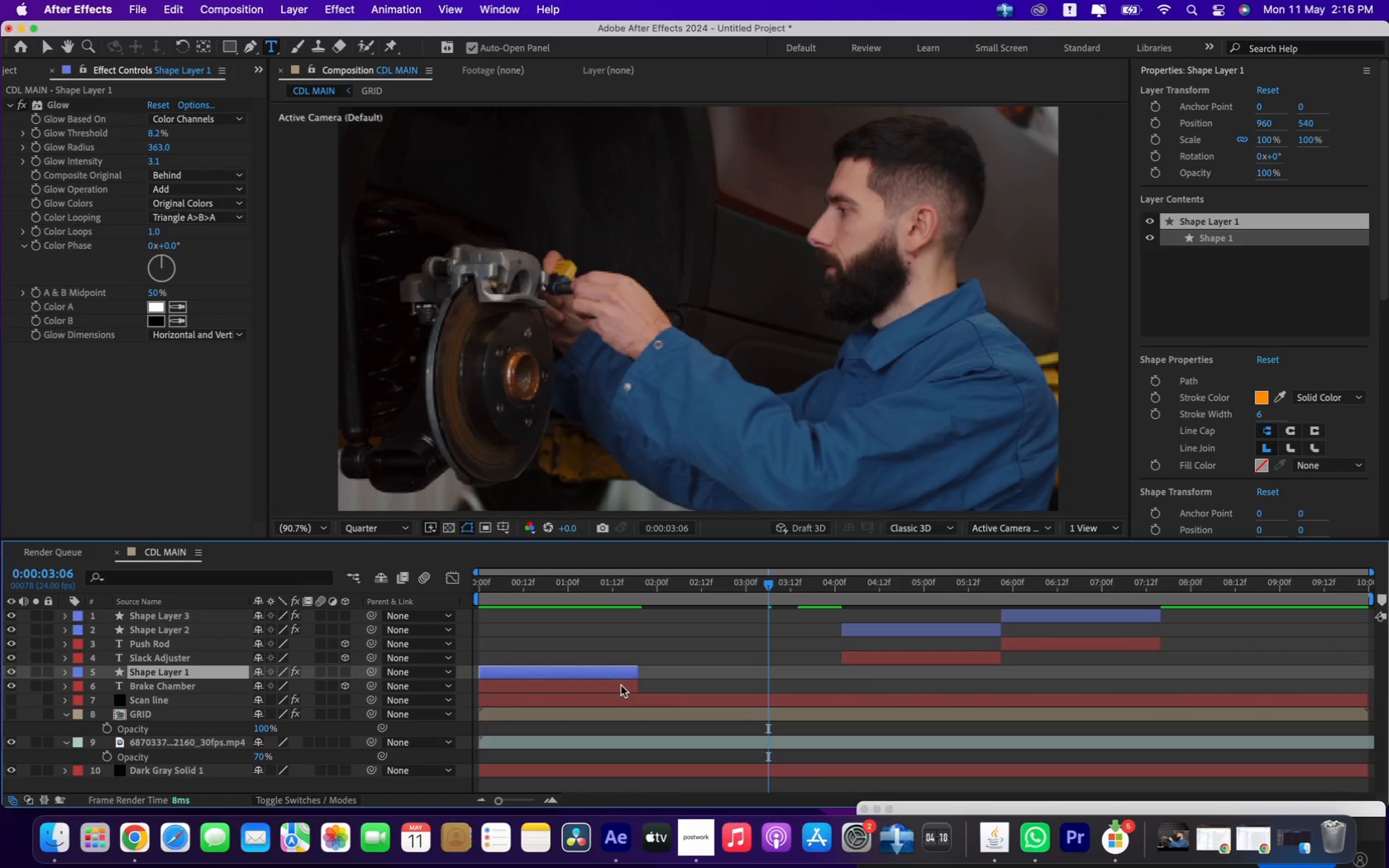 
hold_key(key=ShiftLeft, duration=0.56)
left_click([621, 685])
 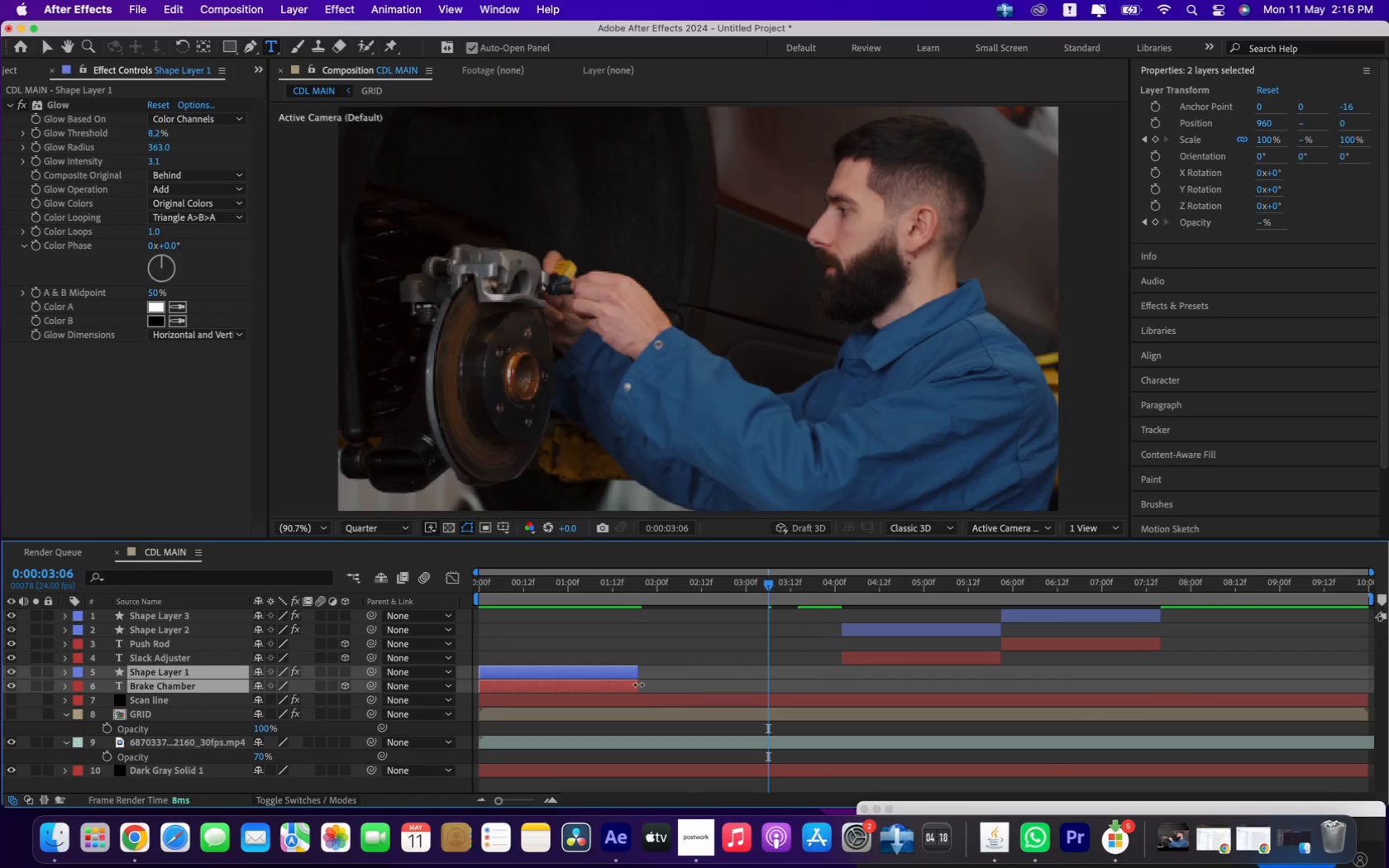 
left_click_drag(start_coordinate=[638, 684], to_coordinate=[800, 692])
 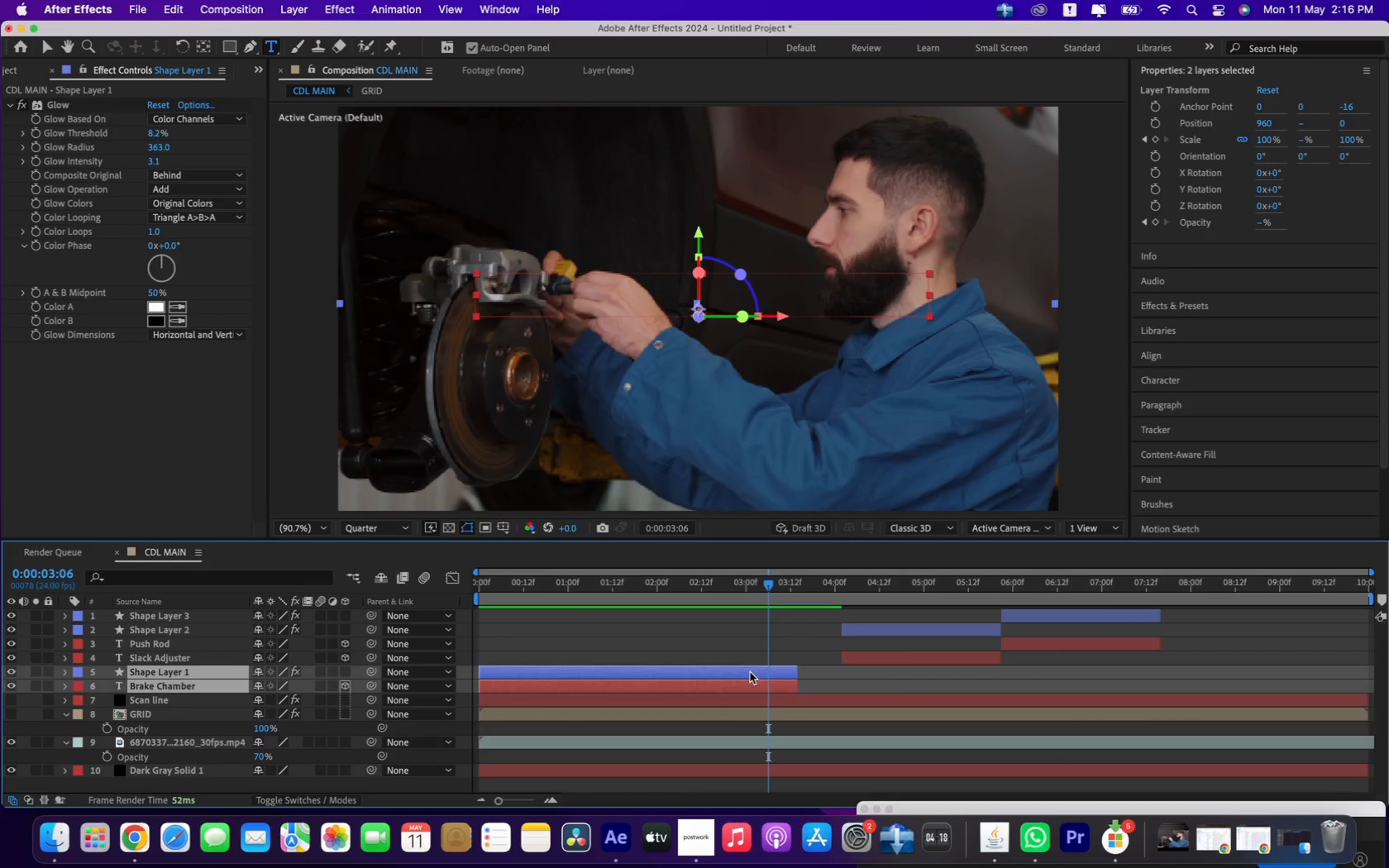 
key(U)
 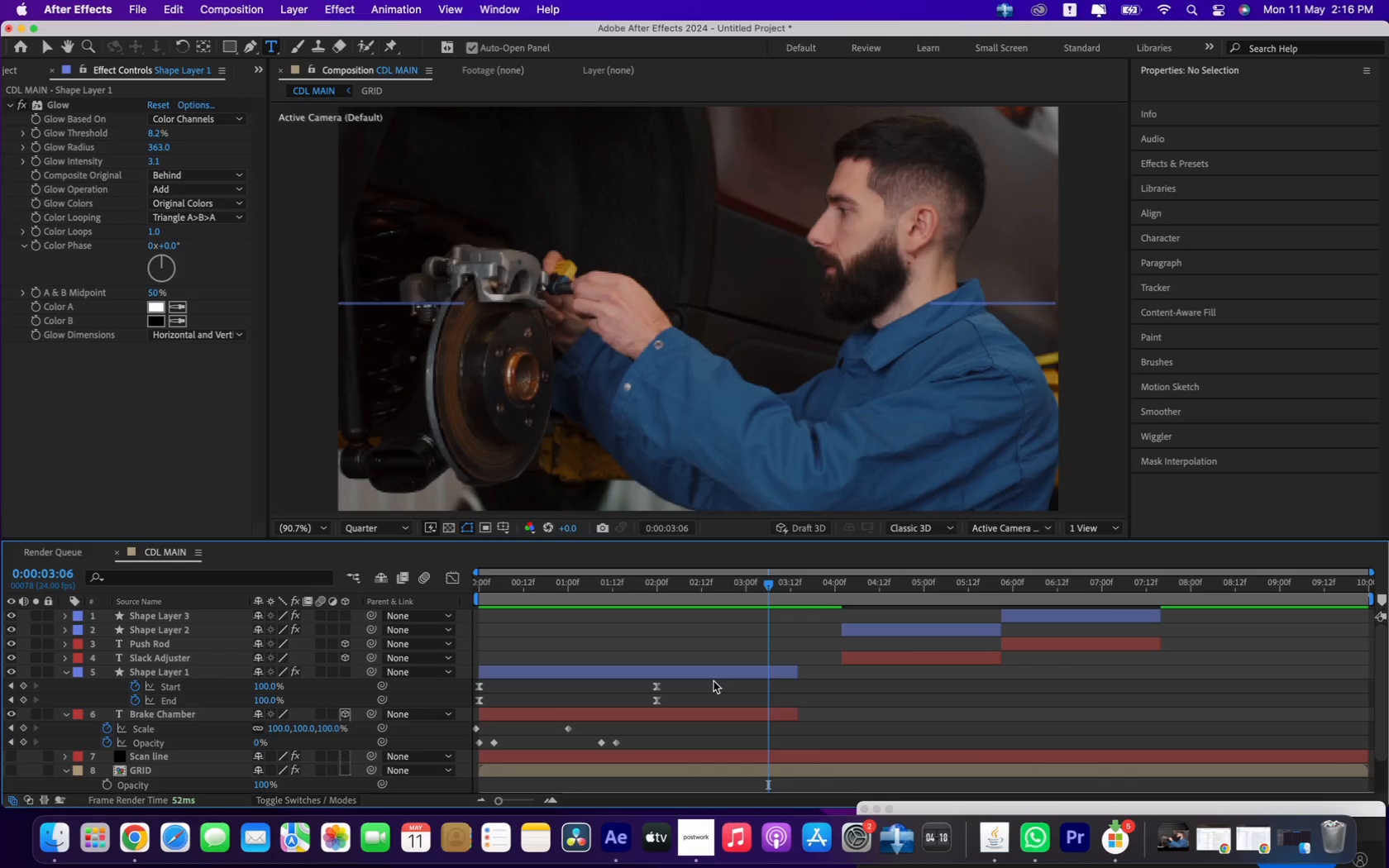 
left_click_drag(start_coordinate=[708, 684], to_coordinate=[591, 747])
 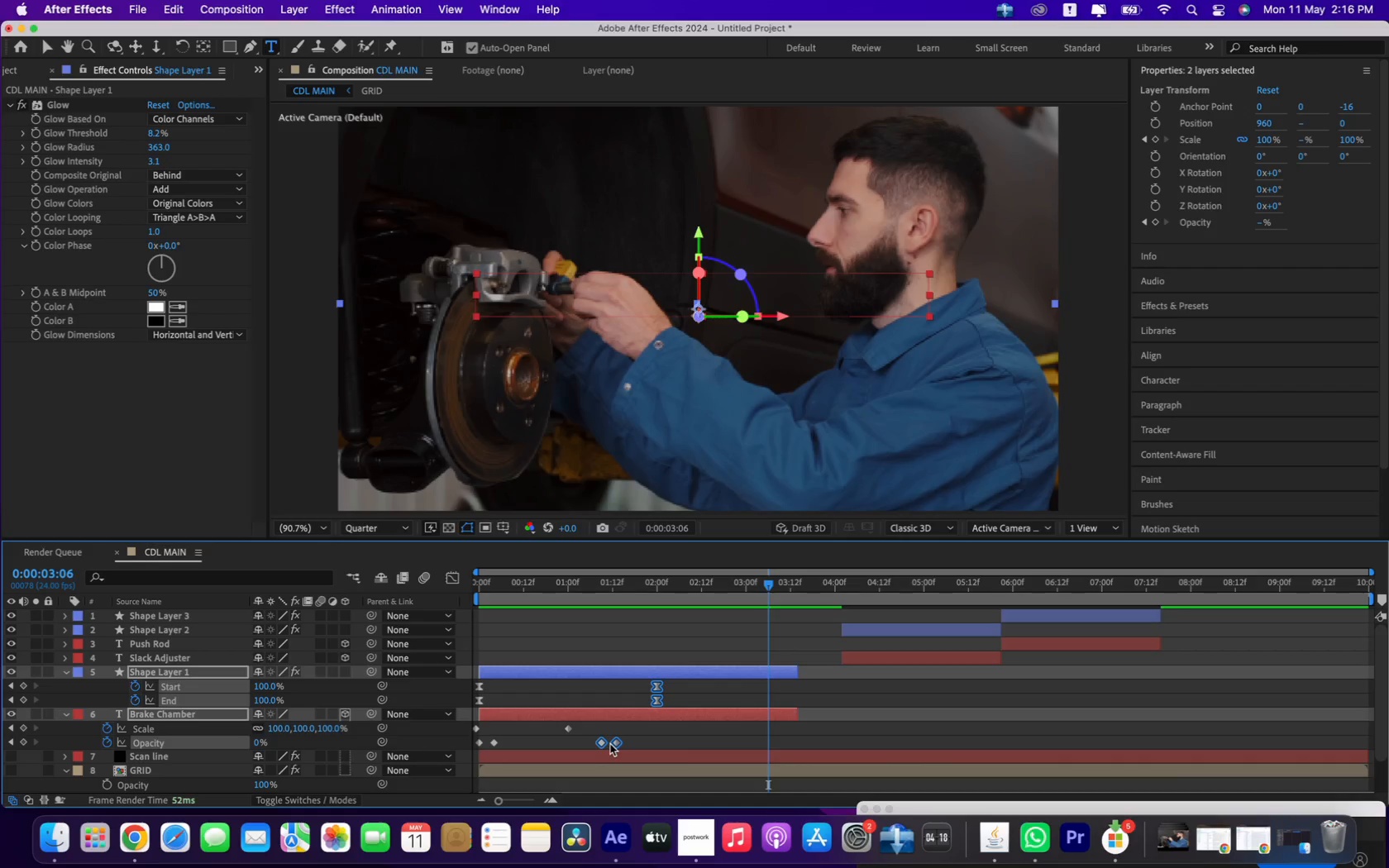 
left_click_drag(start_coordinate=[613, 744], to_coordinate=[747, 752])
 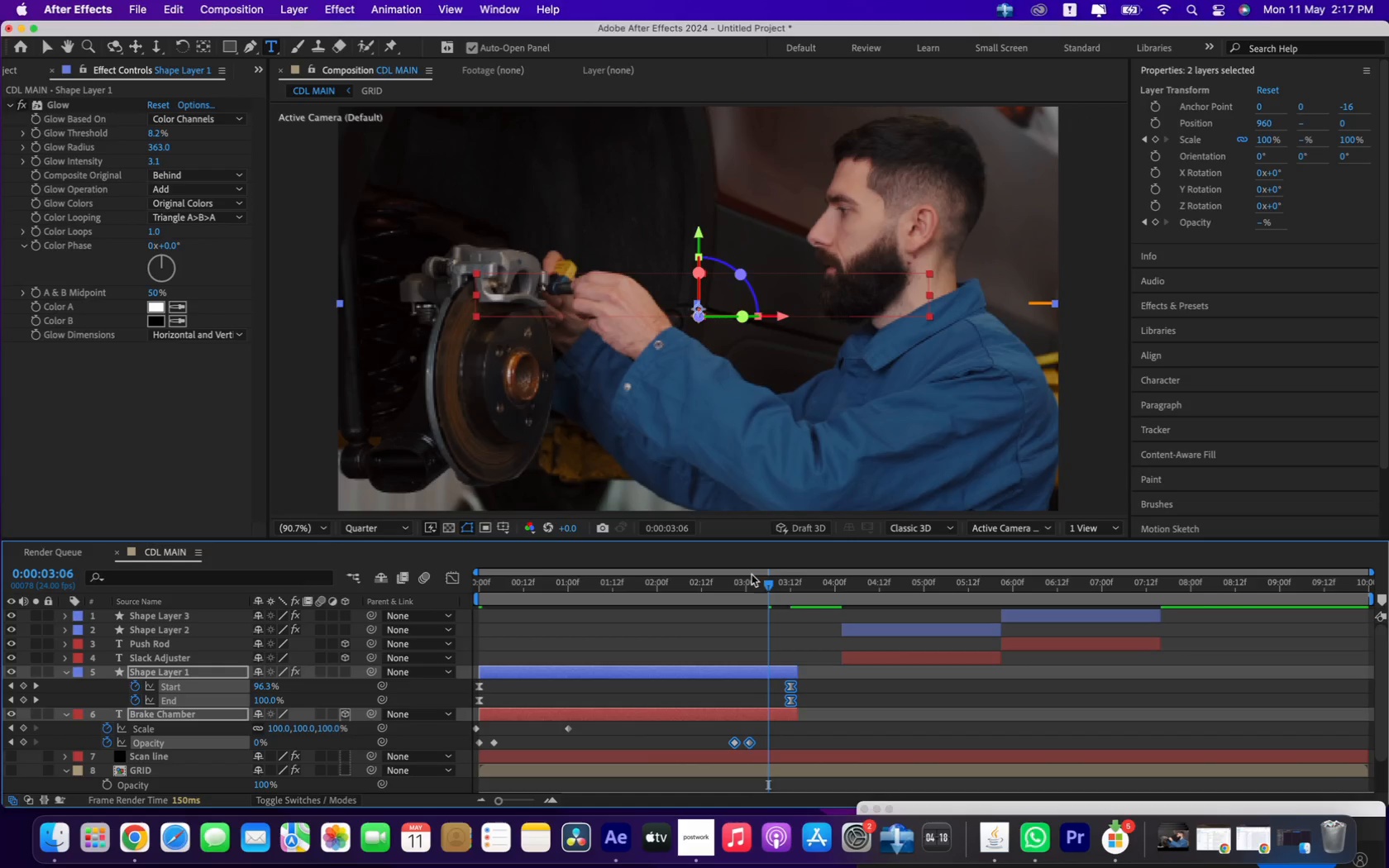 
left_click_drag(start_coordinate=[760, 582], to_coordinate=[829, 602])
 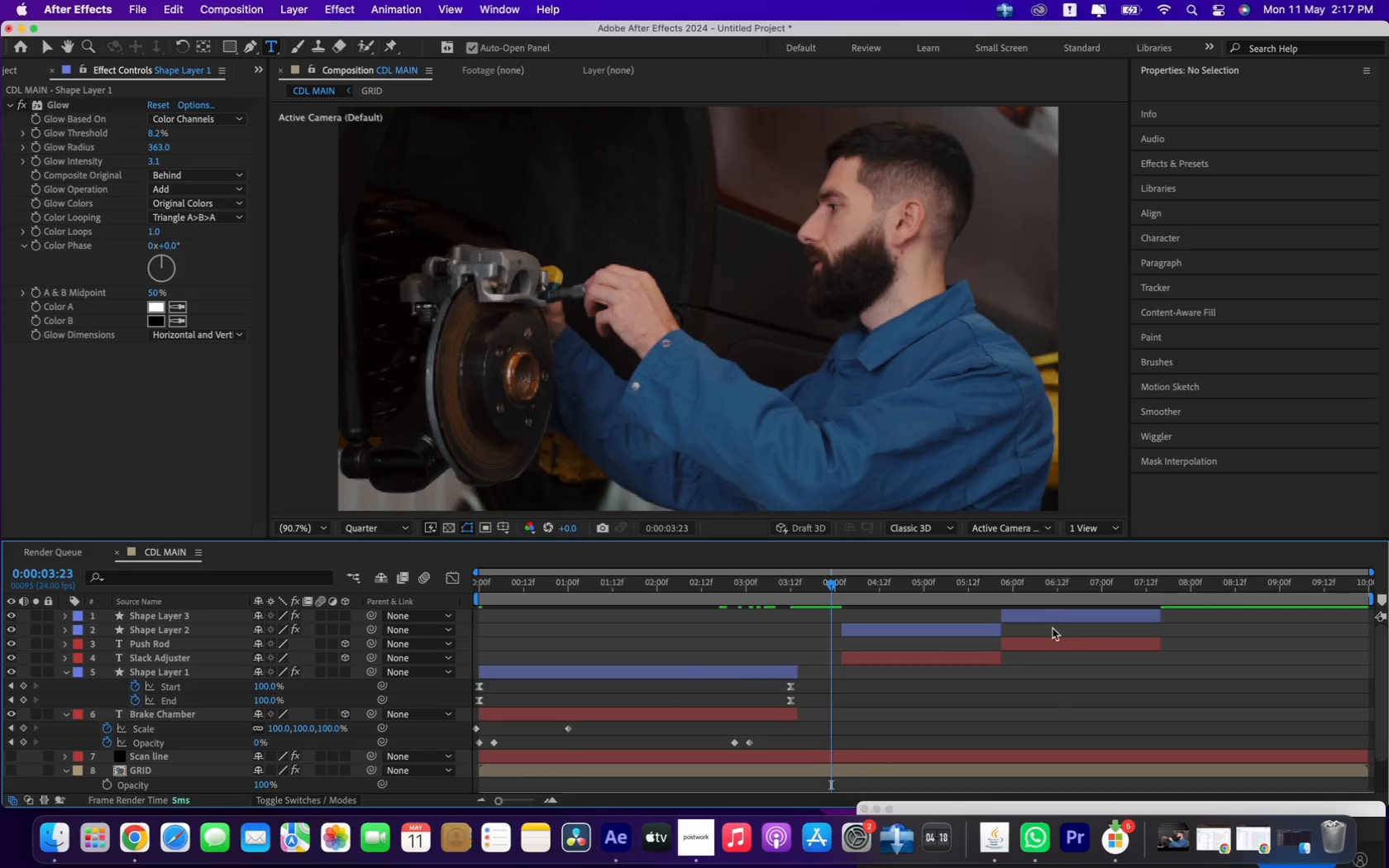 
hold_key(key=CommandLeft, duration=0.86)
left_click([1057, 646])
 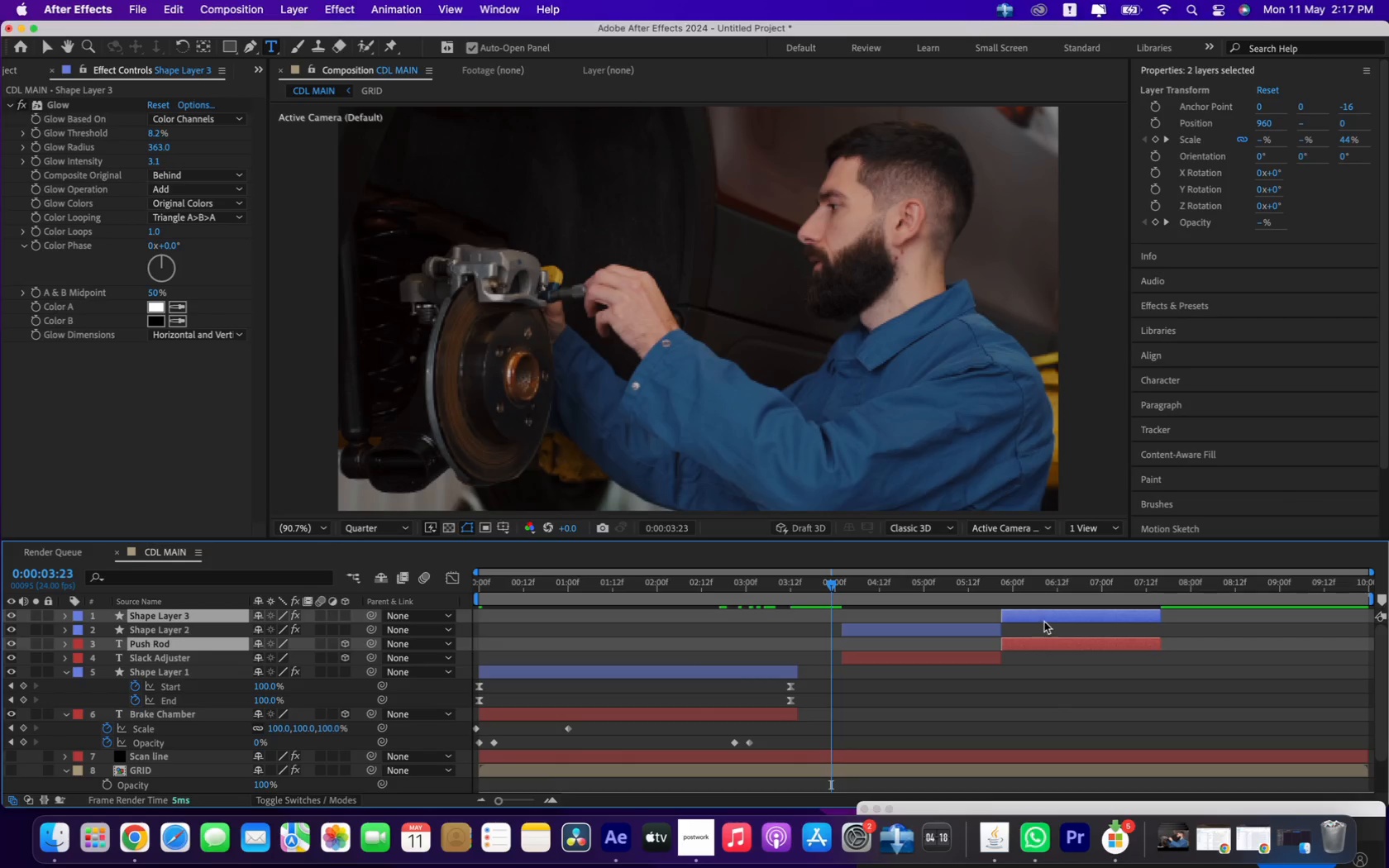 
left_click_drag(start_coordinate=[1045, 621], to_coordinate=[1154, 639])
 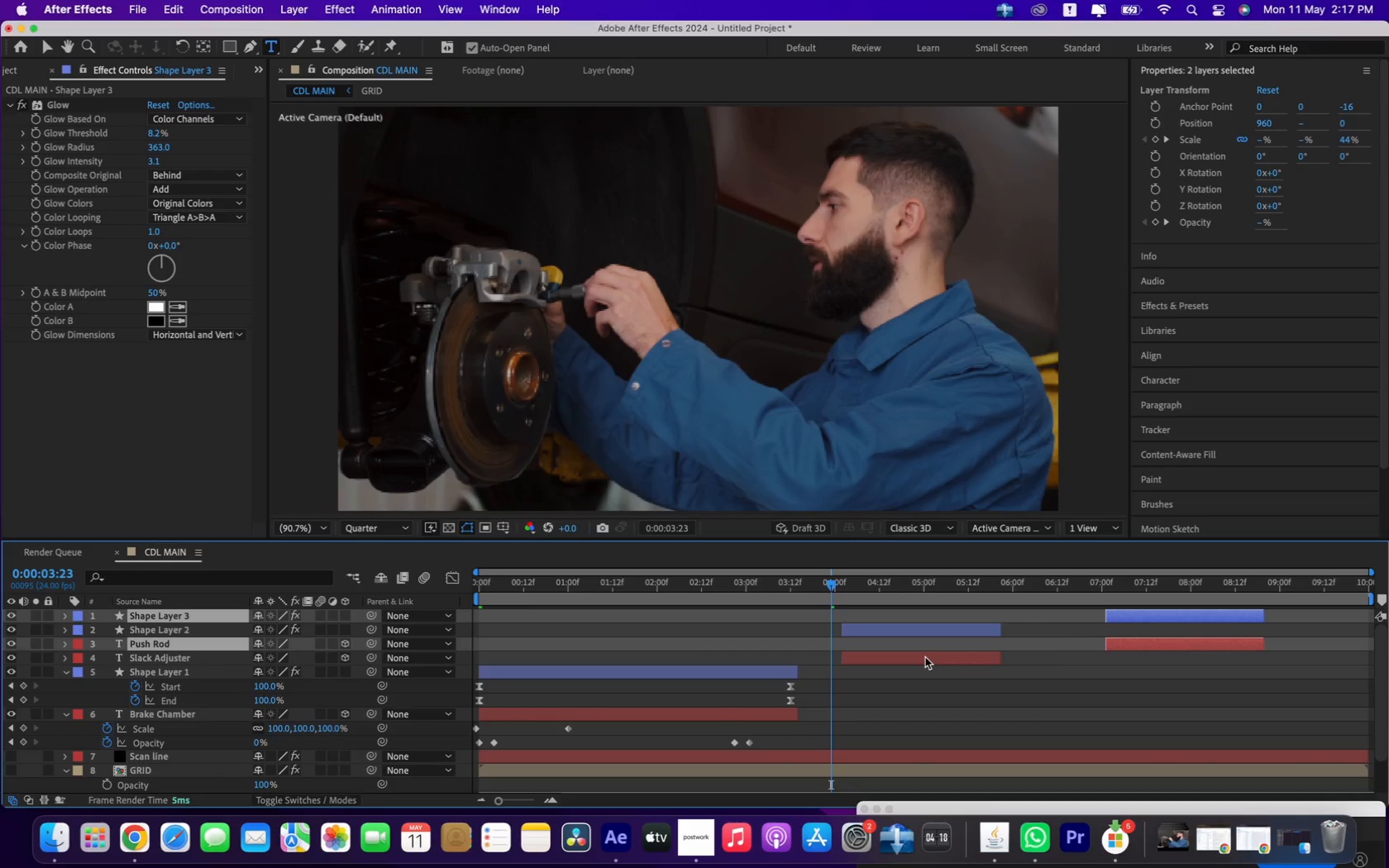 
hold_key(key=CommandLeft, duration=0.72)
left_click([920, 636])
 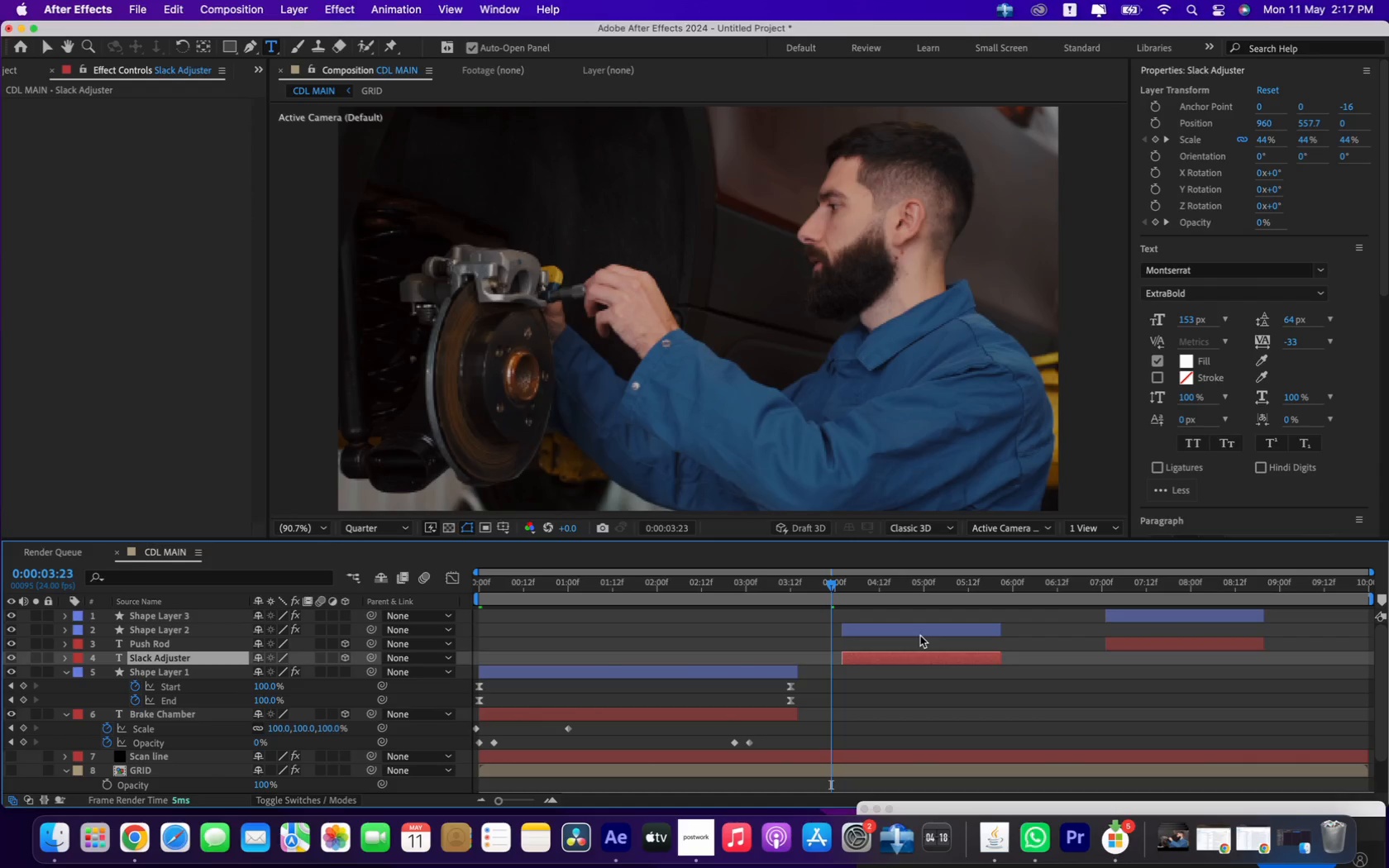 
left_click_drag(start_coordinate=[920, 636], to_coordinate=[868, 627])
 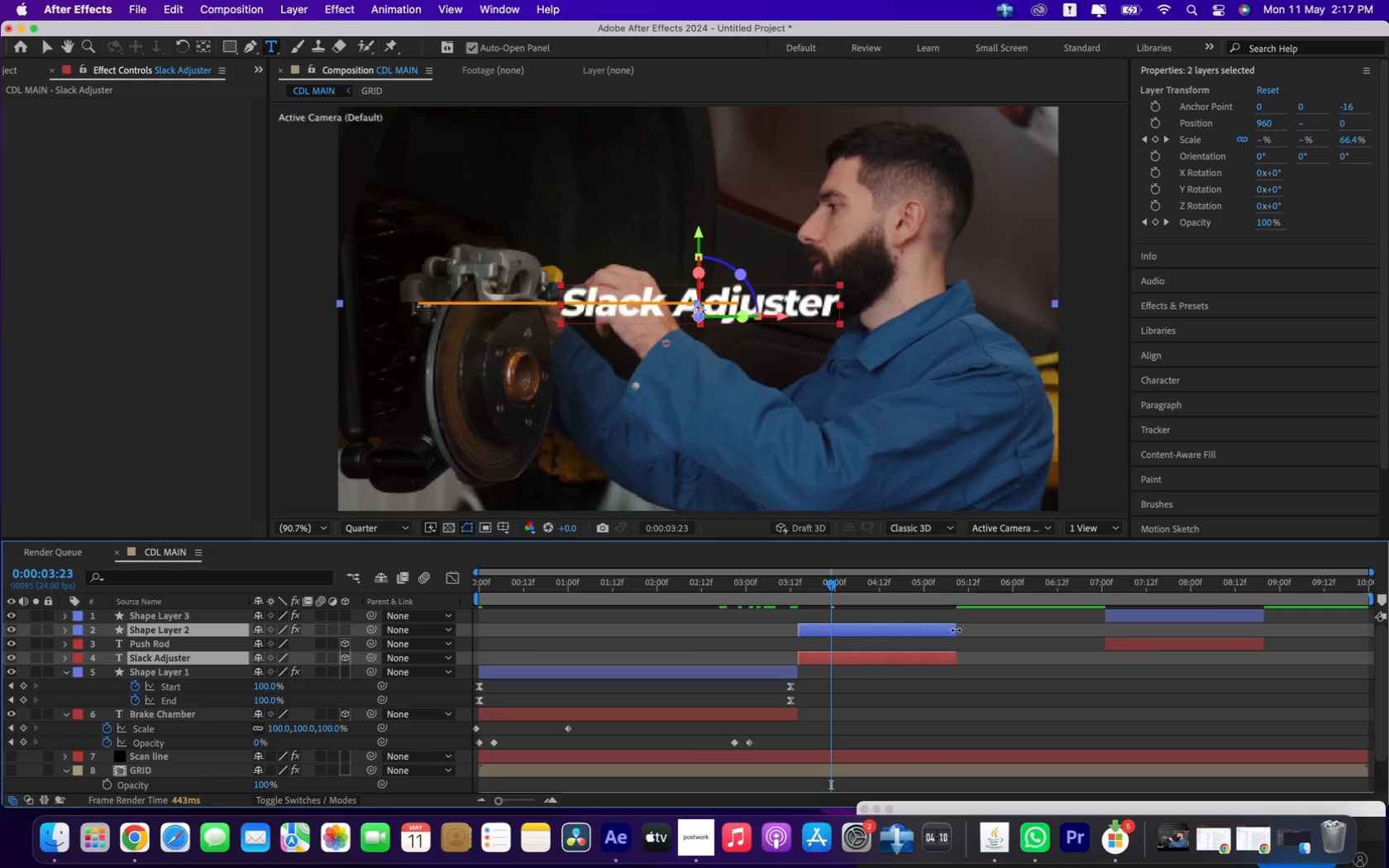 
left_click_drag(start_coordinate=[956, 630], to_coordinate=[1067, 634])
 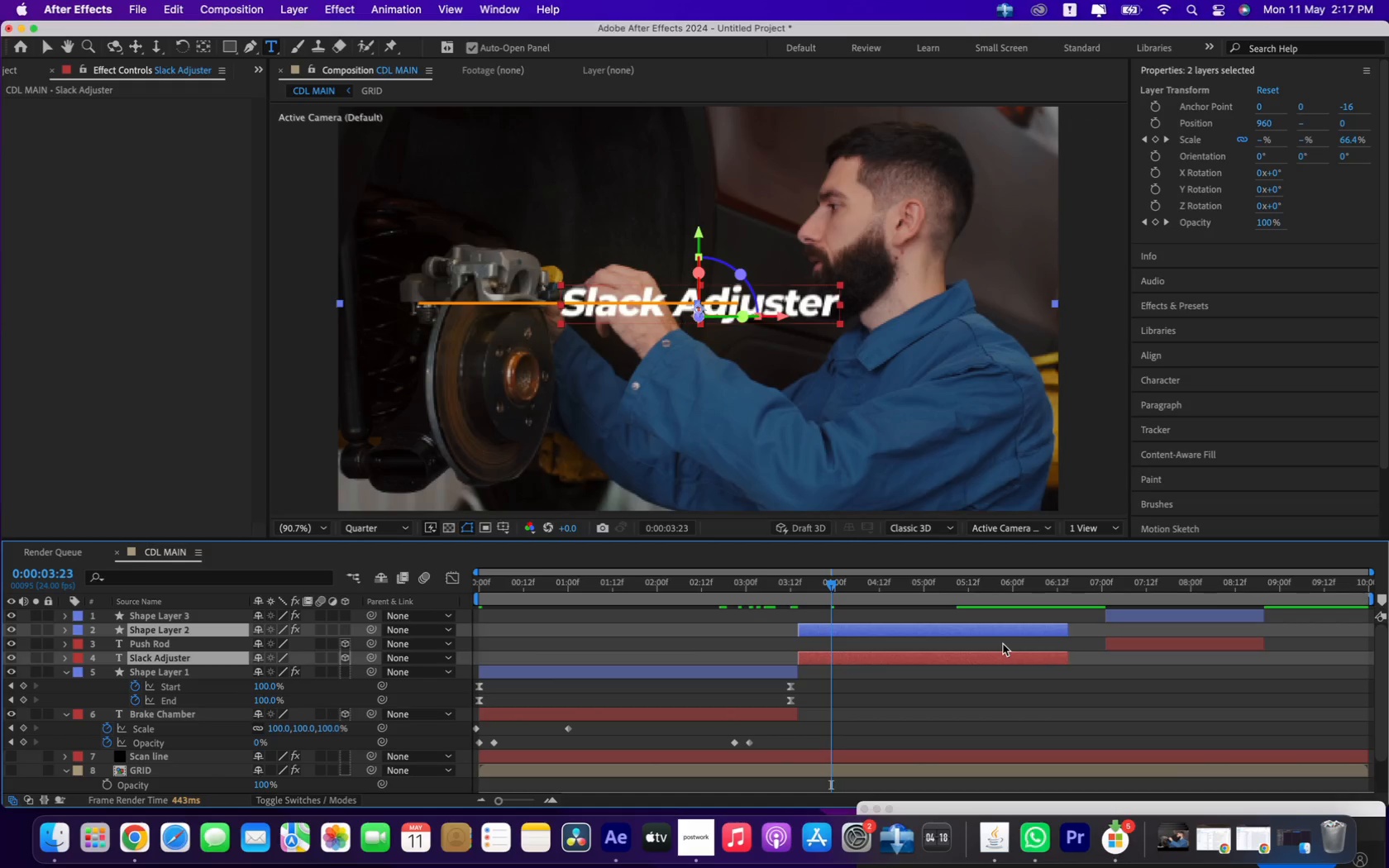 
key(U)
 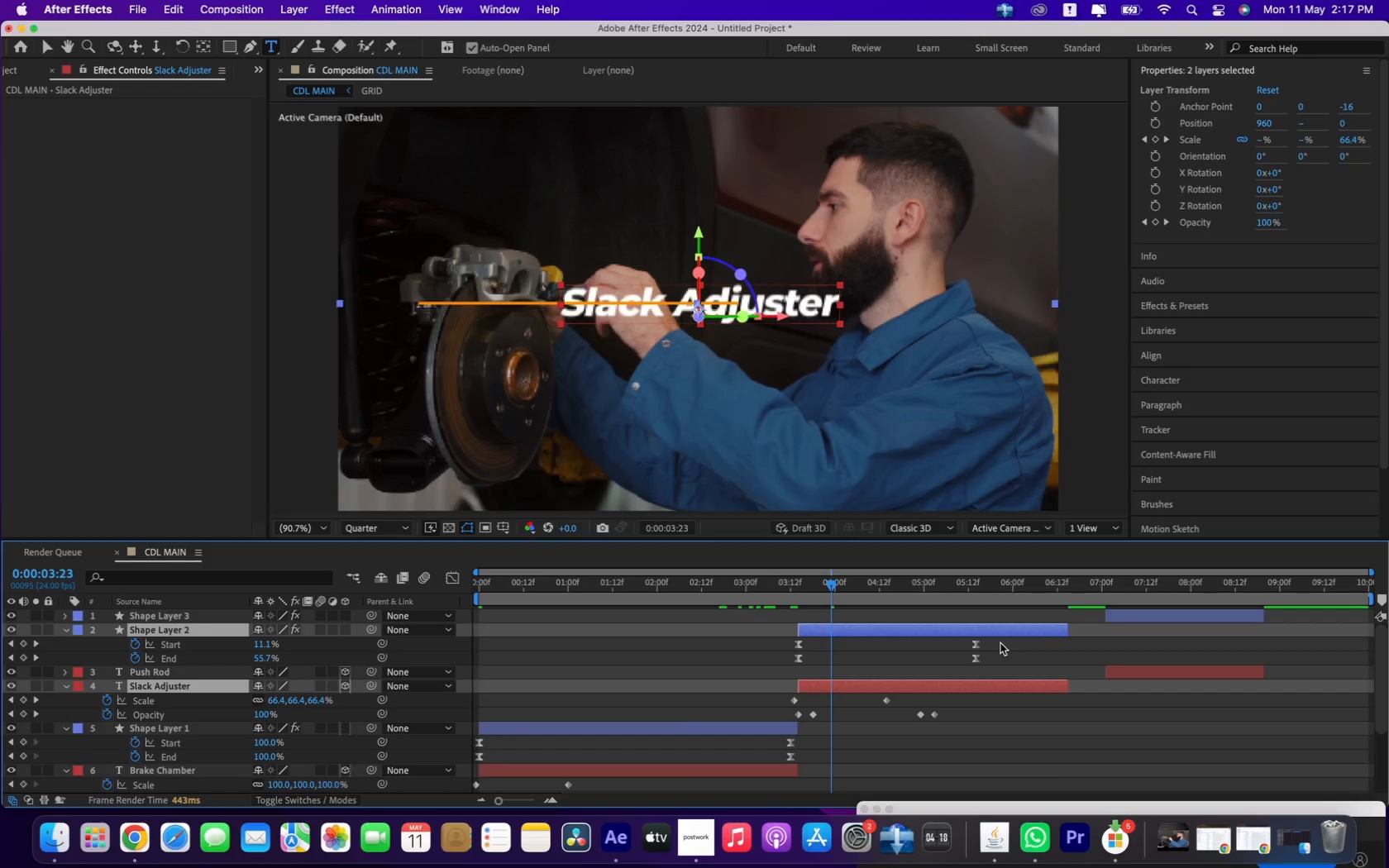 
left_click_drag(start_coordinate=[1000, 643], to_coordinate=[912, 732])
 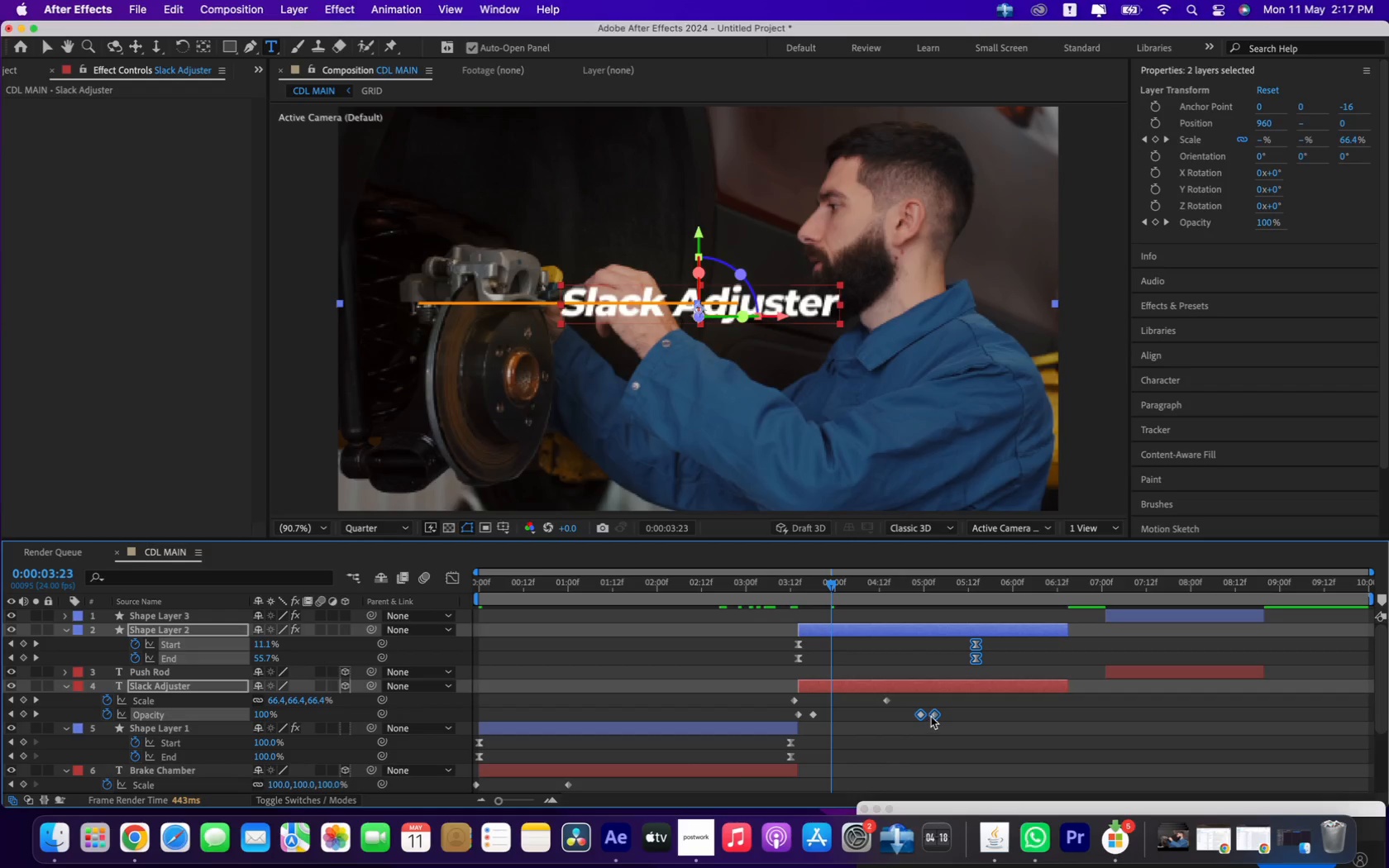 
left_click_drag(start_coordinate=[933, 716], to_coordinate=[1018, 725])
 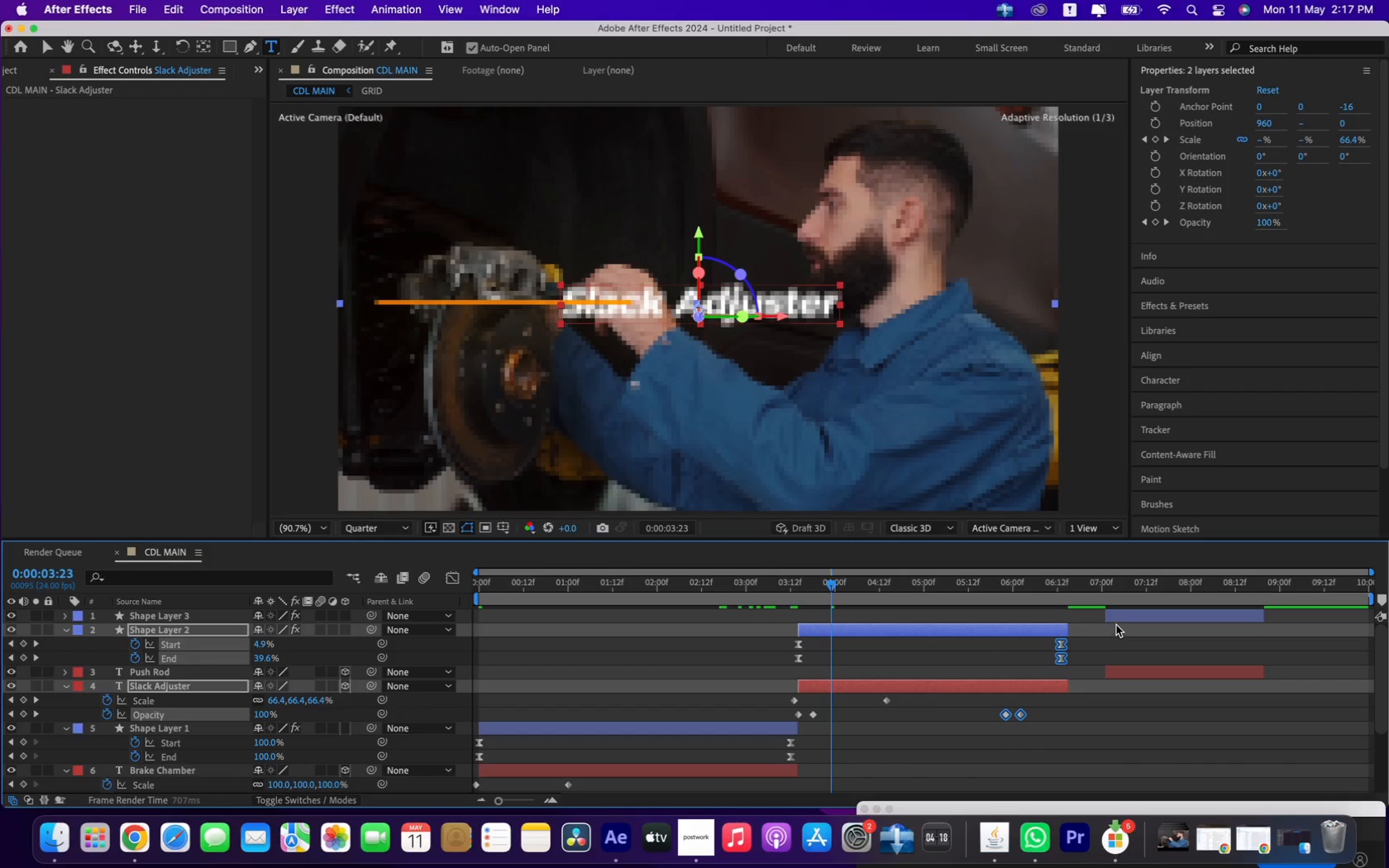 
left_click([1119, 621])
 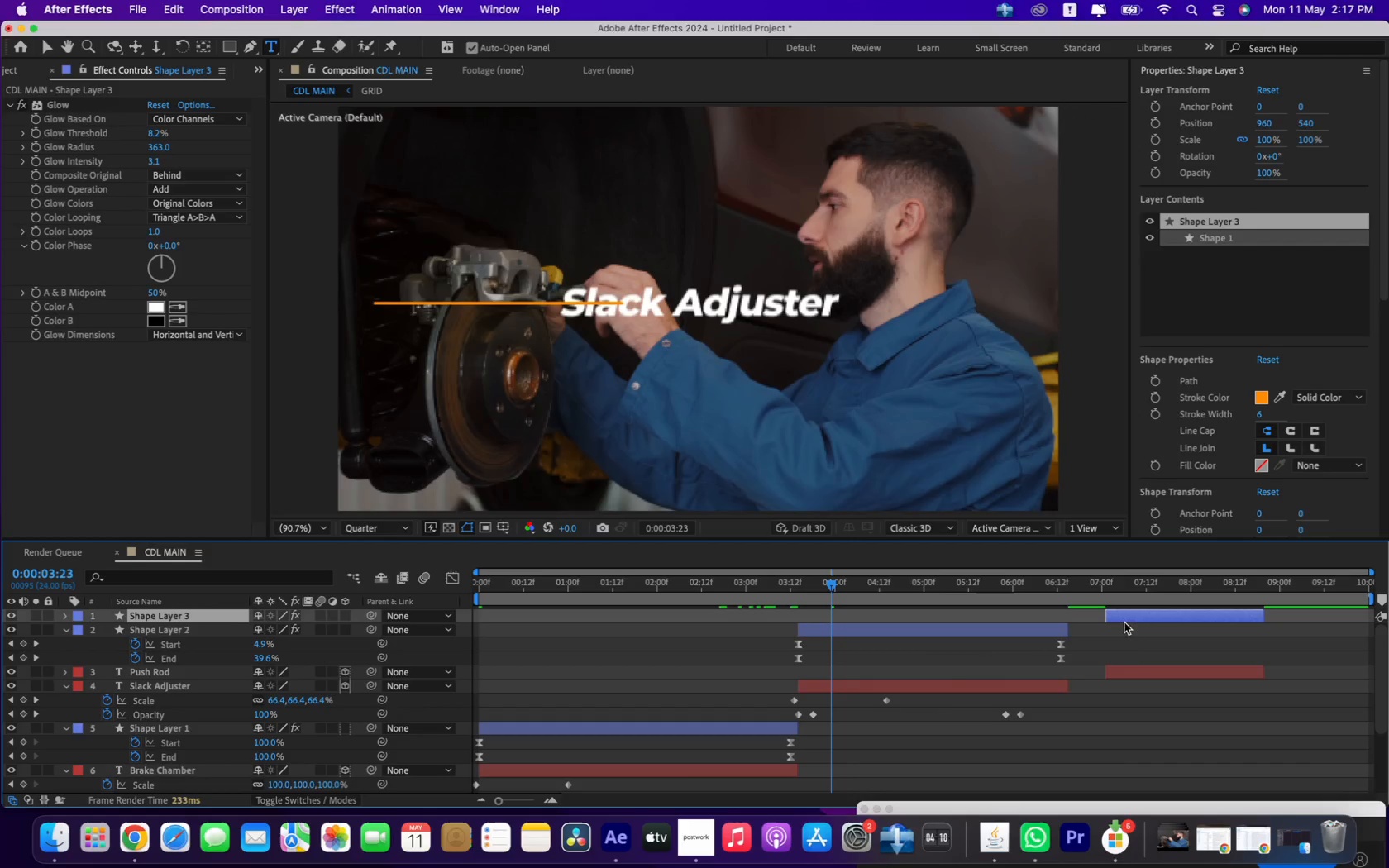 
hold_key(key=CommandLeft, duration=0.93)
left_click([1137, 670])
 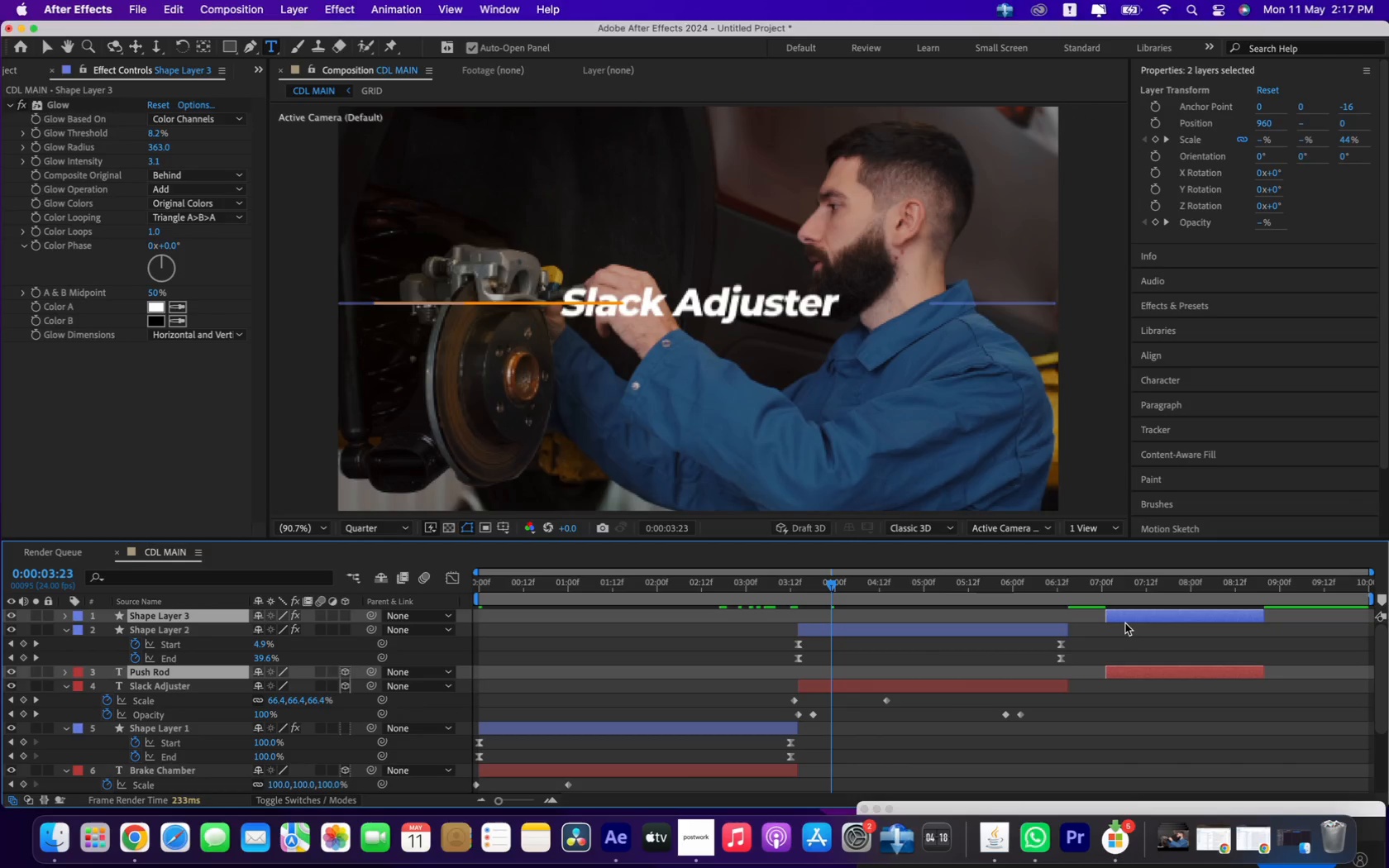 
left_click_drag(start_coordinate=[1124, 618], to_coordinate=[1087, 615])
 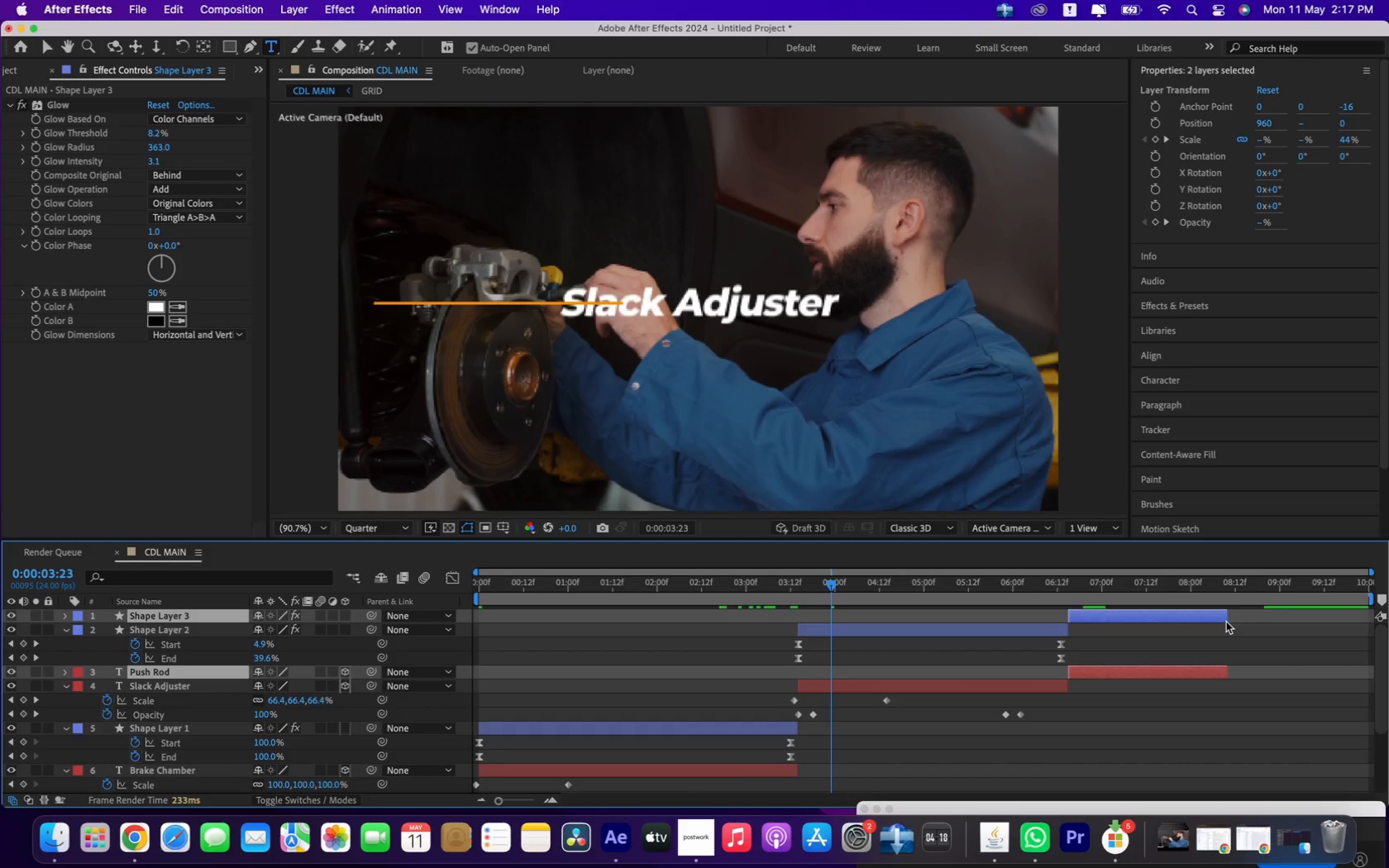 
left_click_drag(start_coordinate=[1229, 622], to_coordinate=[1370, 621])
 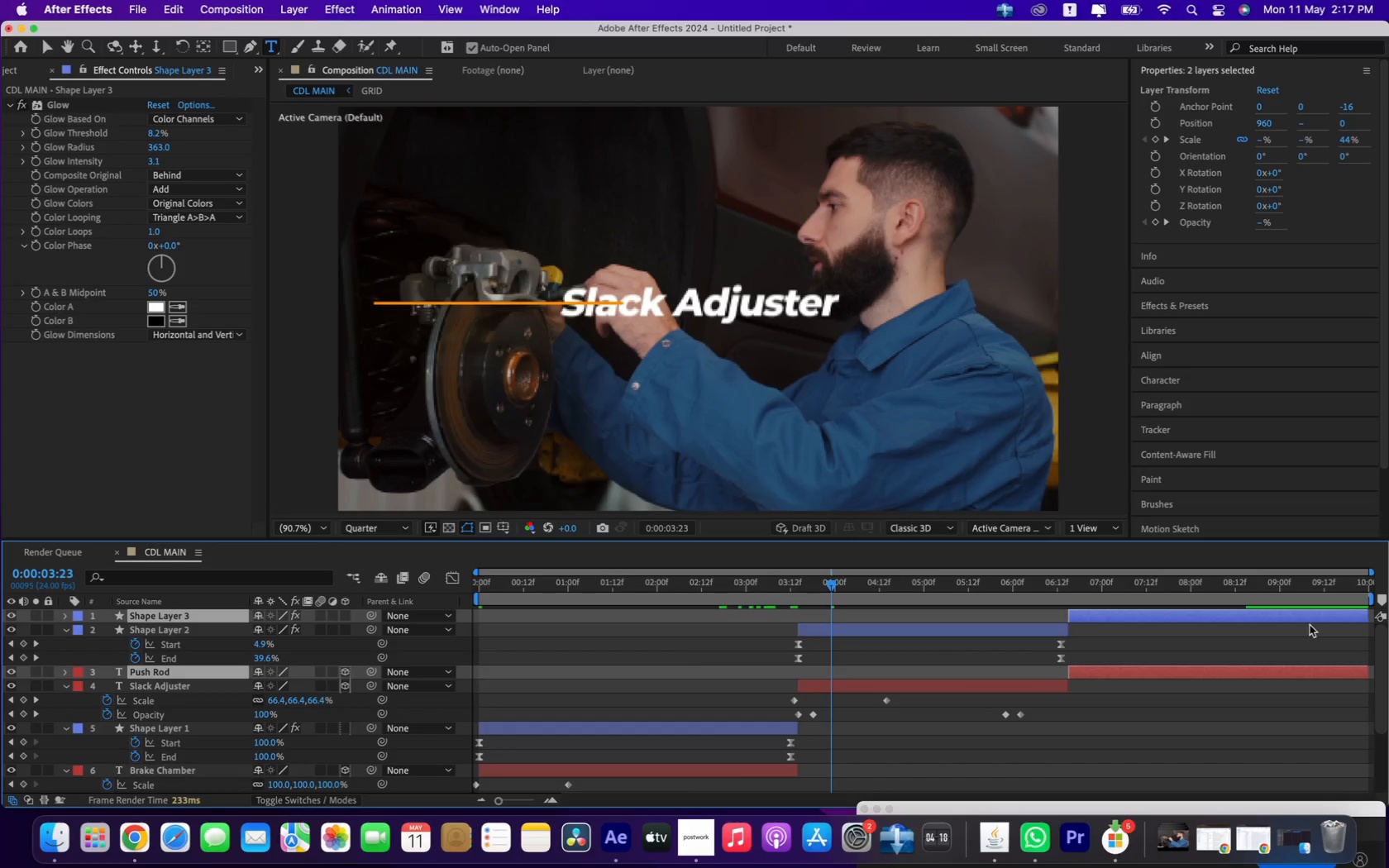 
key(U)
 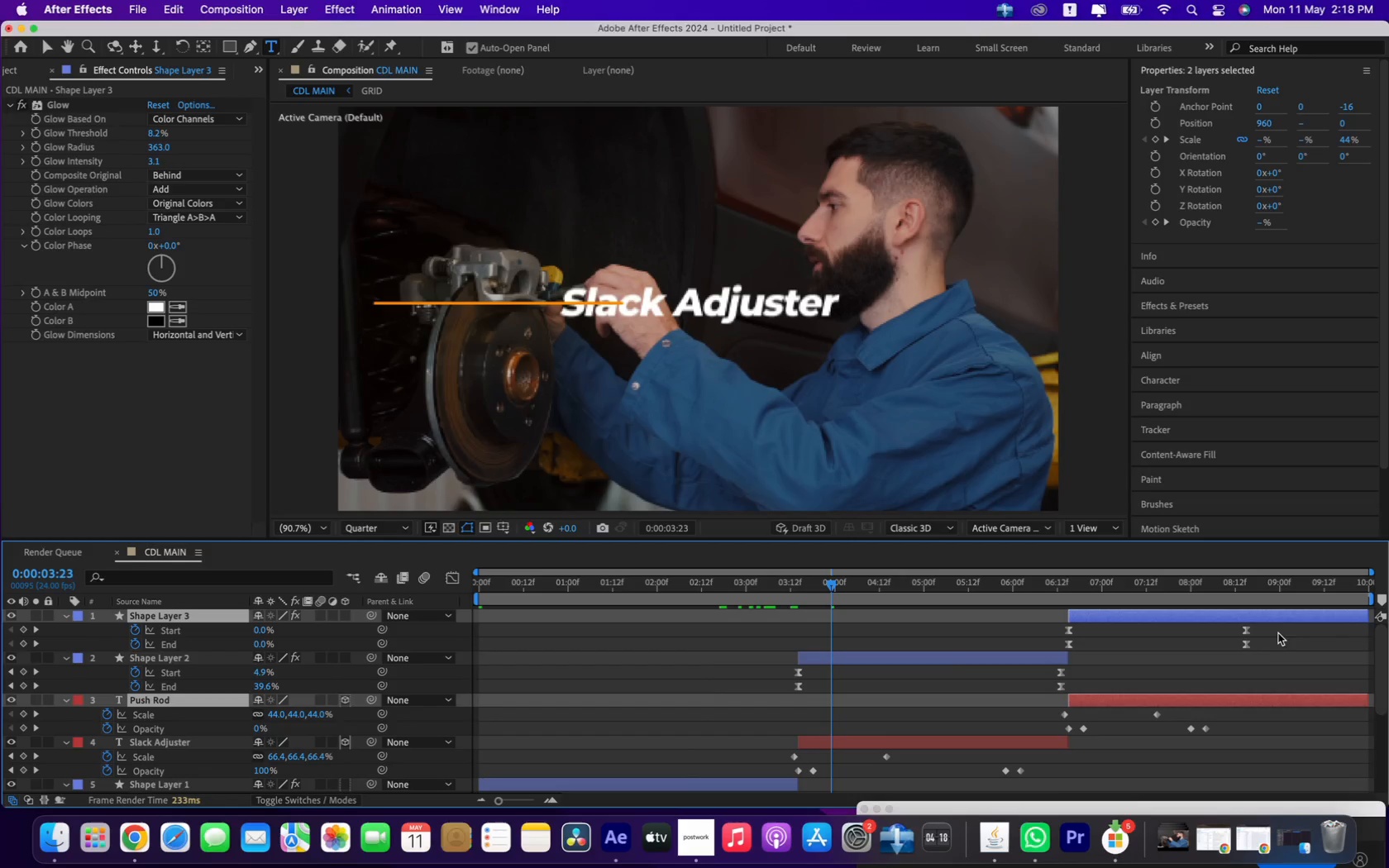 
left_click_drag(start_coordinate=[1277, 630], to_coordinate=[1178, 746])
 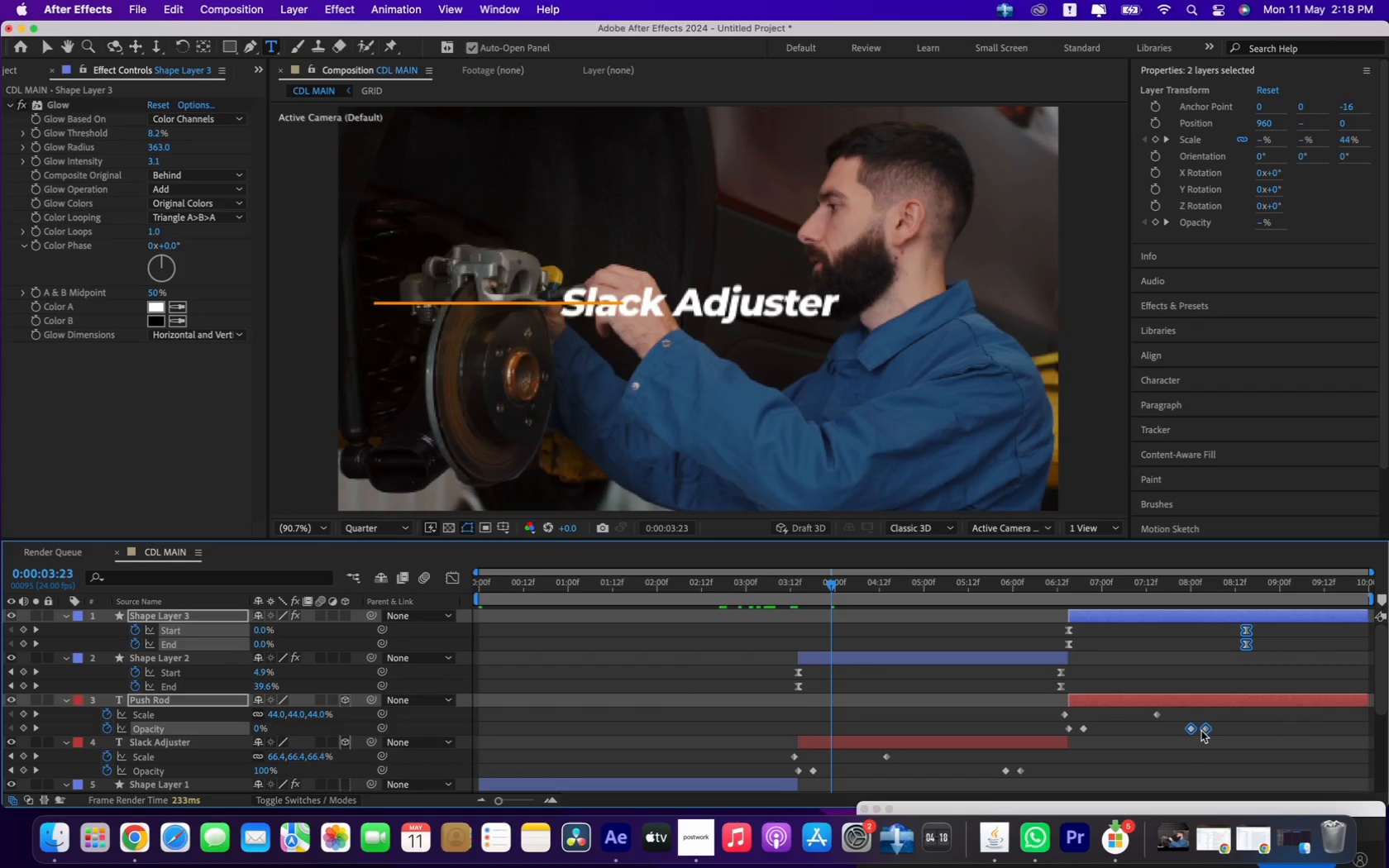 
left_click_drag(start_coordinate=[1203, 730], to_coordinate=[1317, 731])
 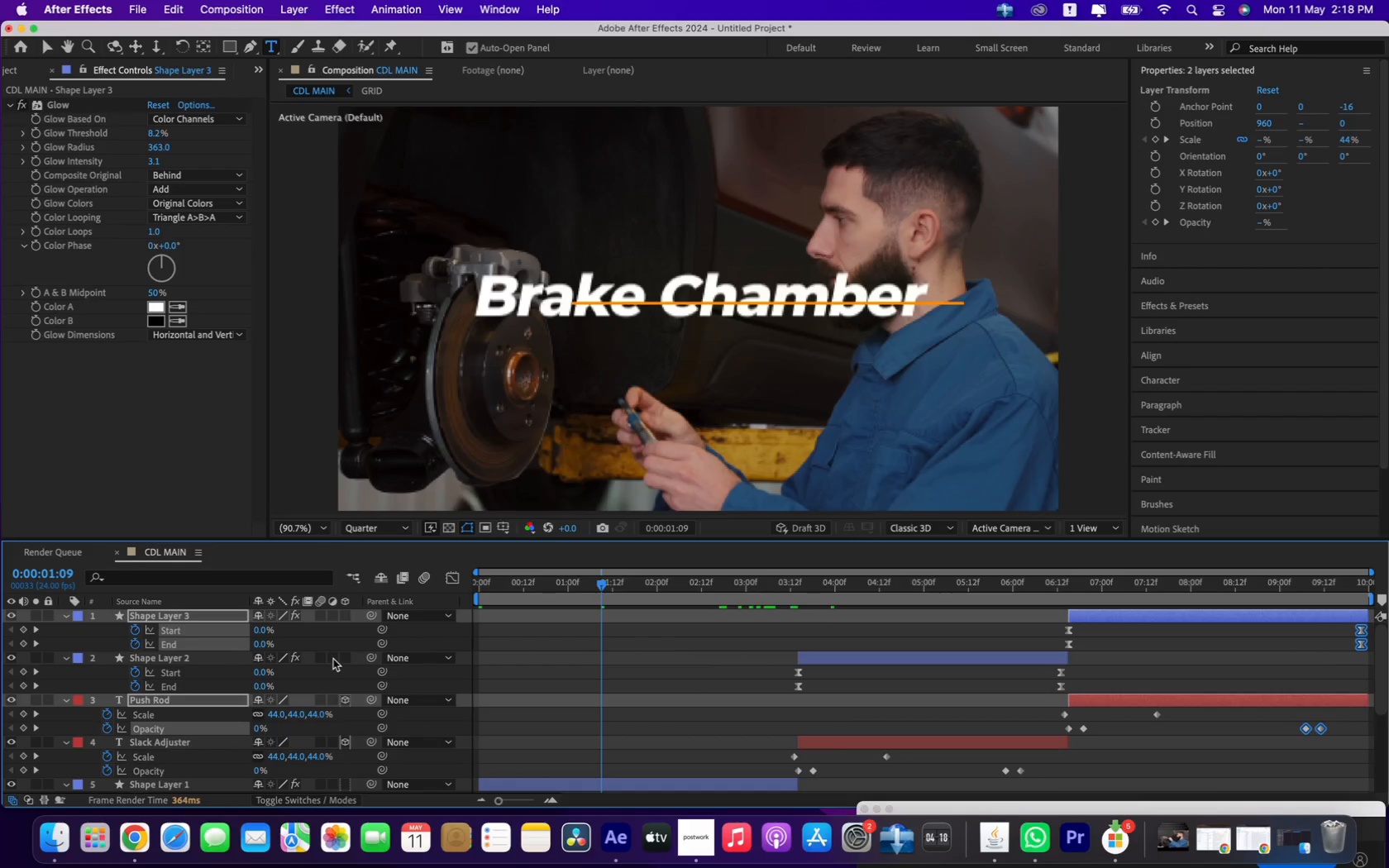 
right_click([104, 635])
 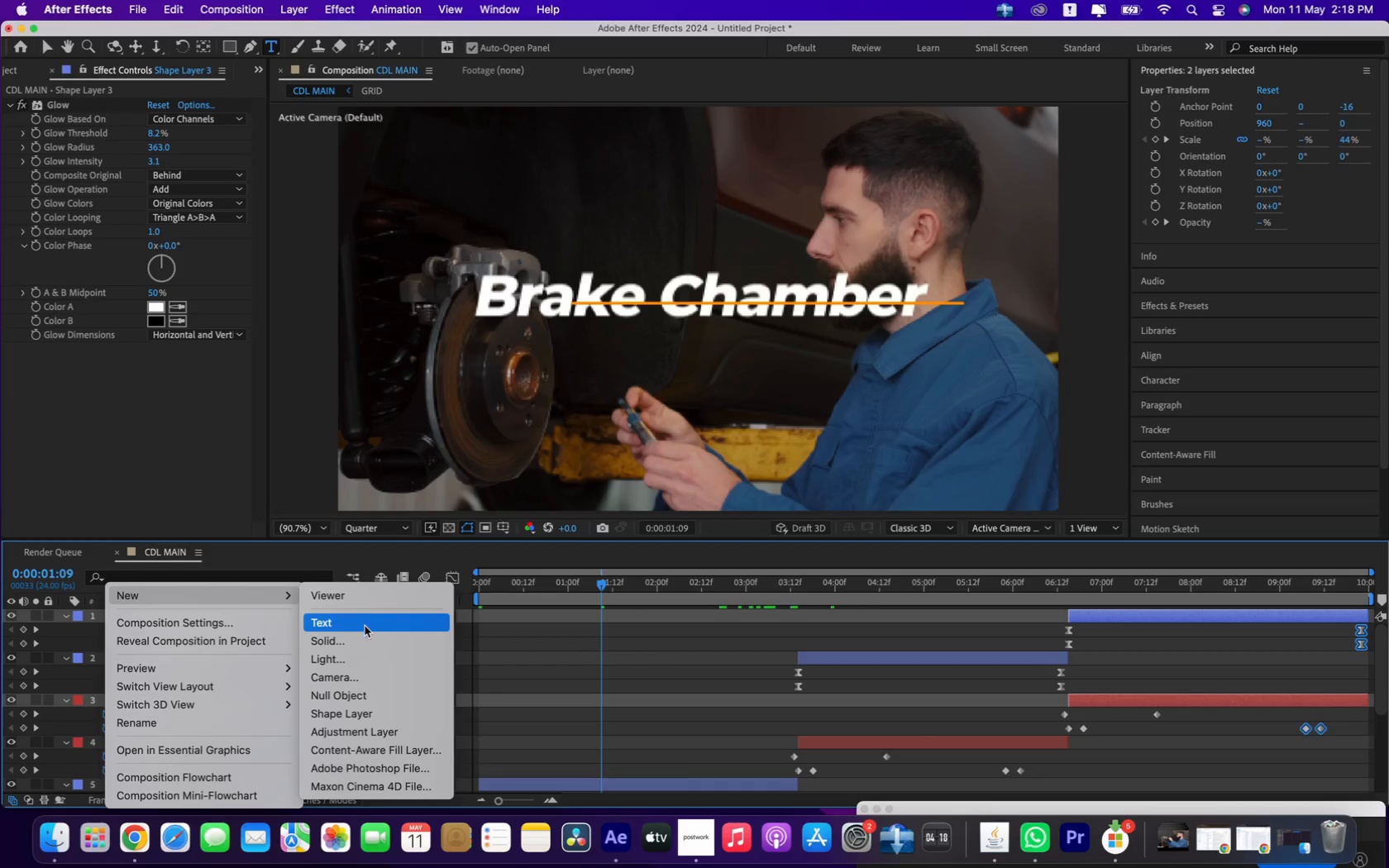 
left_click([363, 638])
 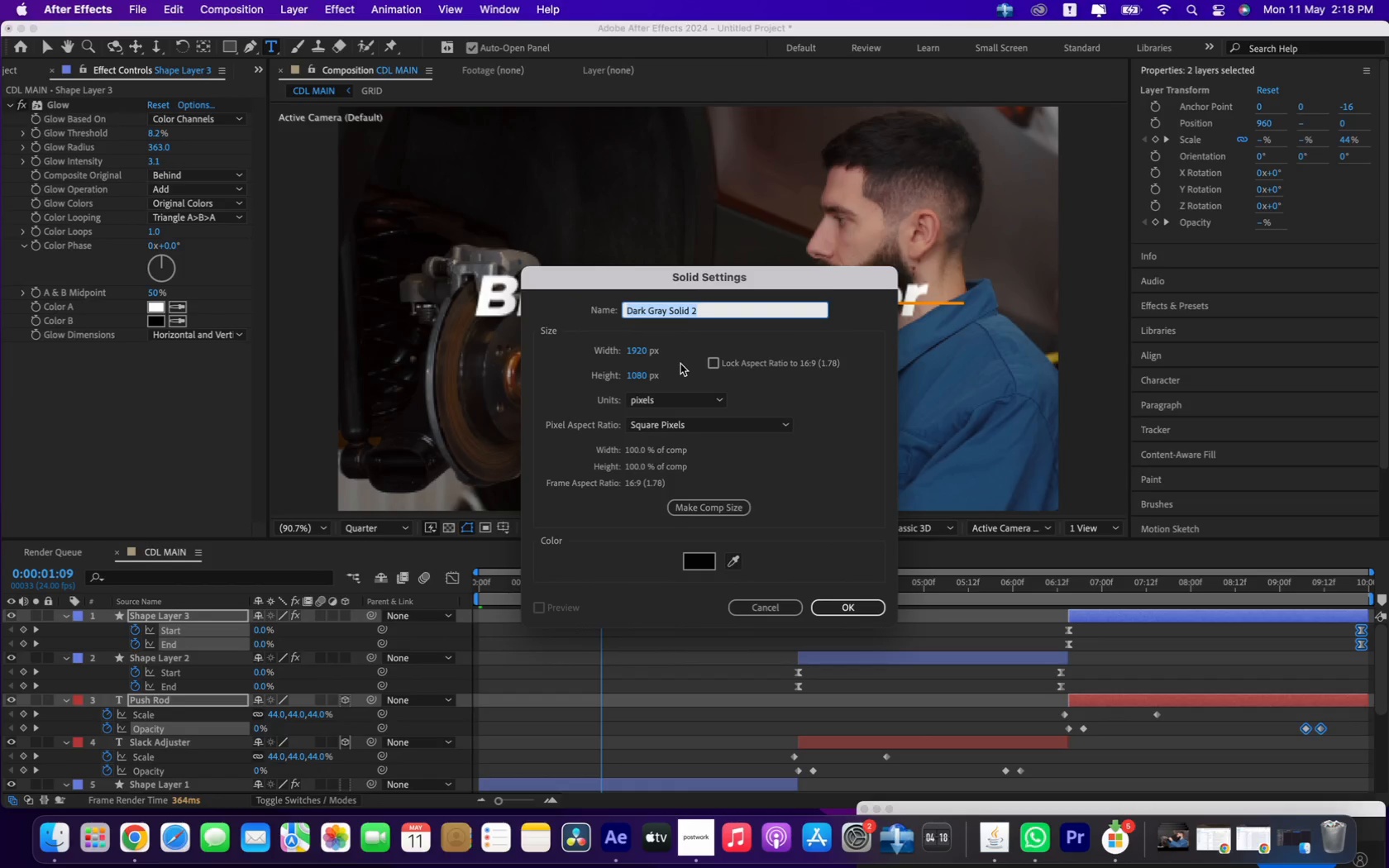 
wait(5.87)
 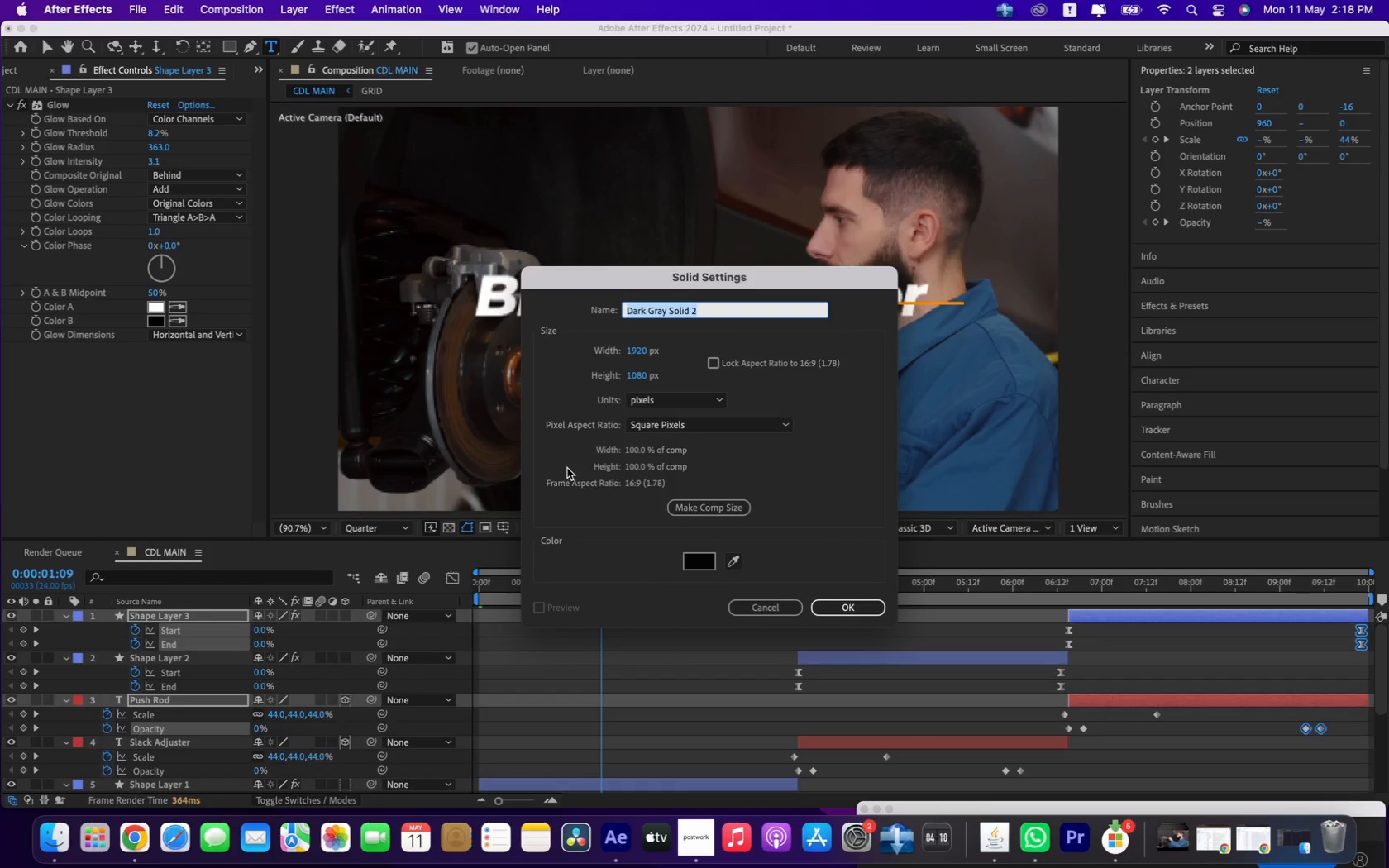 
type(noise BG)
 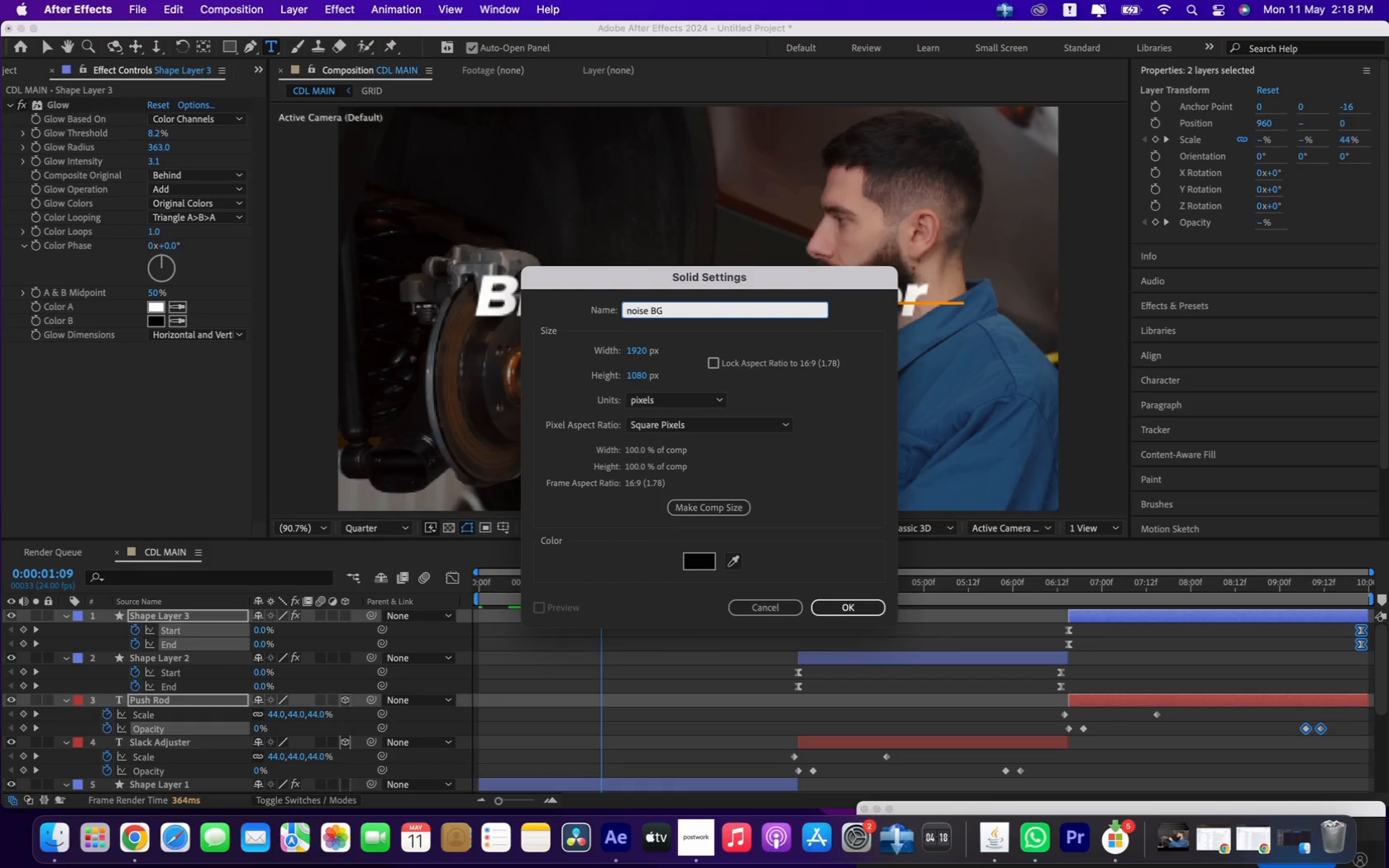 
key(Enter)
 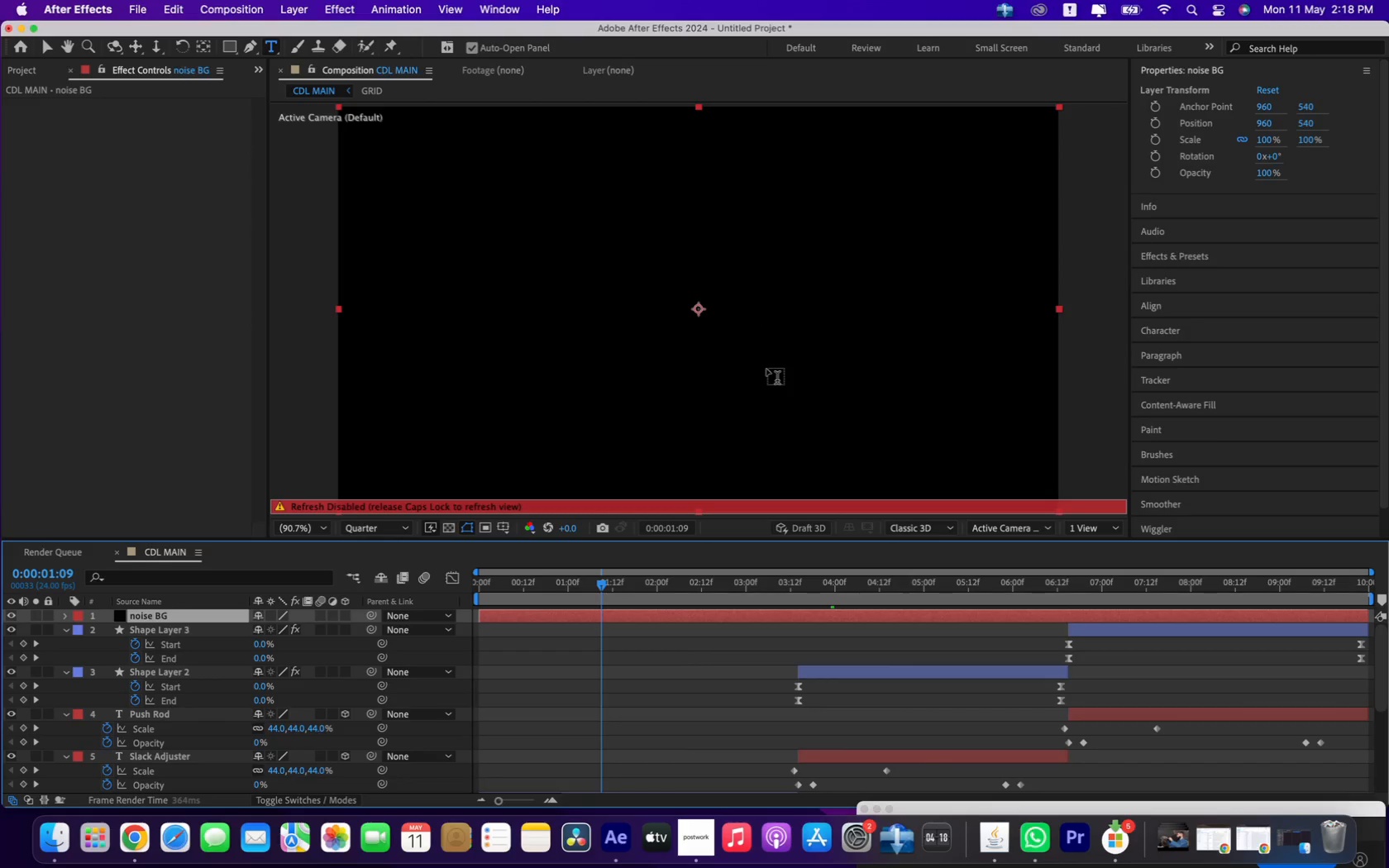 
key(CapsLock)
 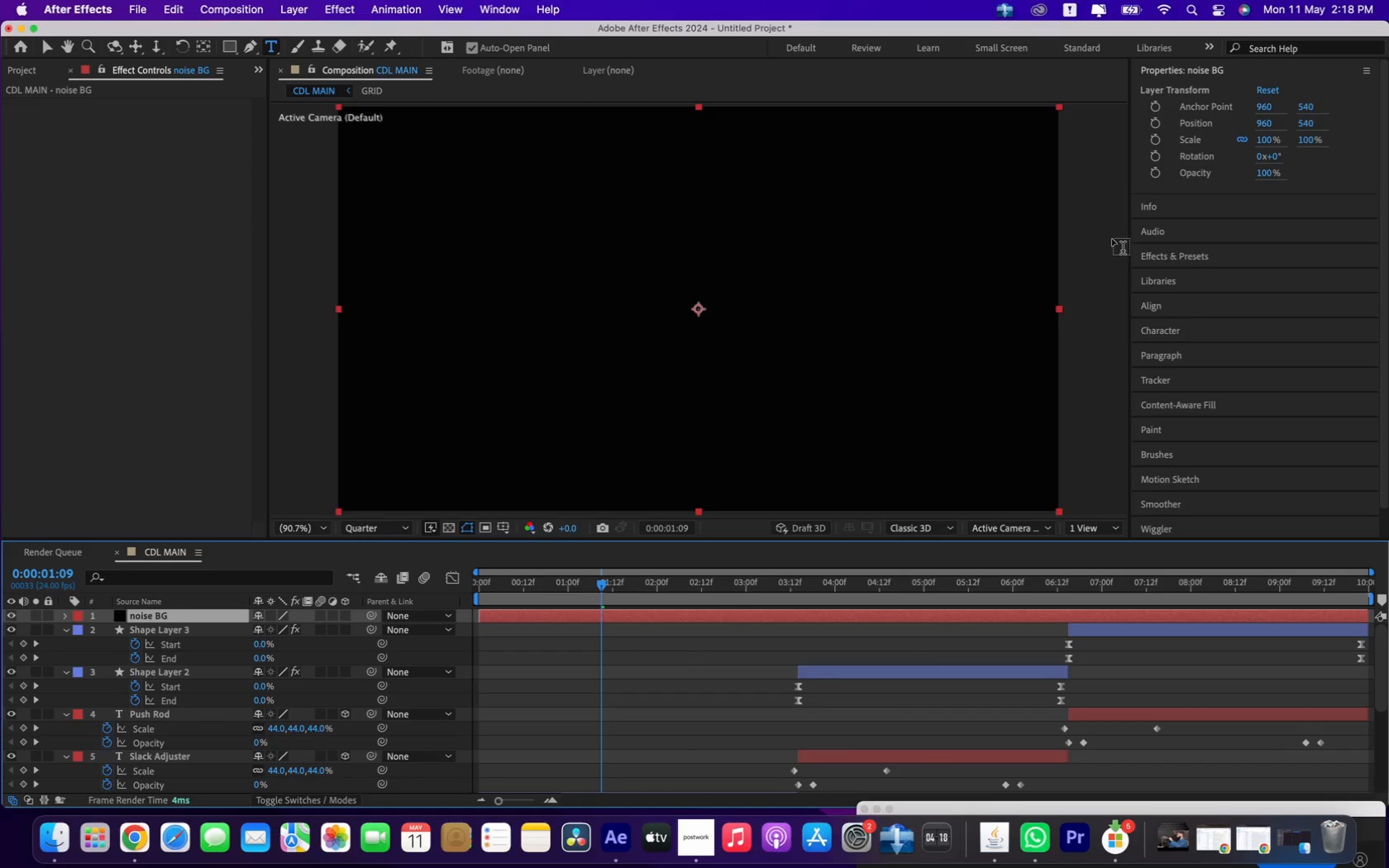 
left_click([1153, 256])
 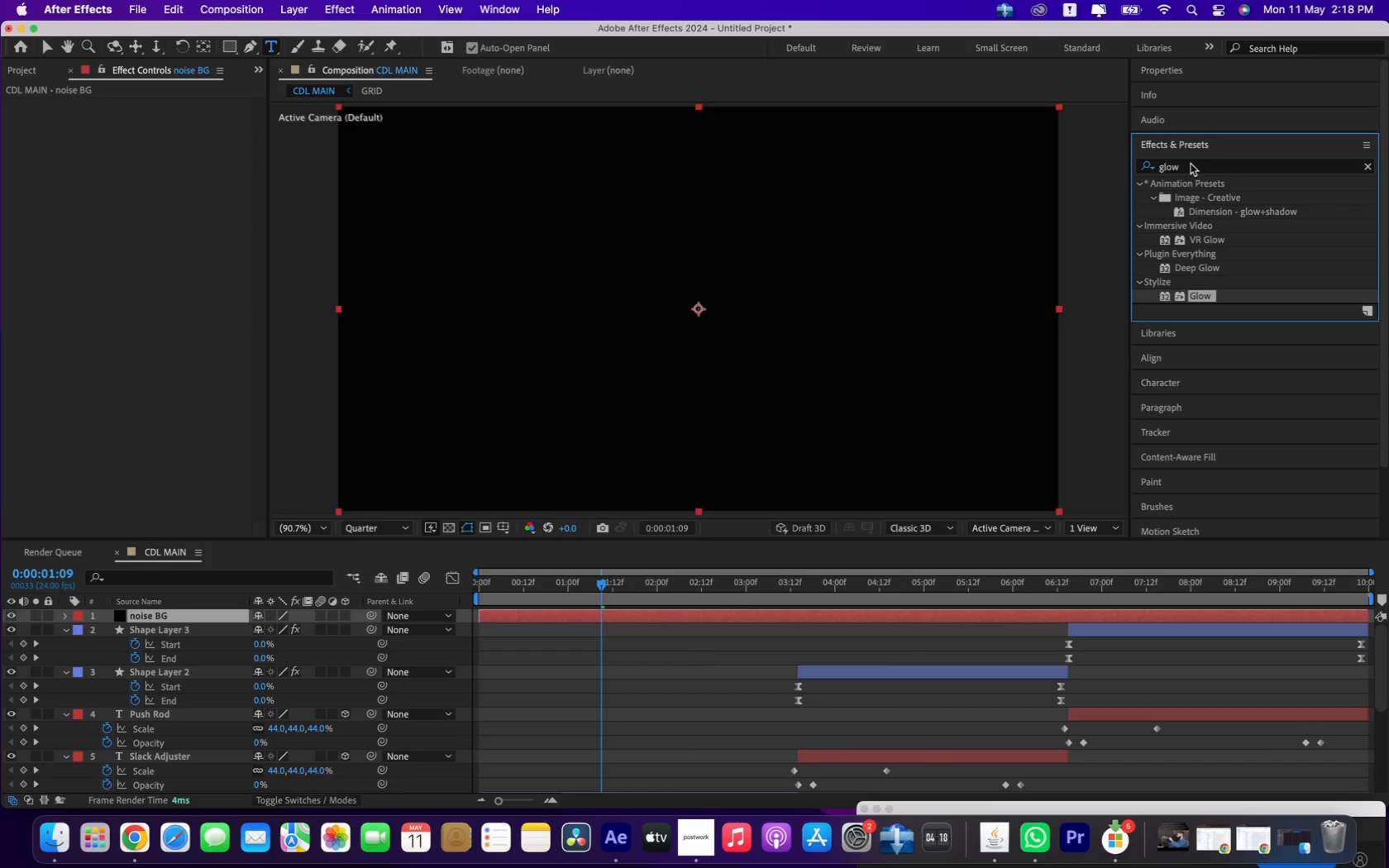 
left_click_drag(start_coordinate=[1189, 167], to_coordinate=[1121, 163])
 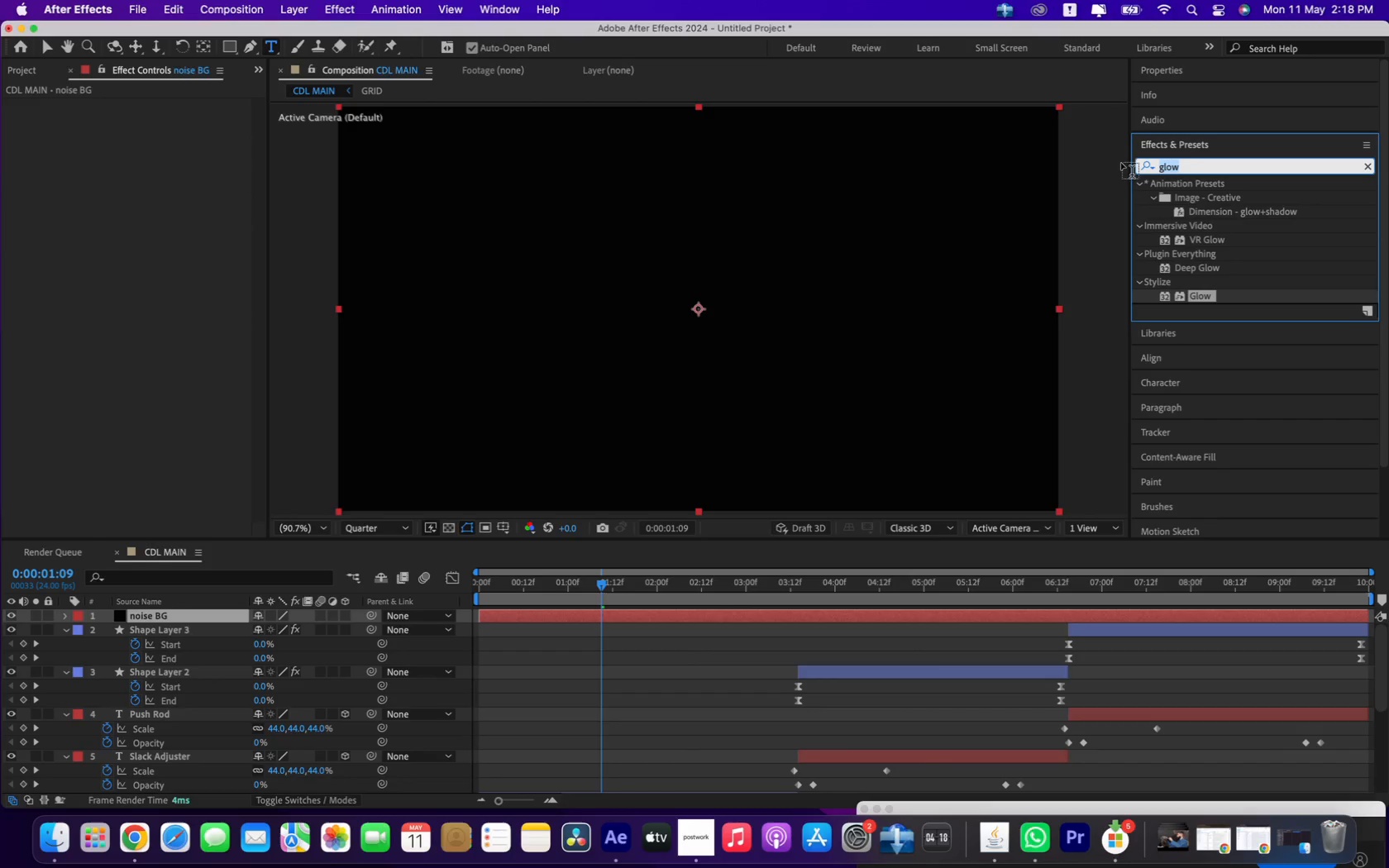 
type(fracia)
key(Backspace)
key(Backspace)
 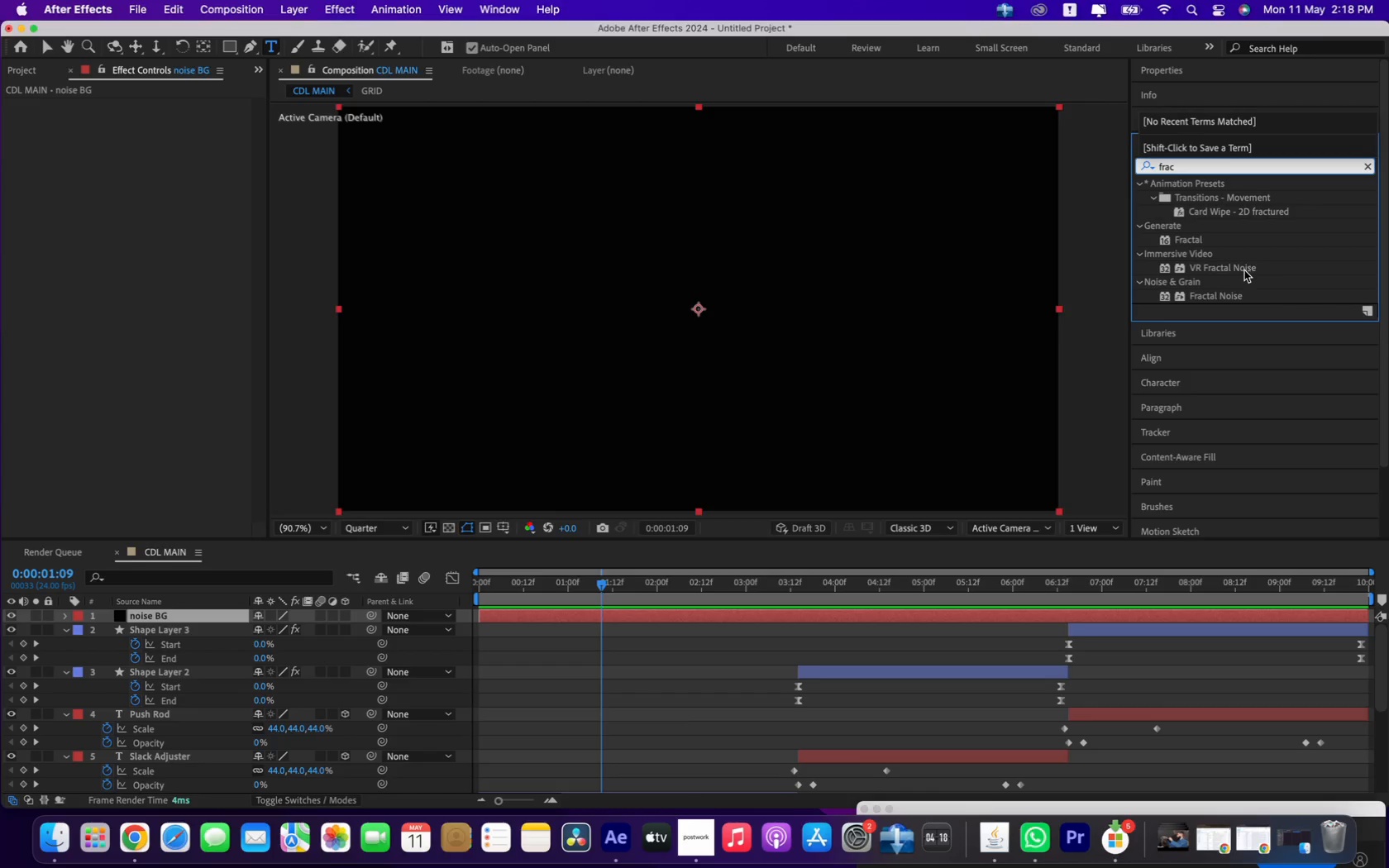 
double_click([1219, 297])
 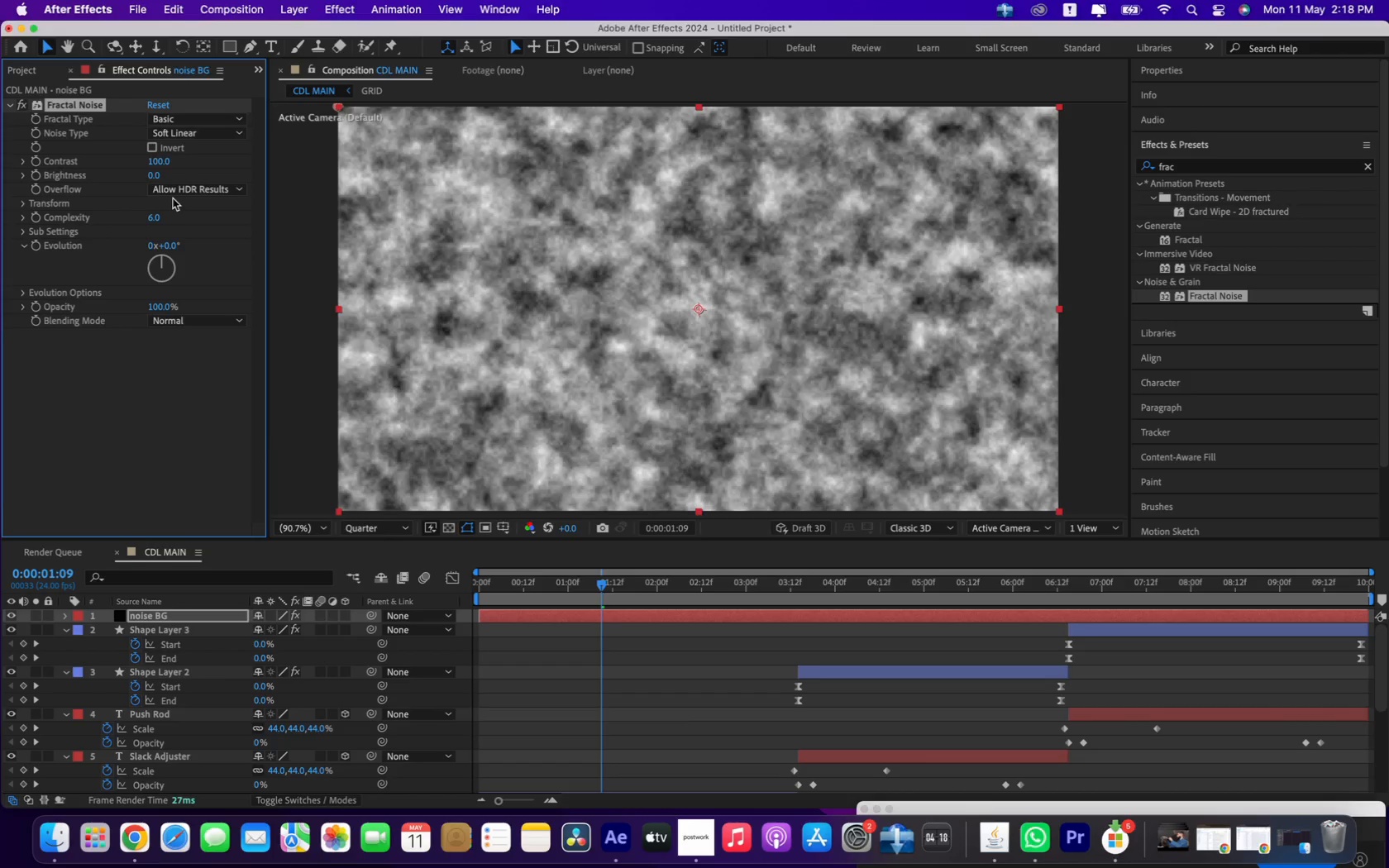 
wait(5.65)
 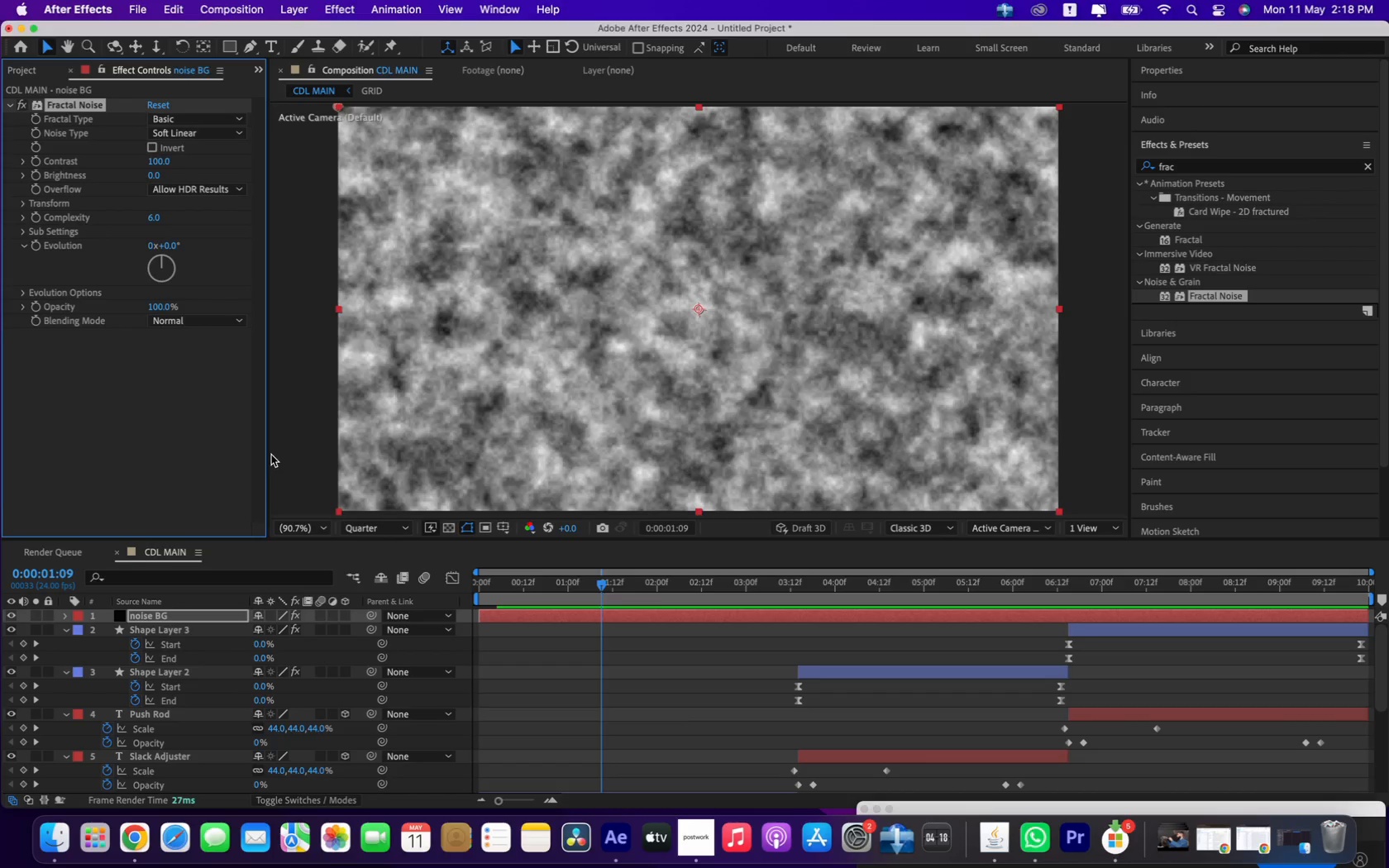 
left_click([165, 165])
 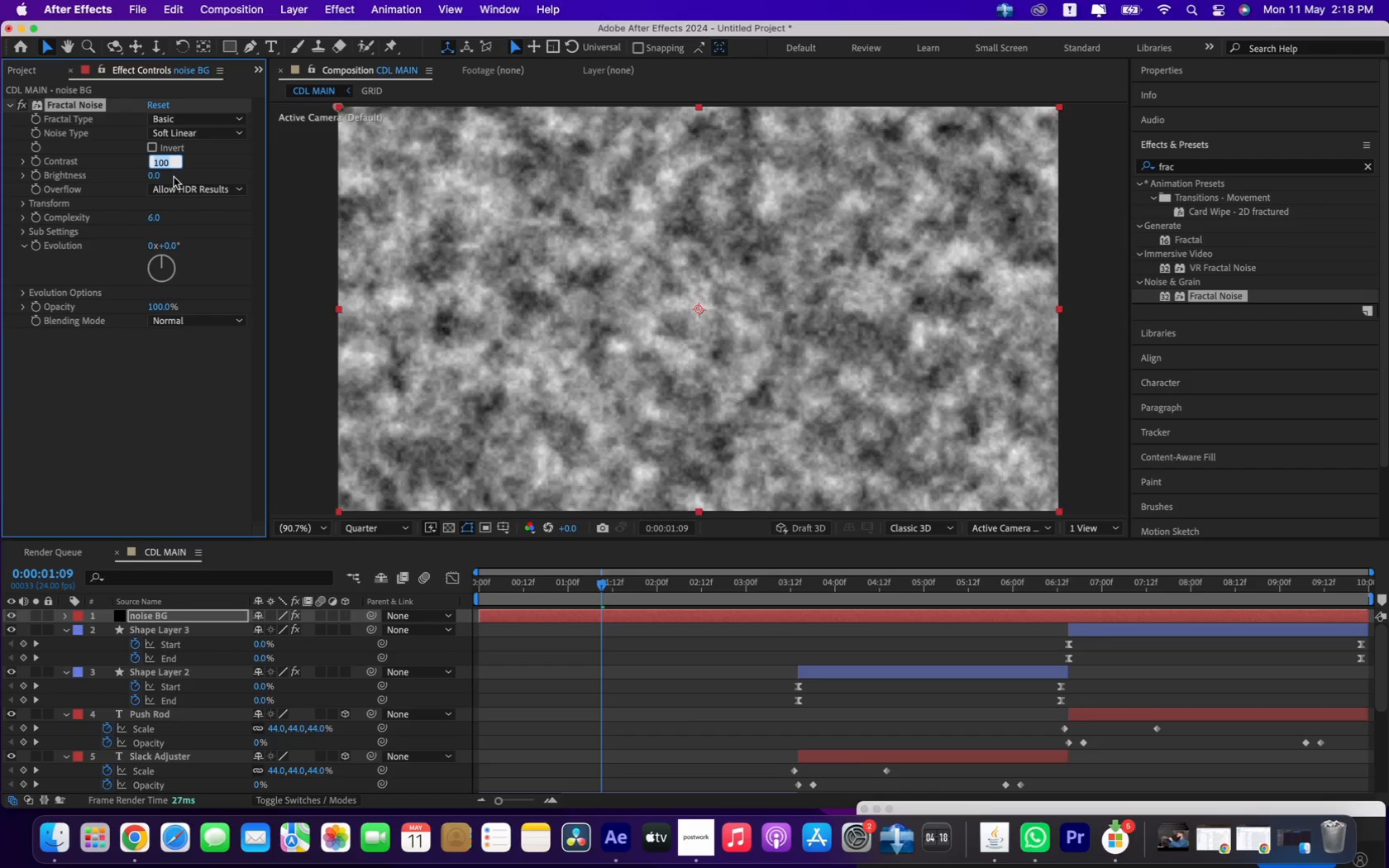 
type(120)
 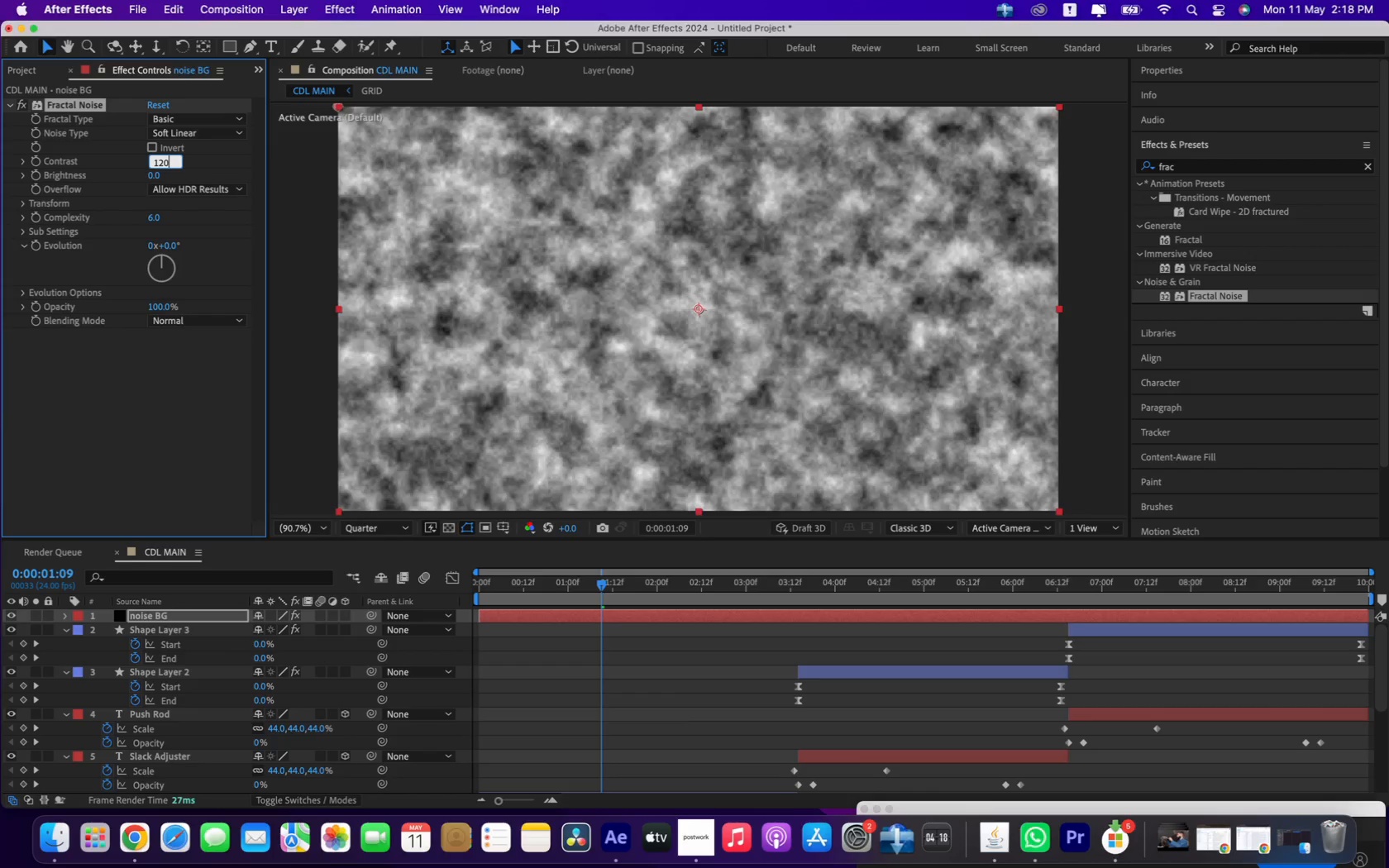 
key(Enter)
 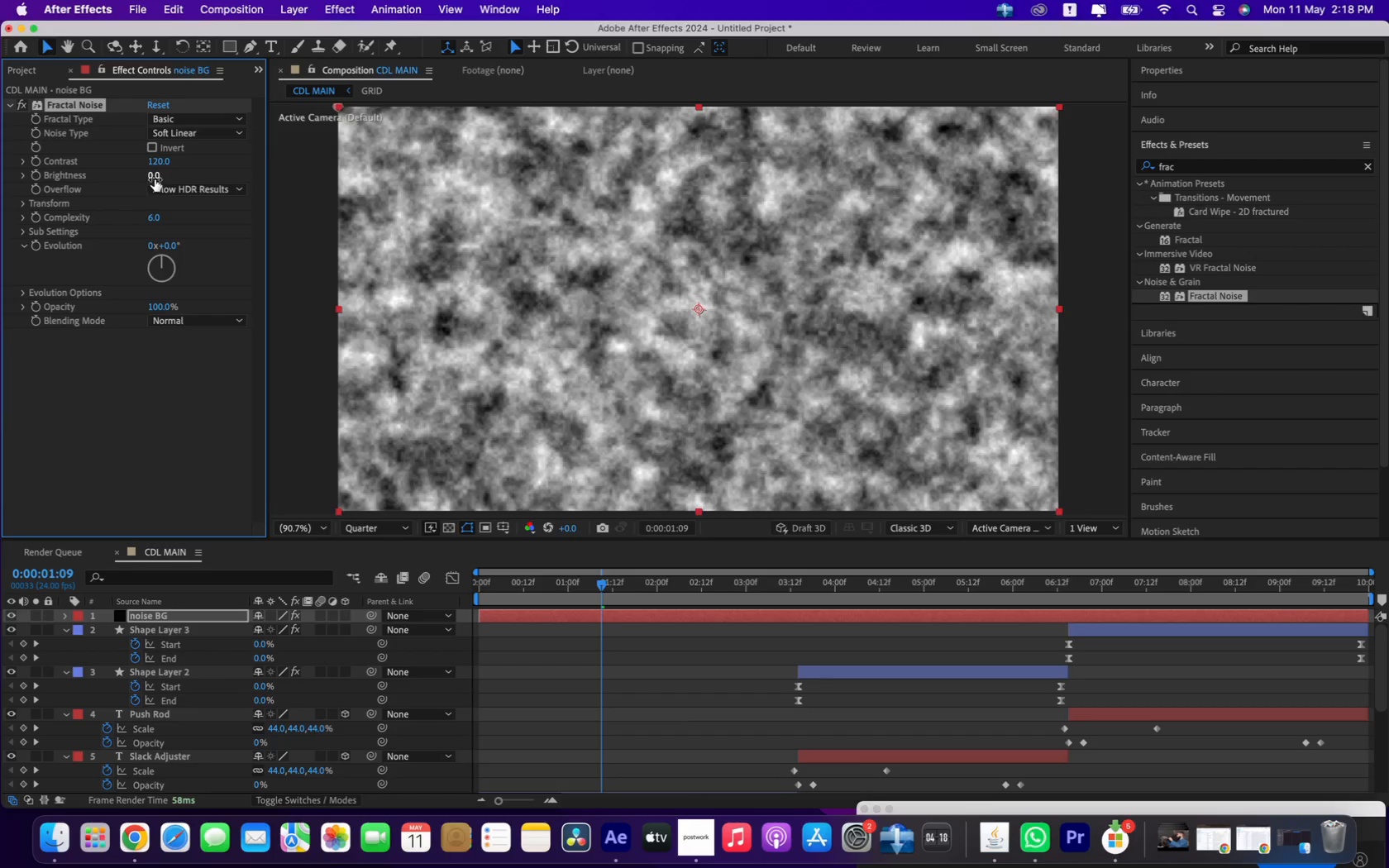 
left_click([158, 178])
 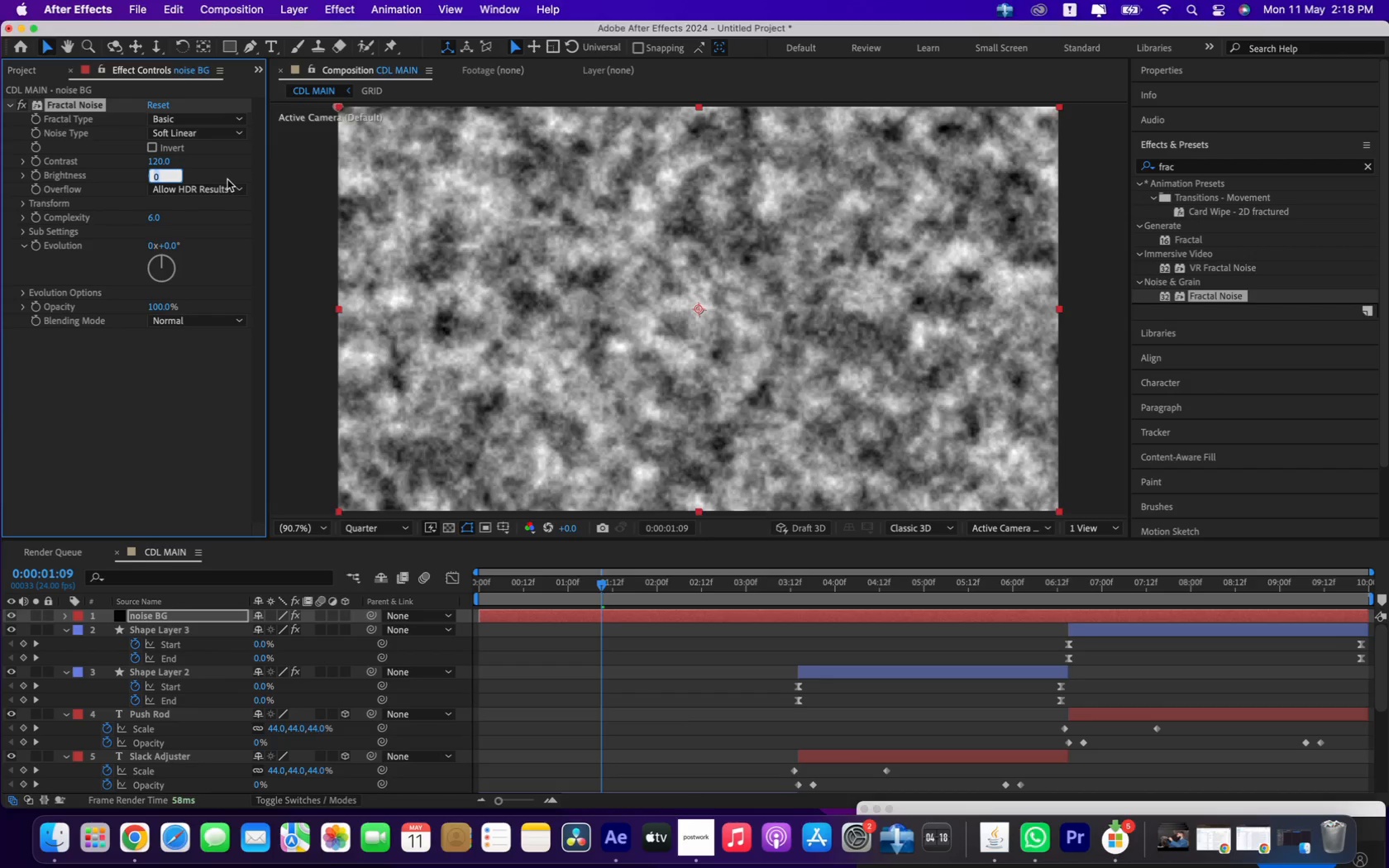 
type(80)
 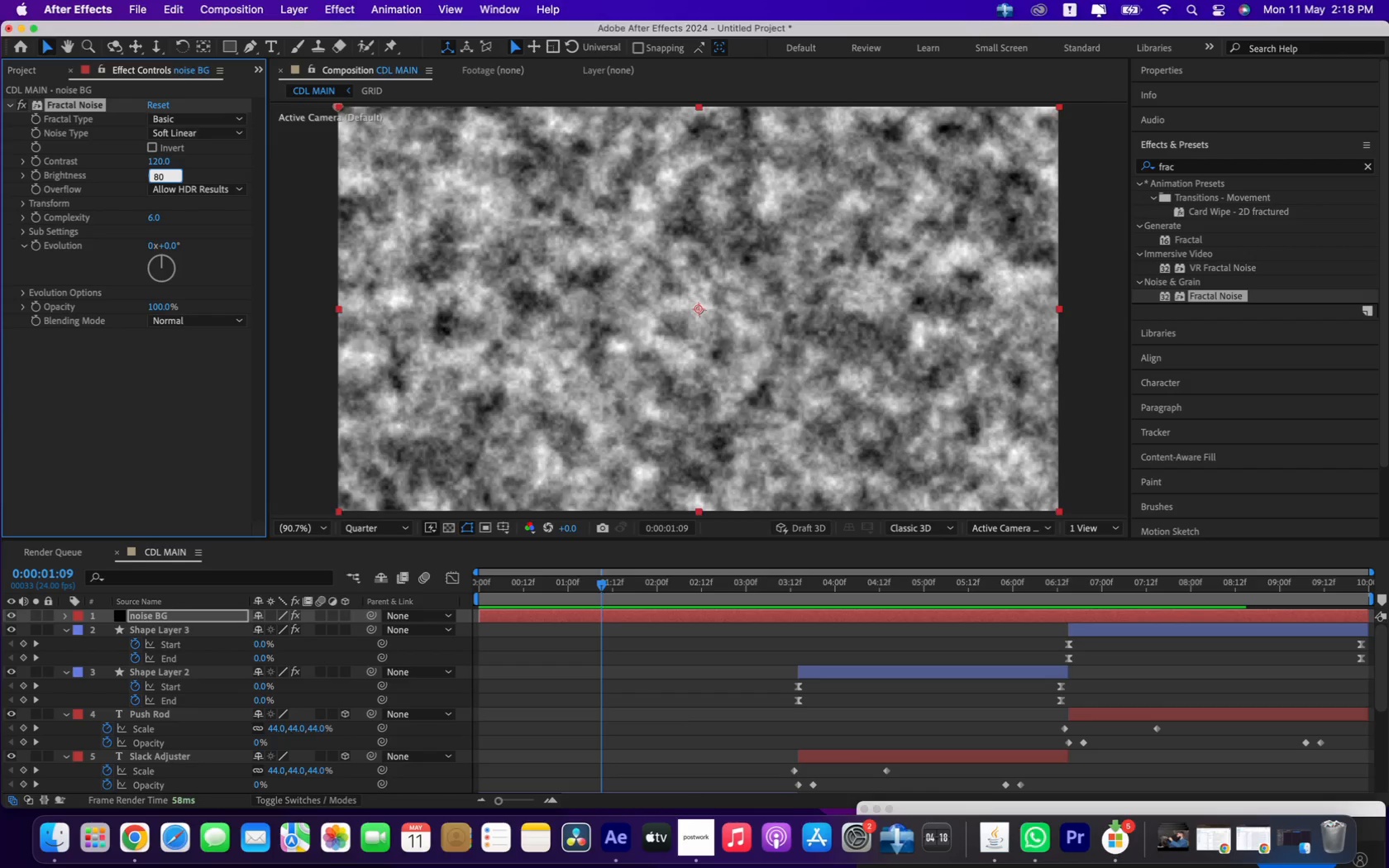 
key(ArrowLeft)
 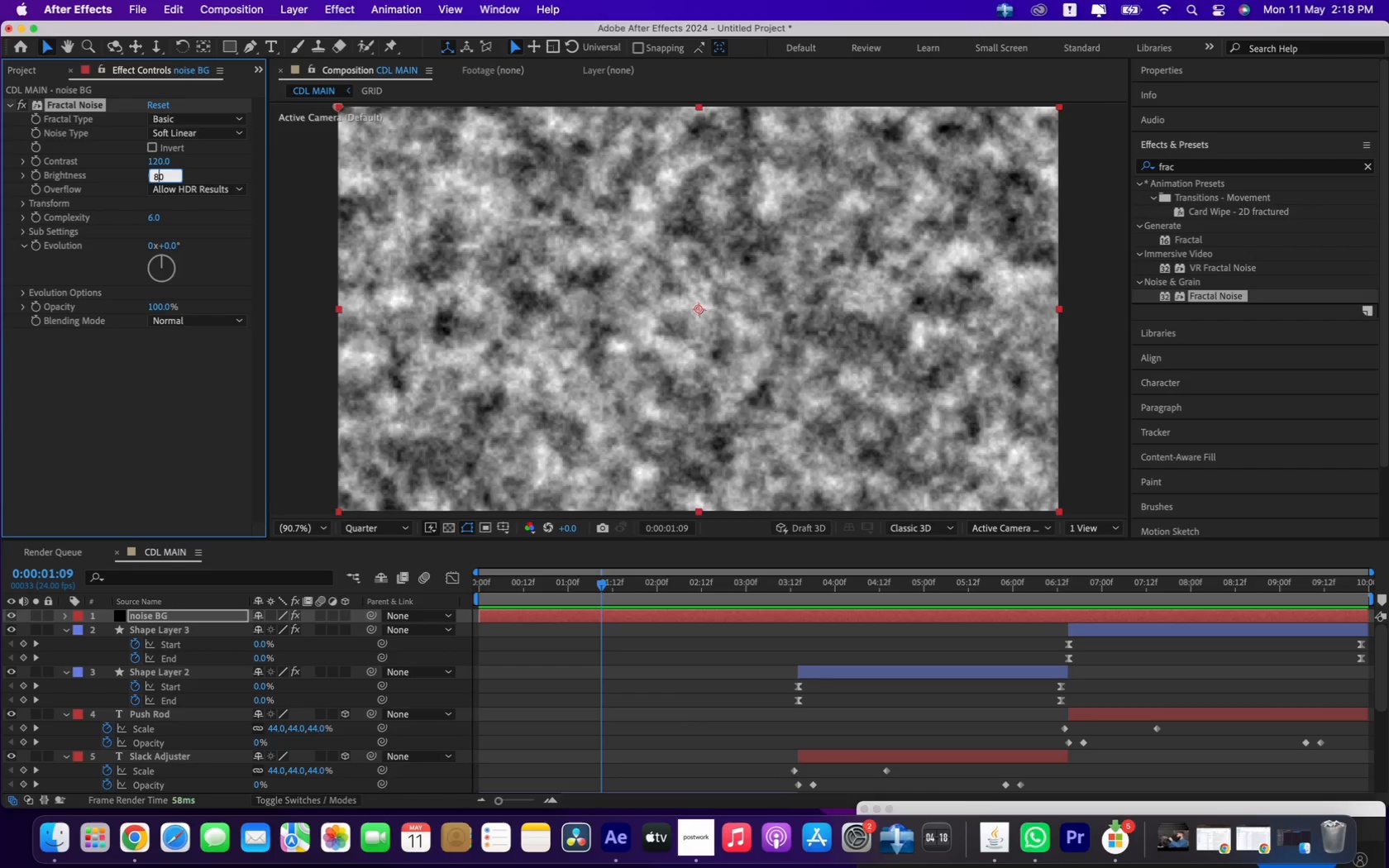 
key(ArrowLeft)
 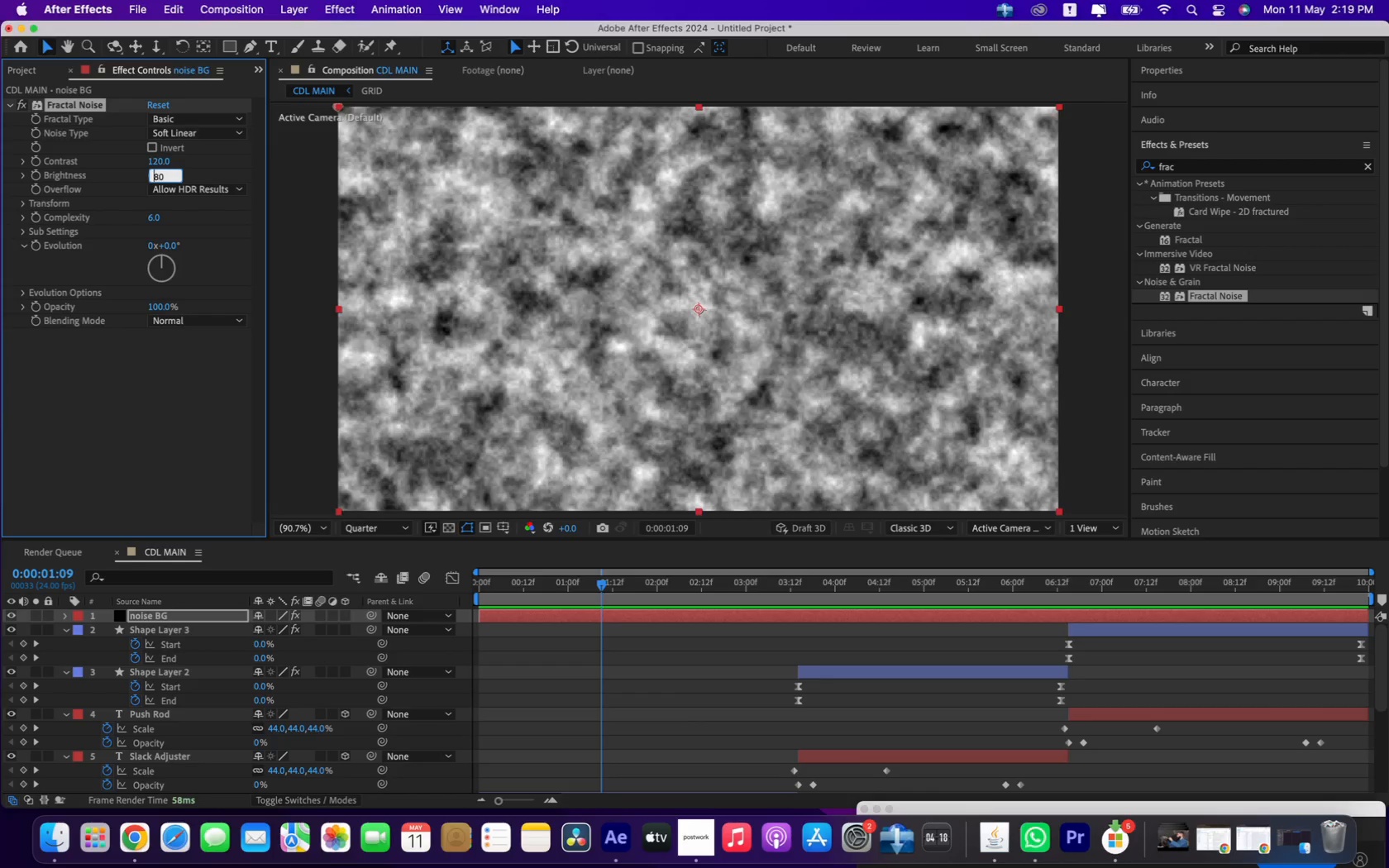 
key(ArrowLeft)
 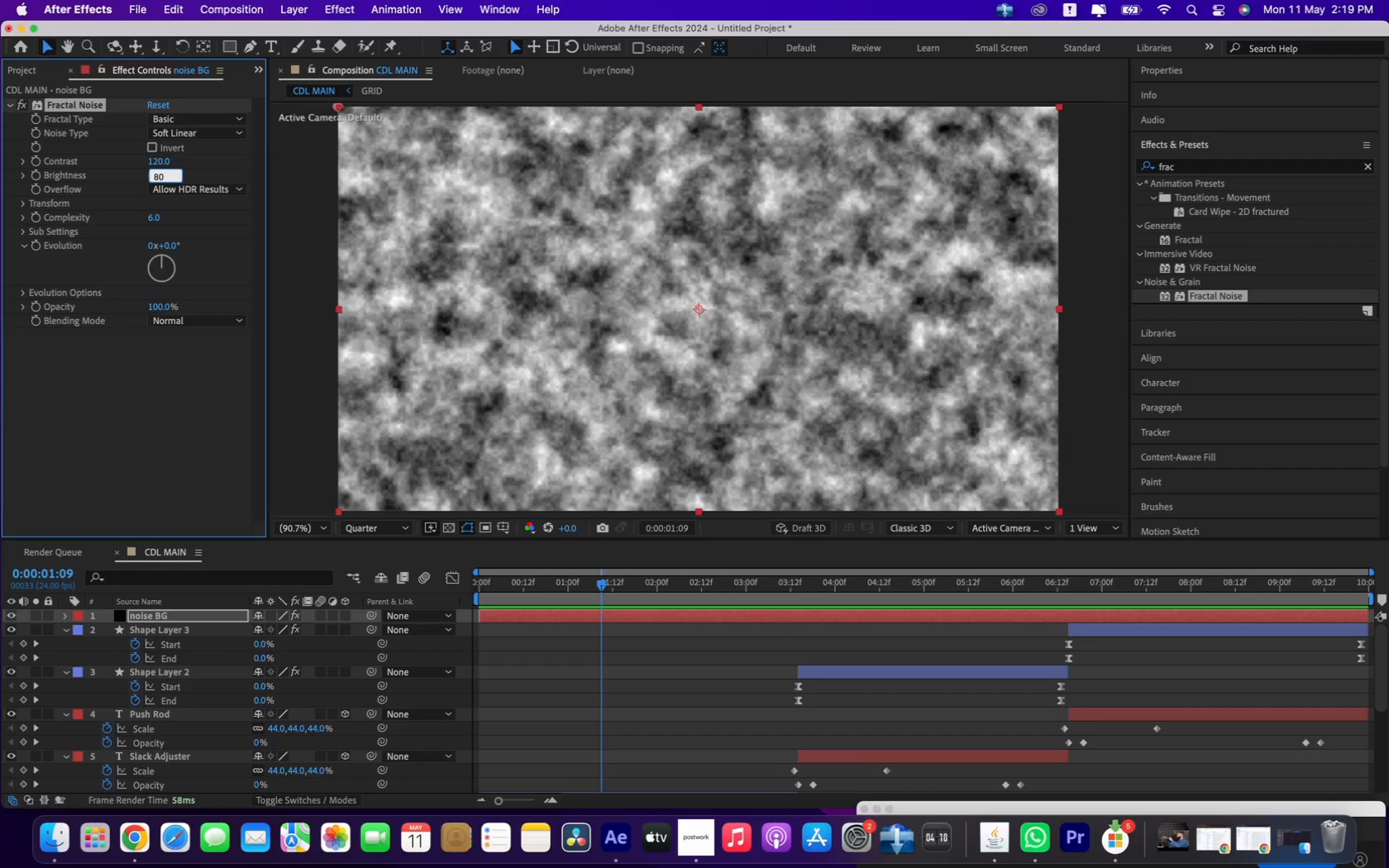 
key(Minus)
 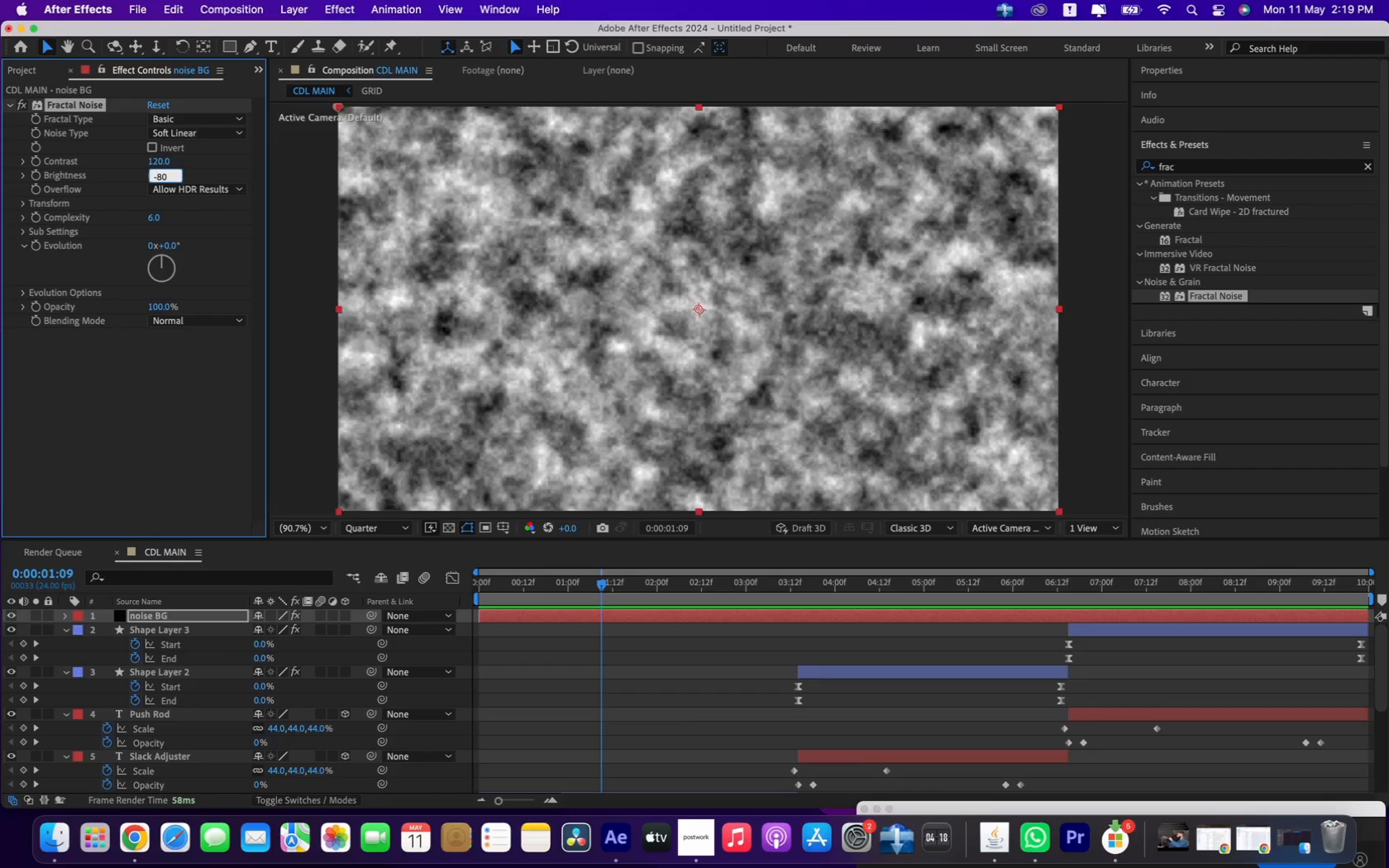 
key(Enter)
 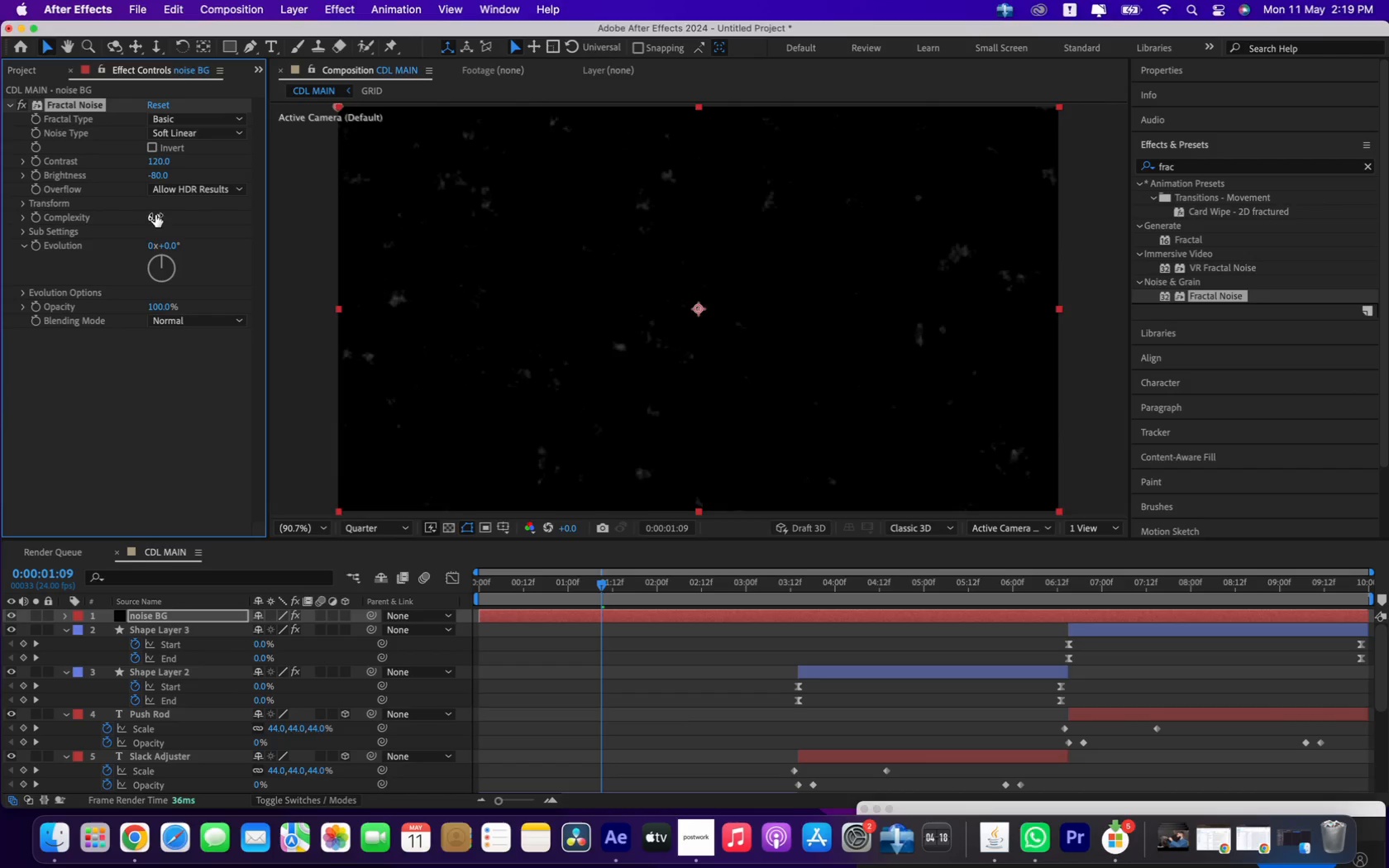 
wait(5.26)
 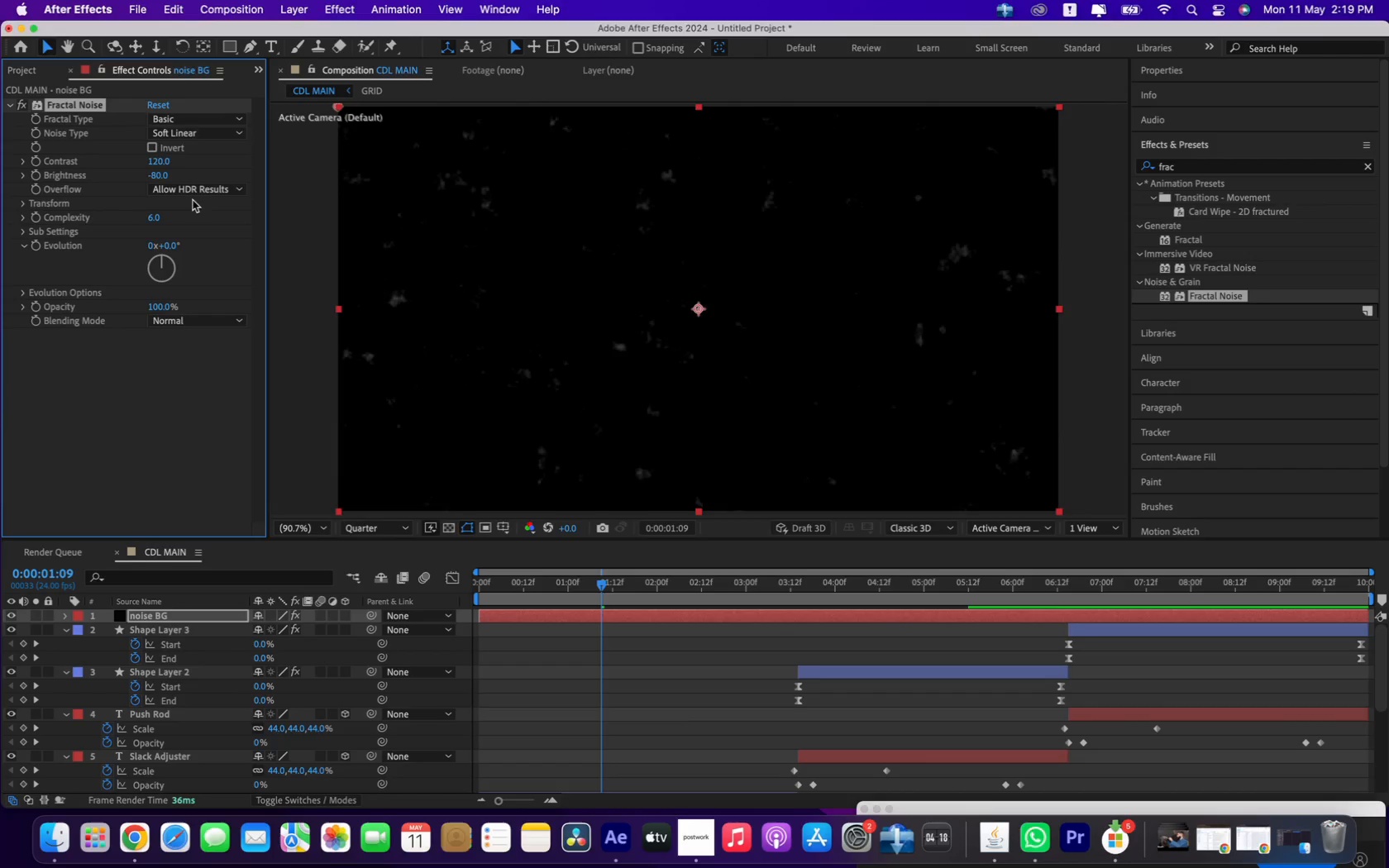 
left_click([155, 215])
 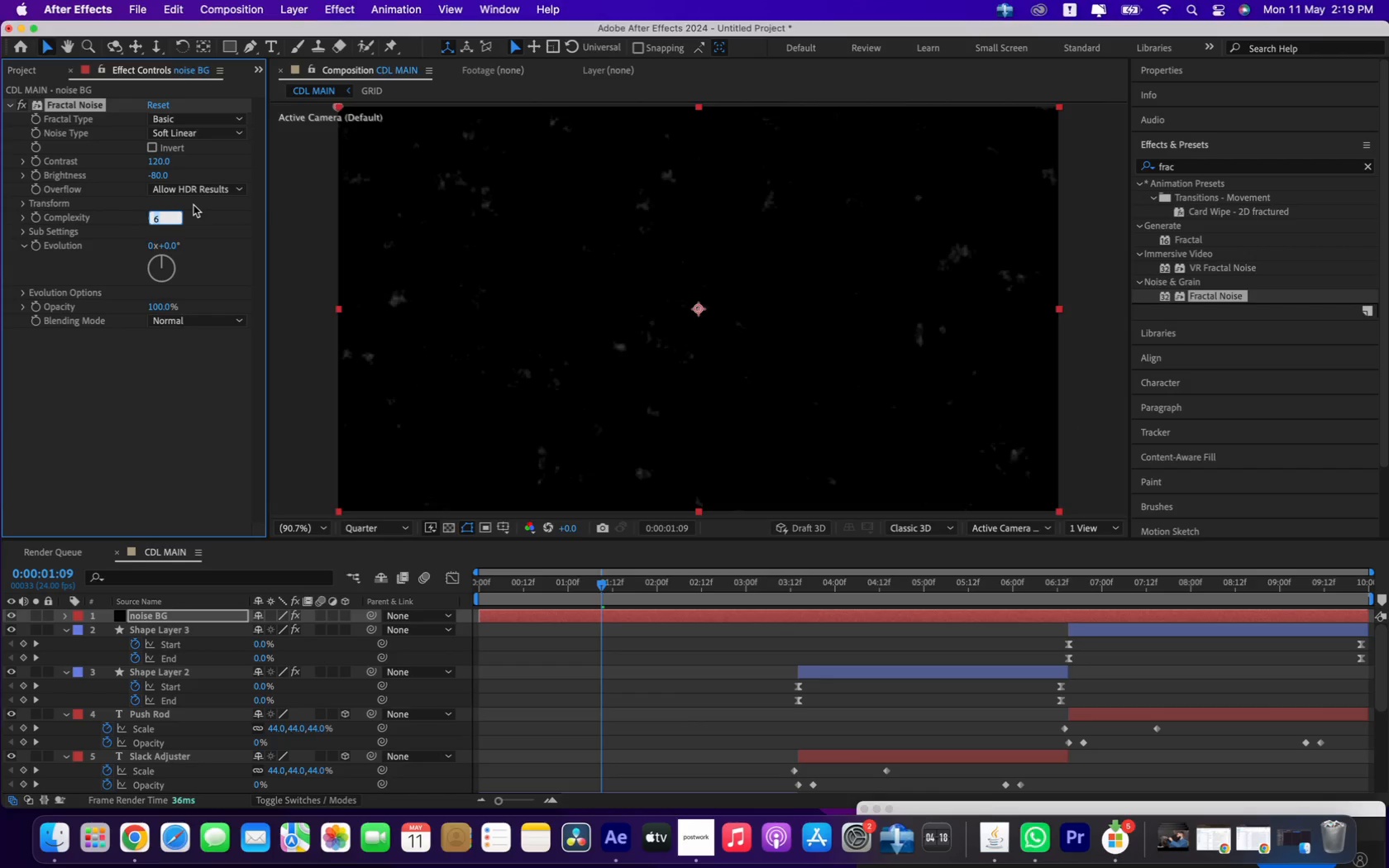 
key(3)
 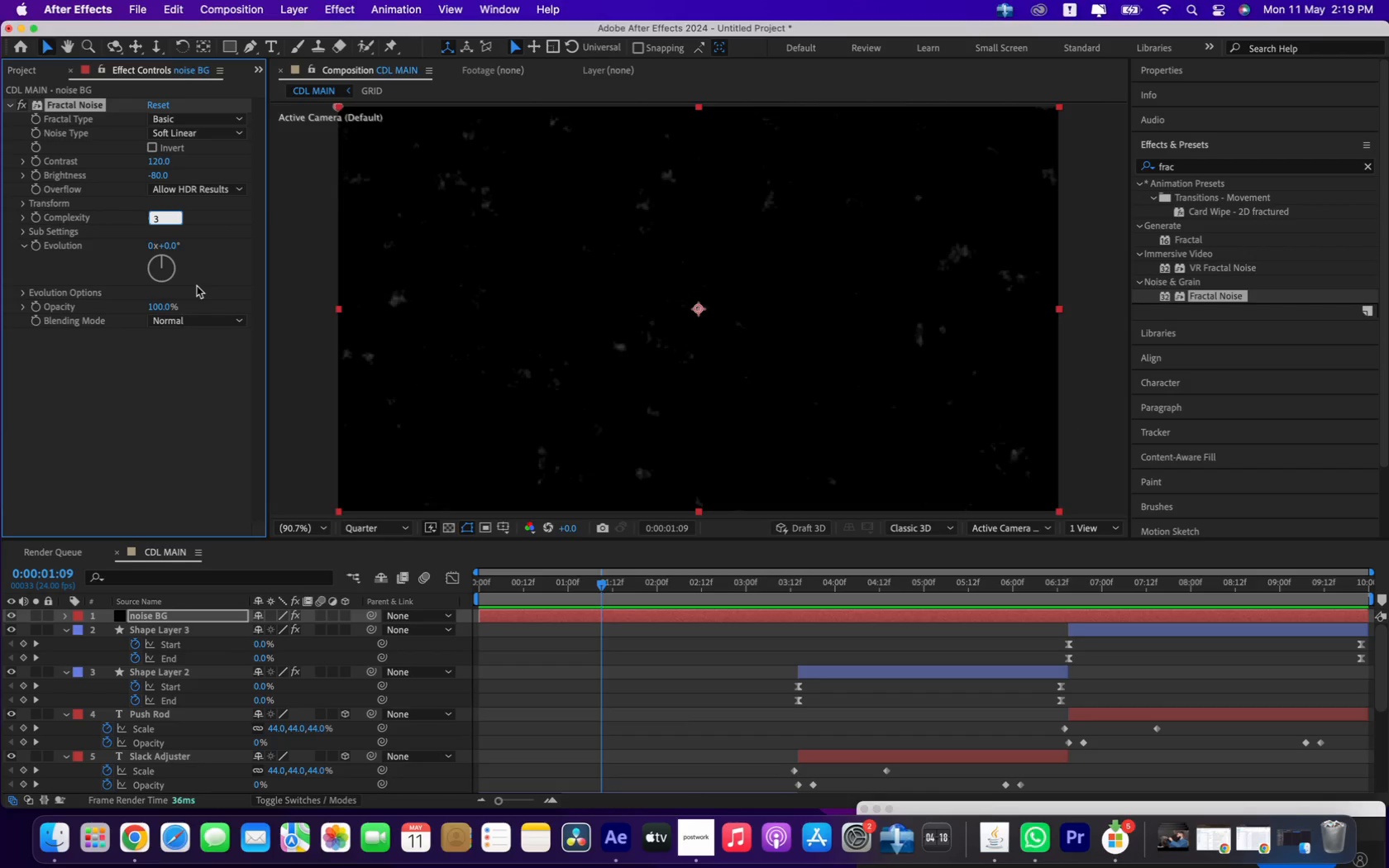 
left_click([123, 379])
 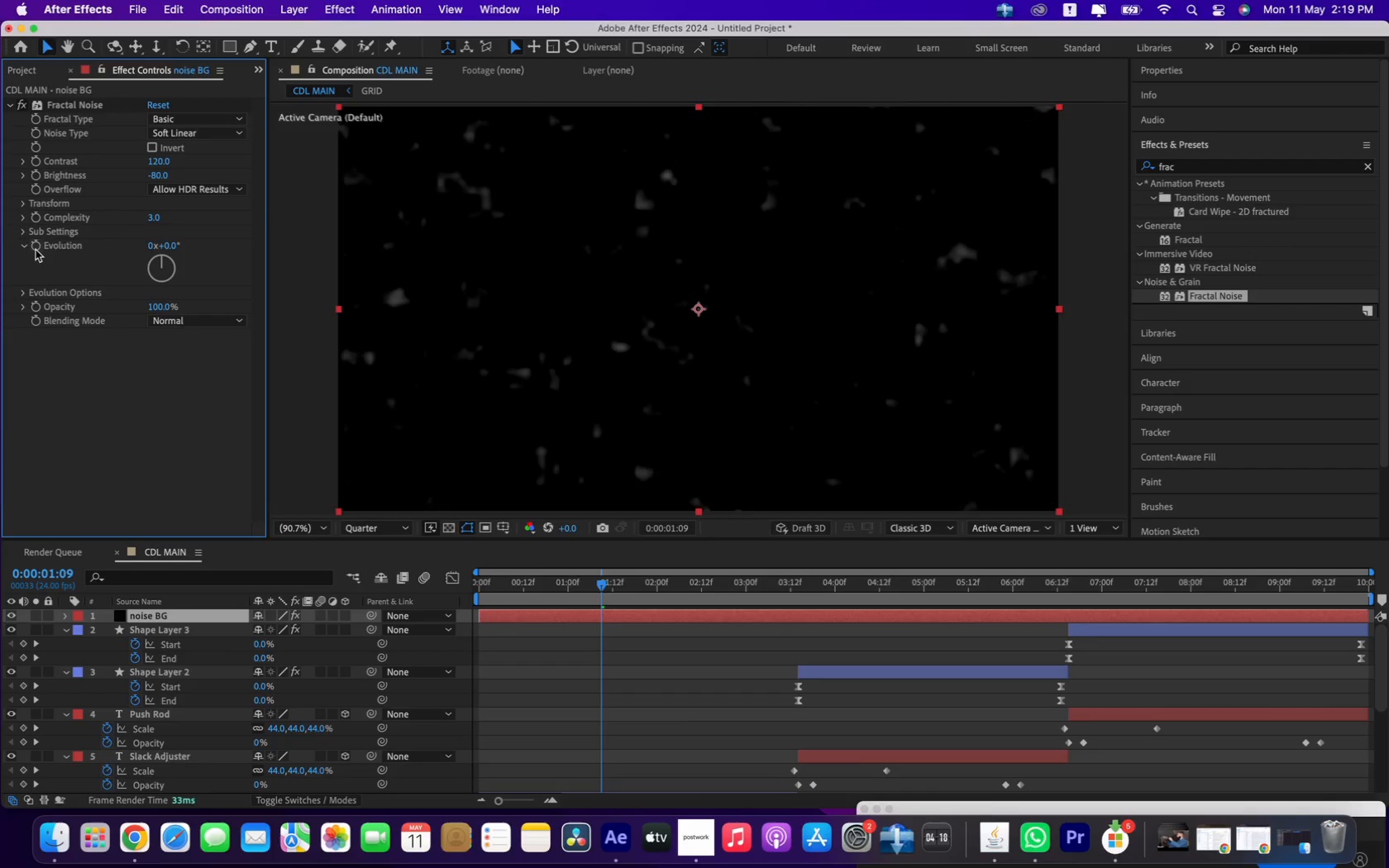 
hold_key(key=OptionLeft, duration=0.66)
left_click([36, 249])
 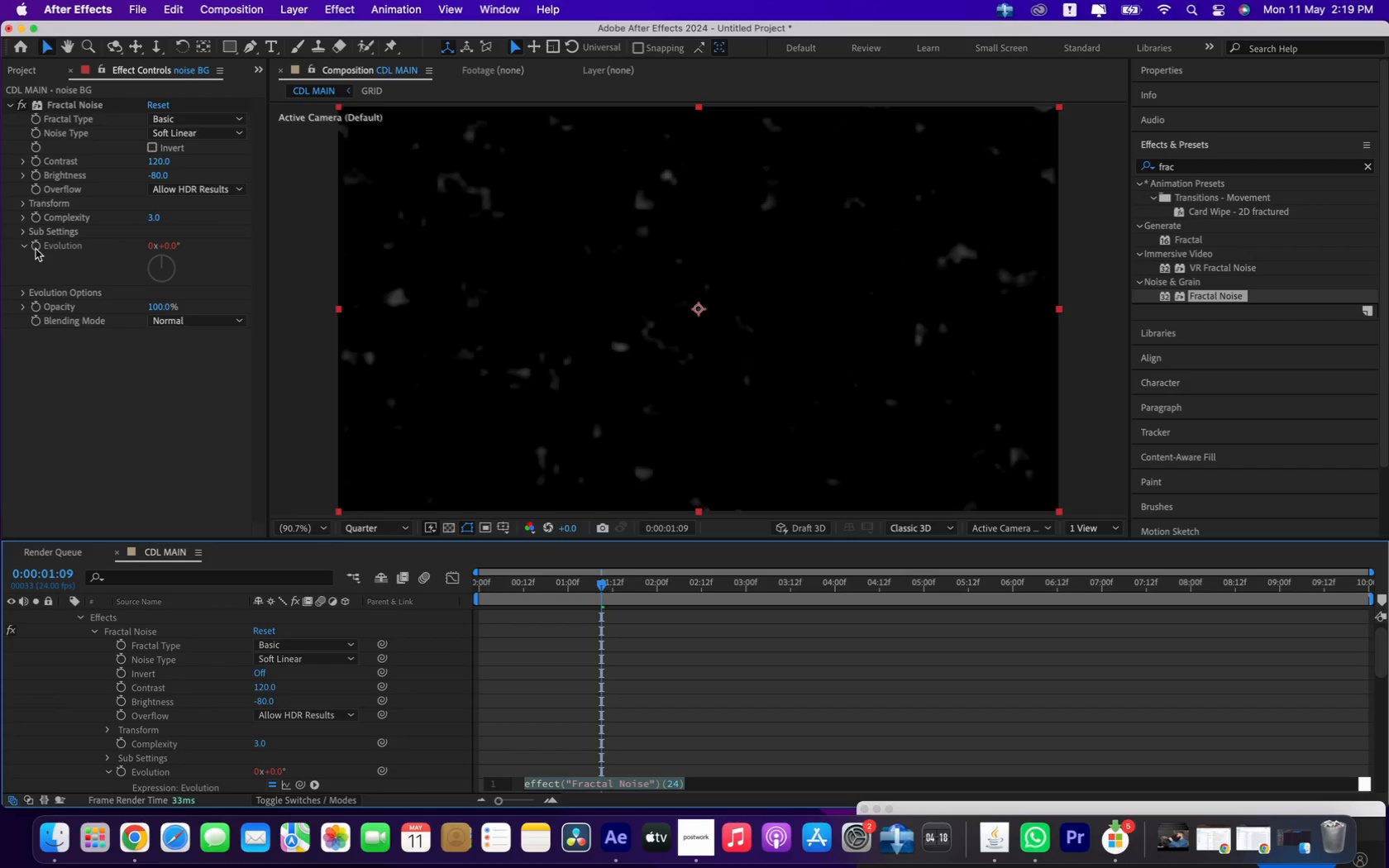 
wait(5.57)
 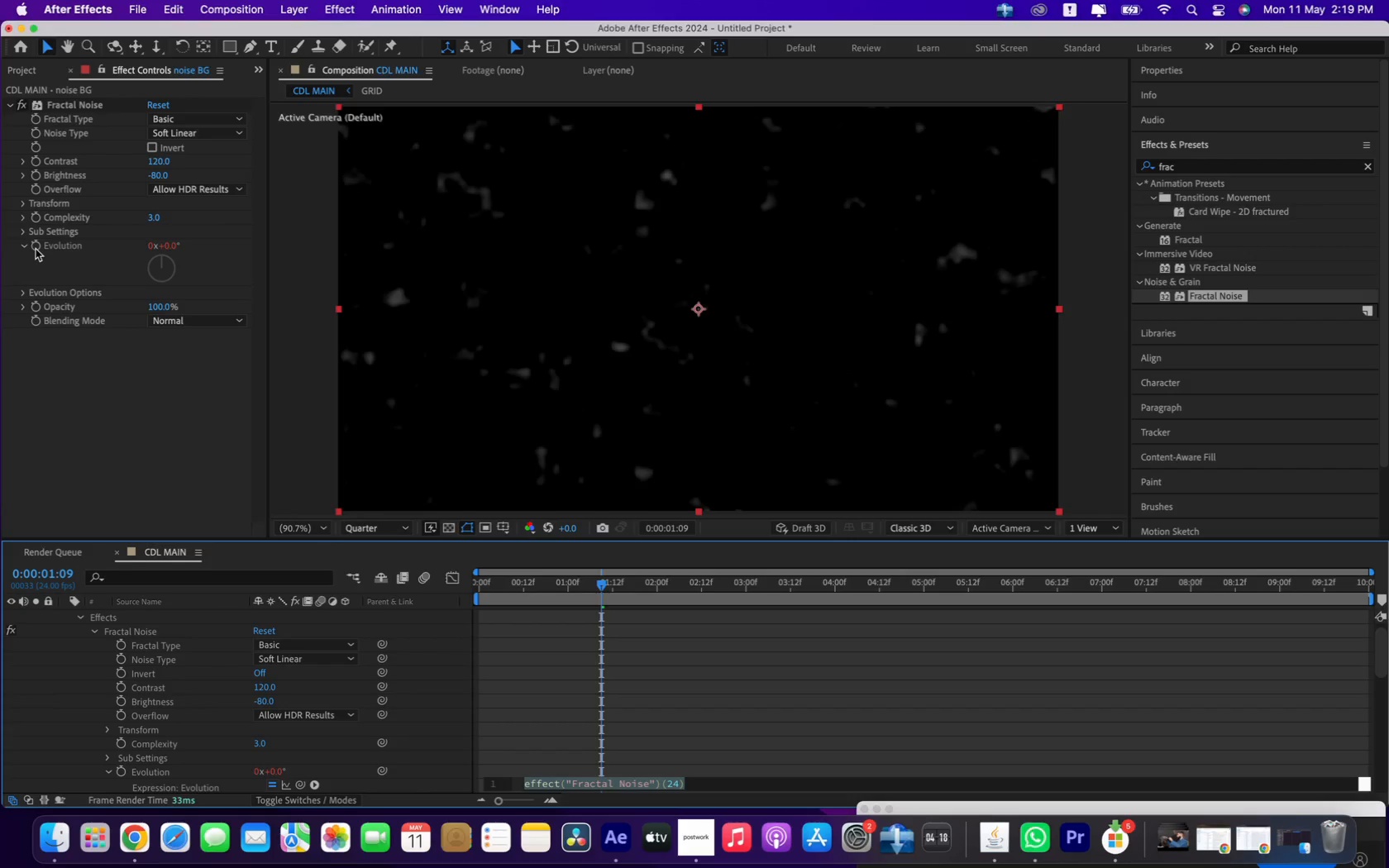 
type(time*40)
 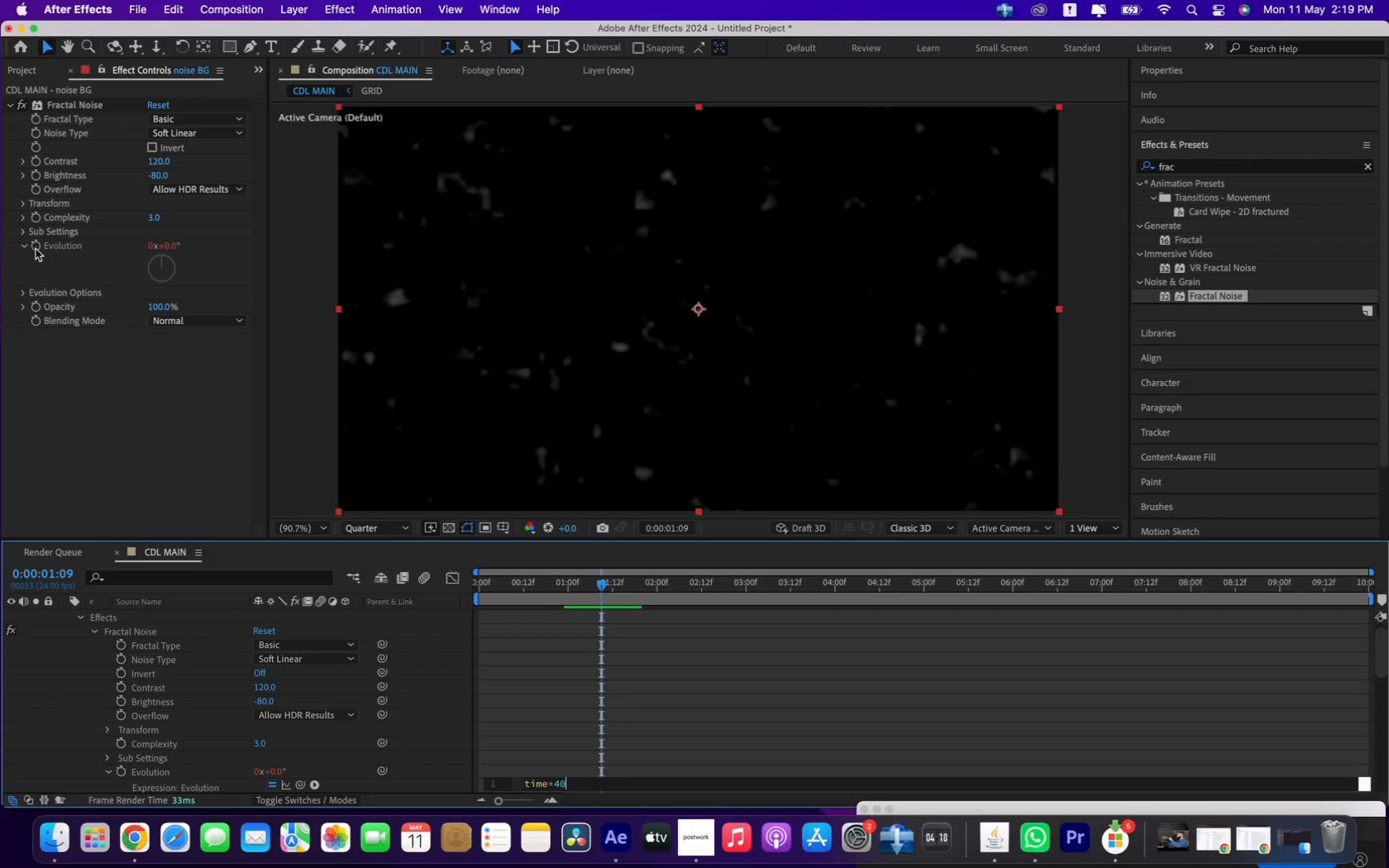 
left_click([103, 393])
 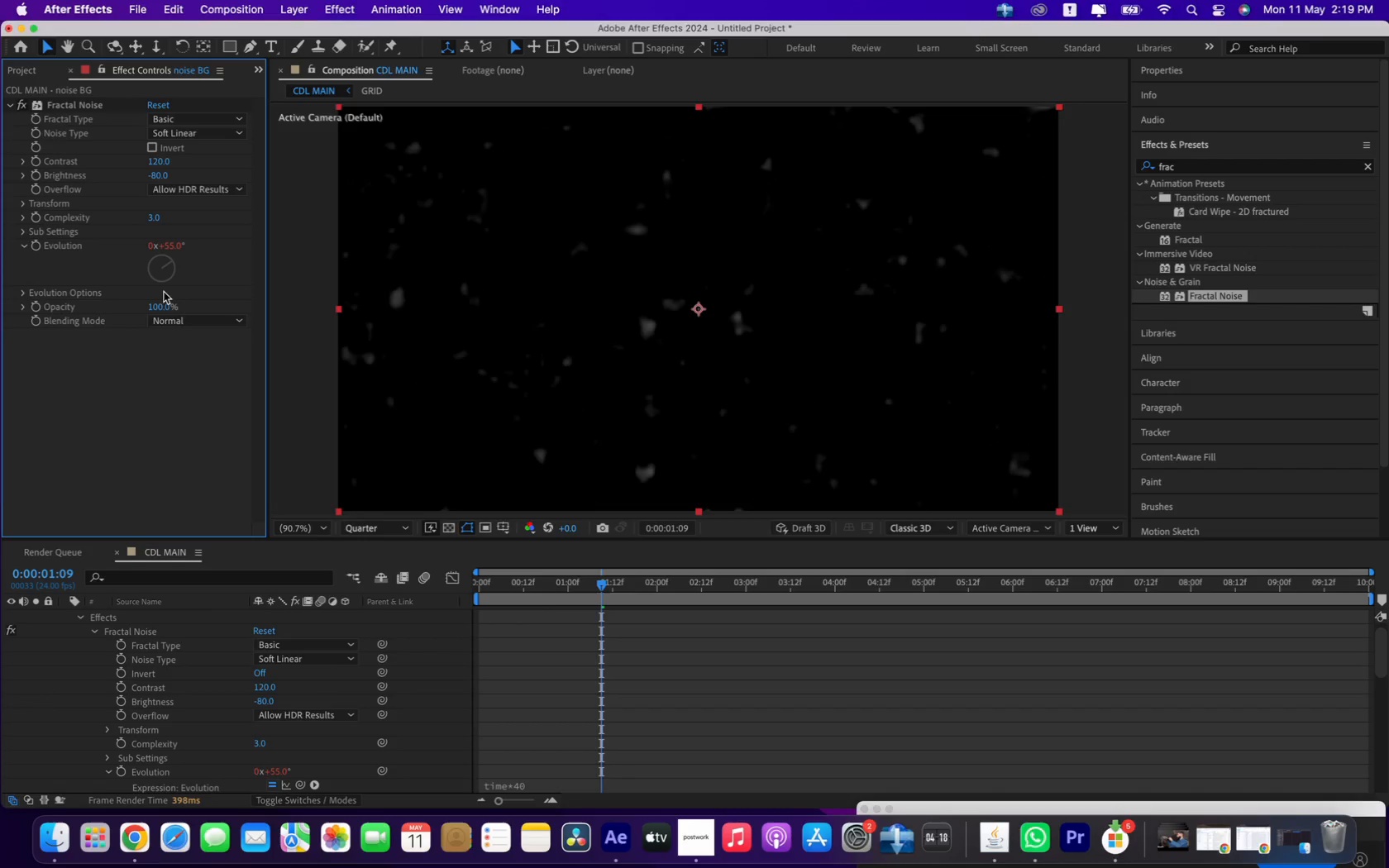 
left_click([157, 300])
 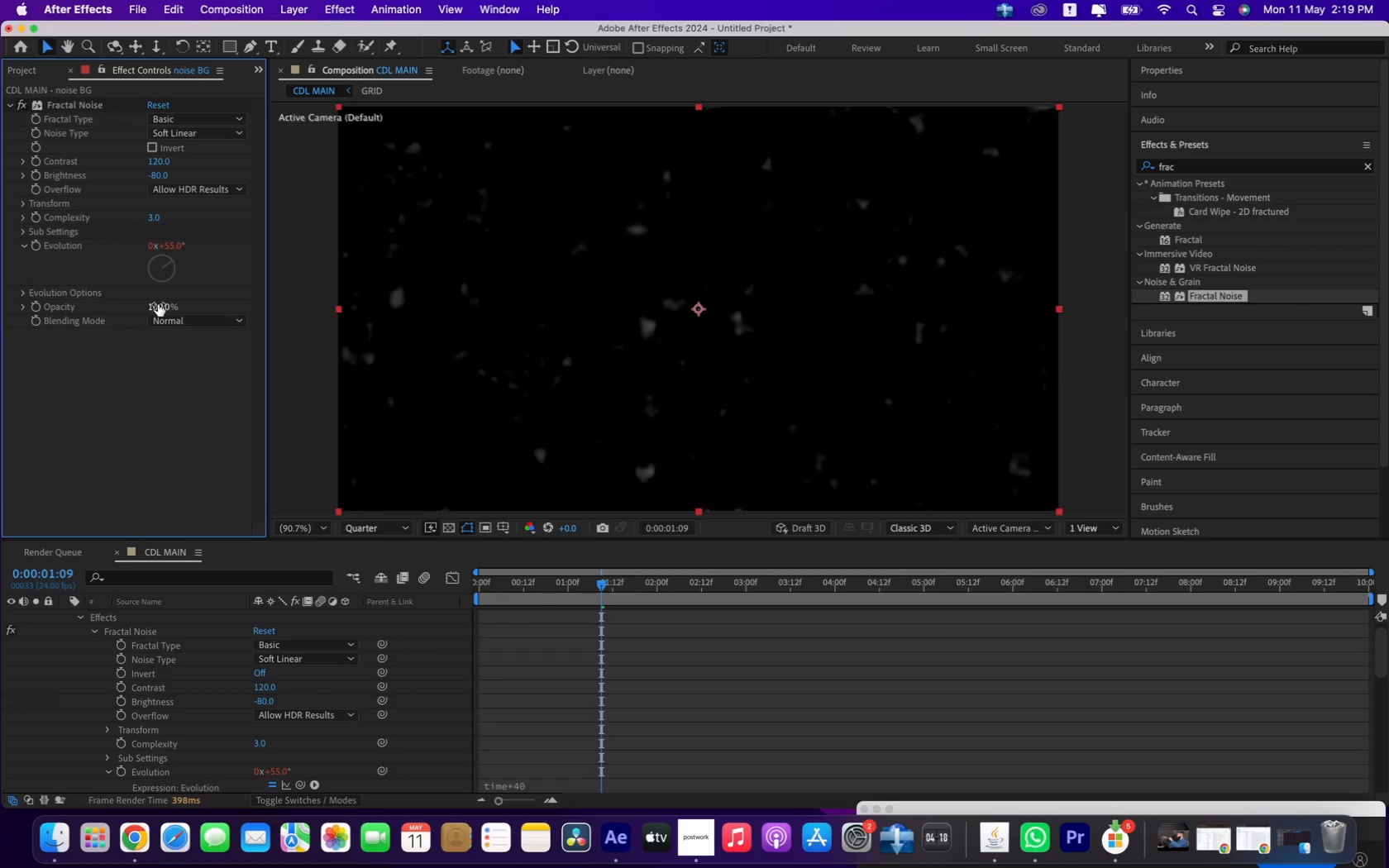 
left_click([158, 305])
 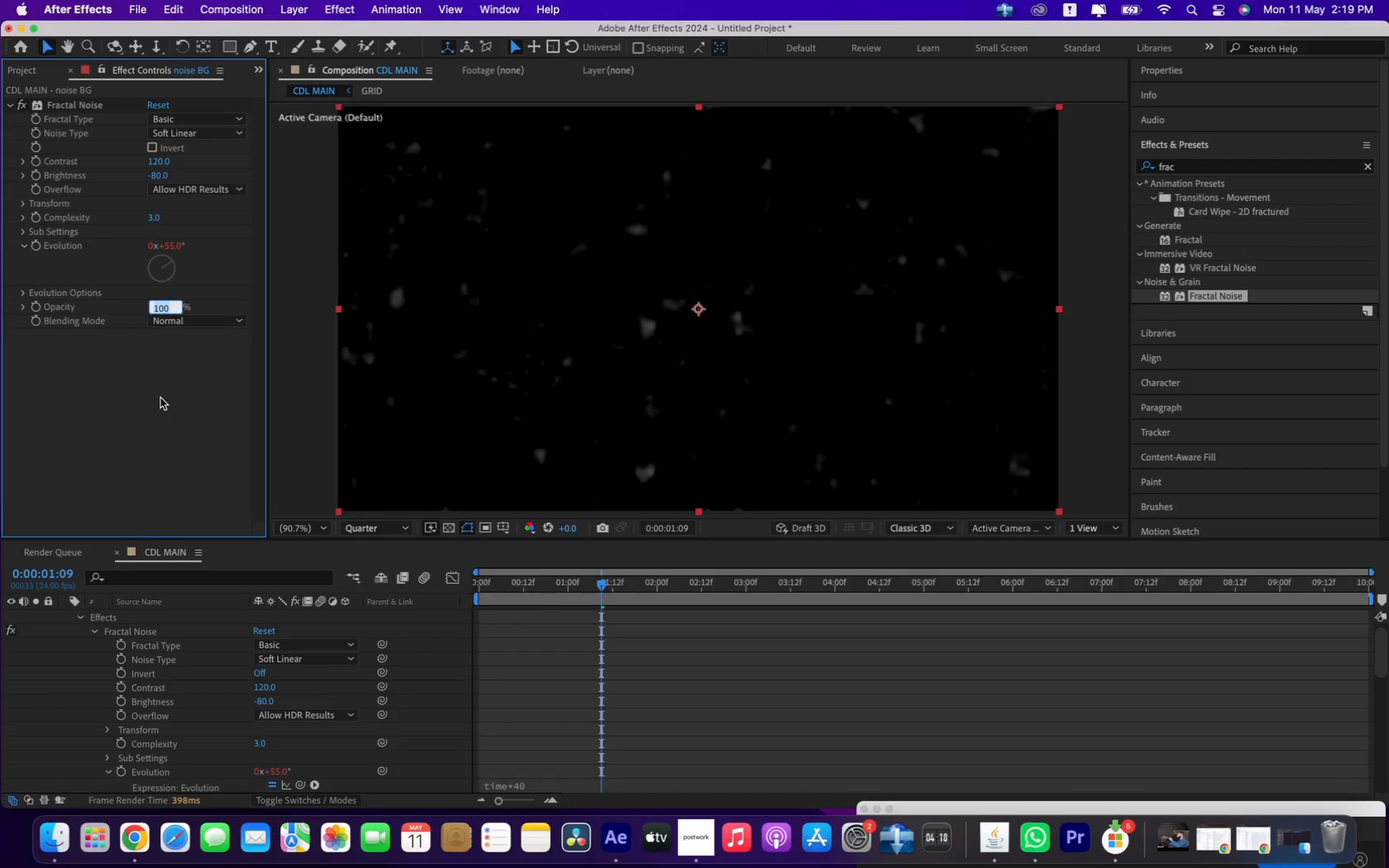 
type(12)
 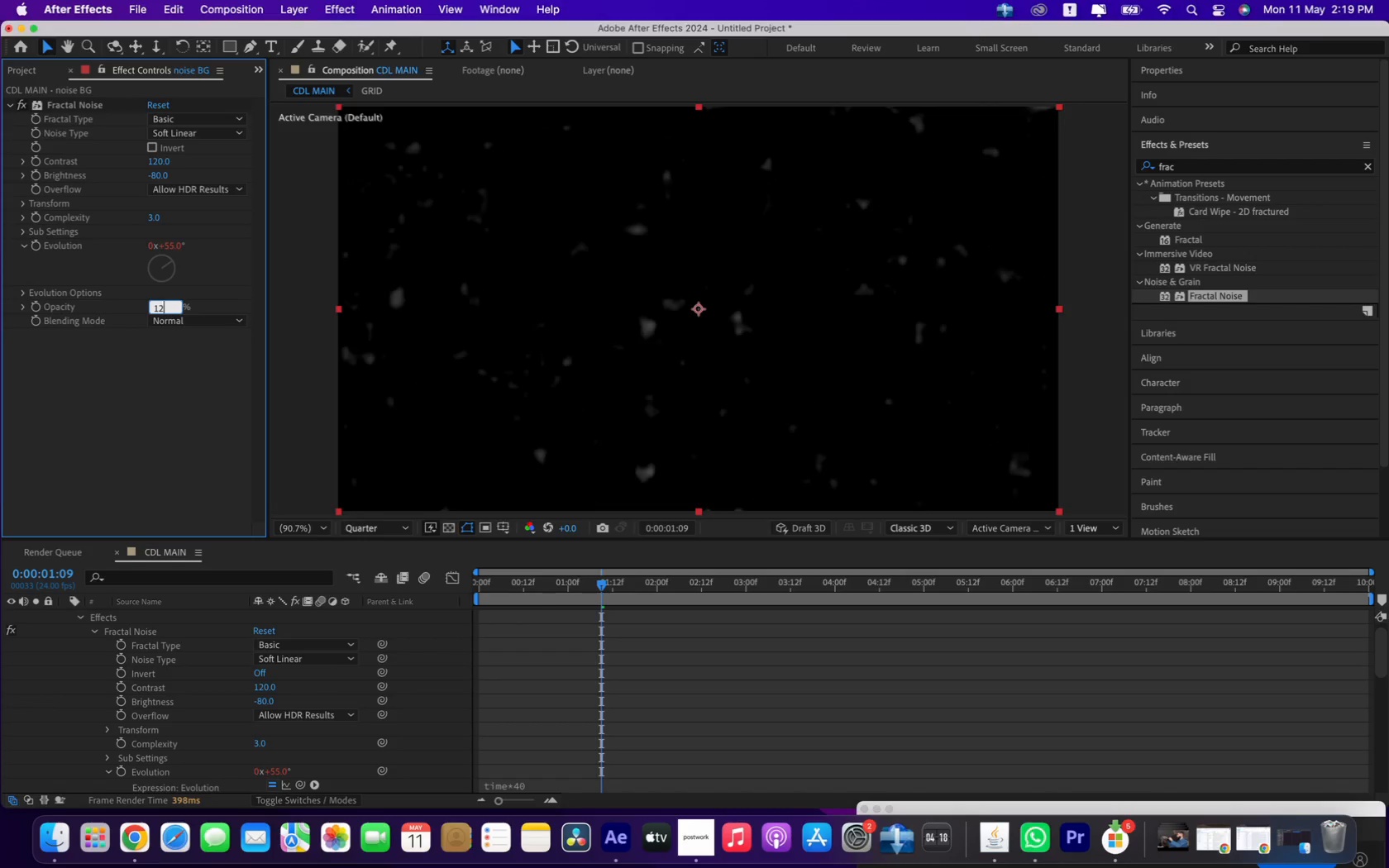 
key(Enter)
 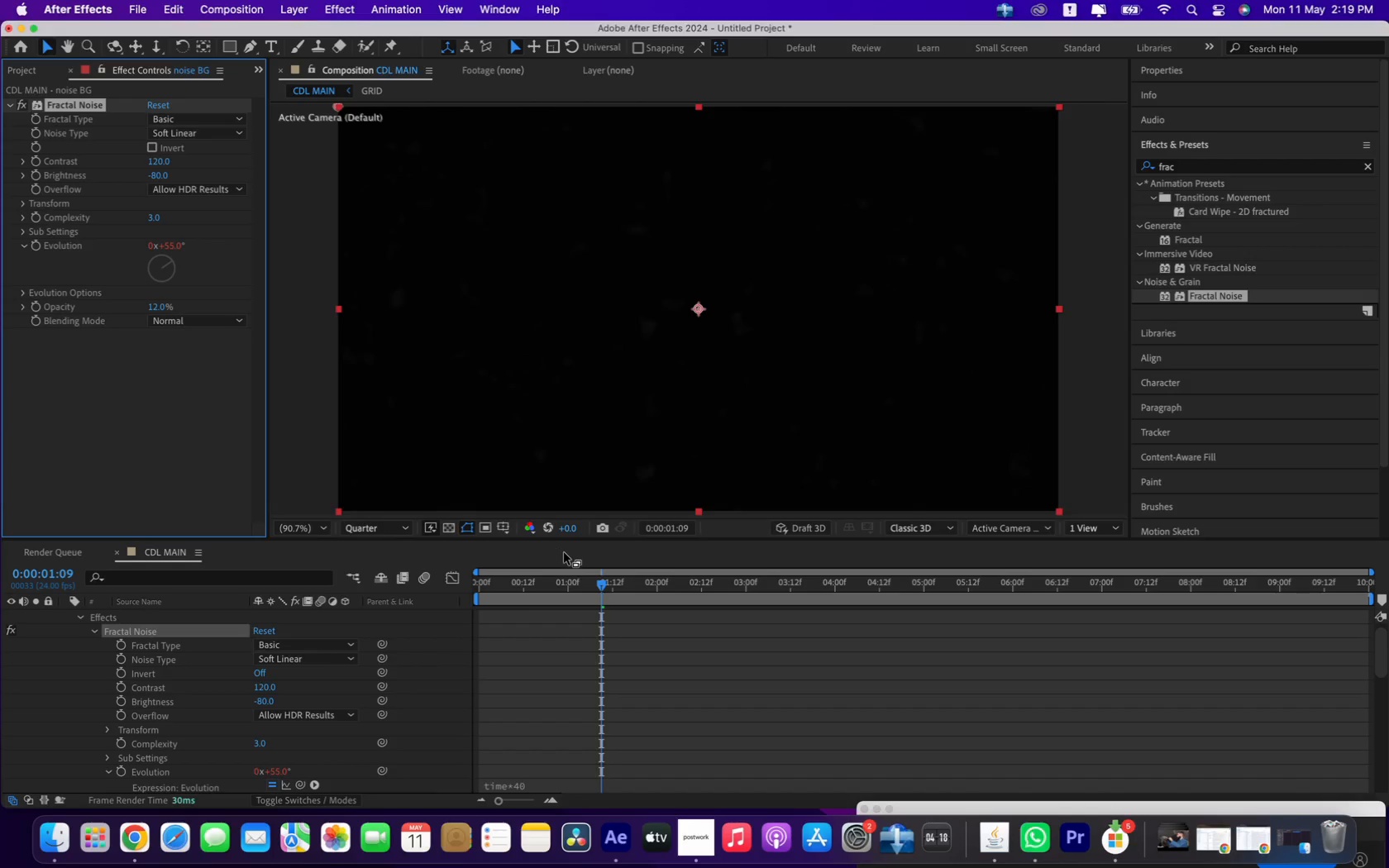 
left_click_drag(start_coordinate=[621, 579], to_coordinate=[513, 603])
 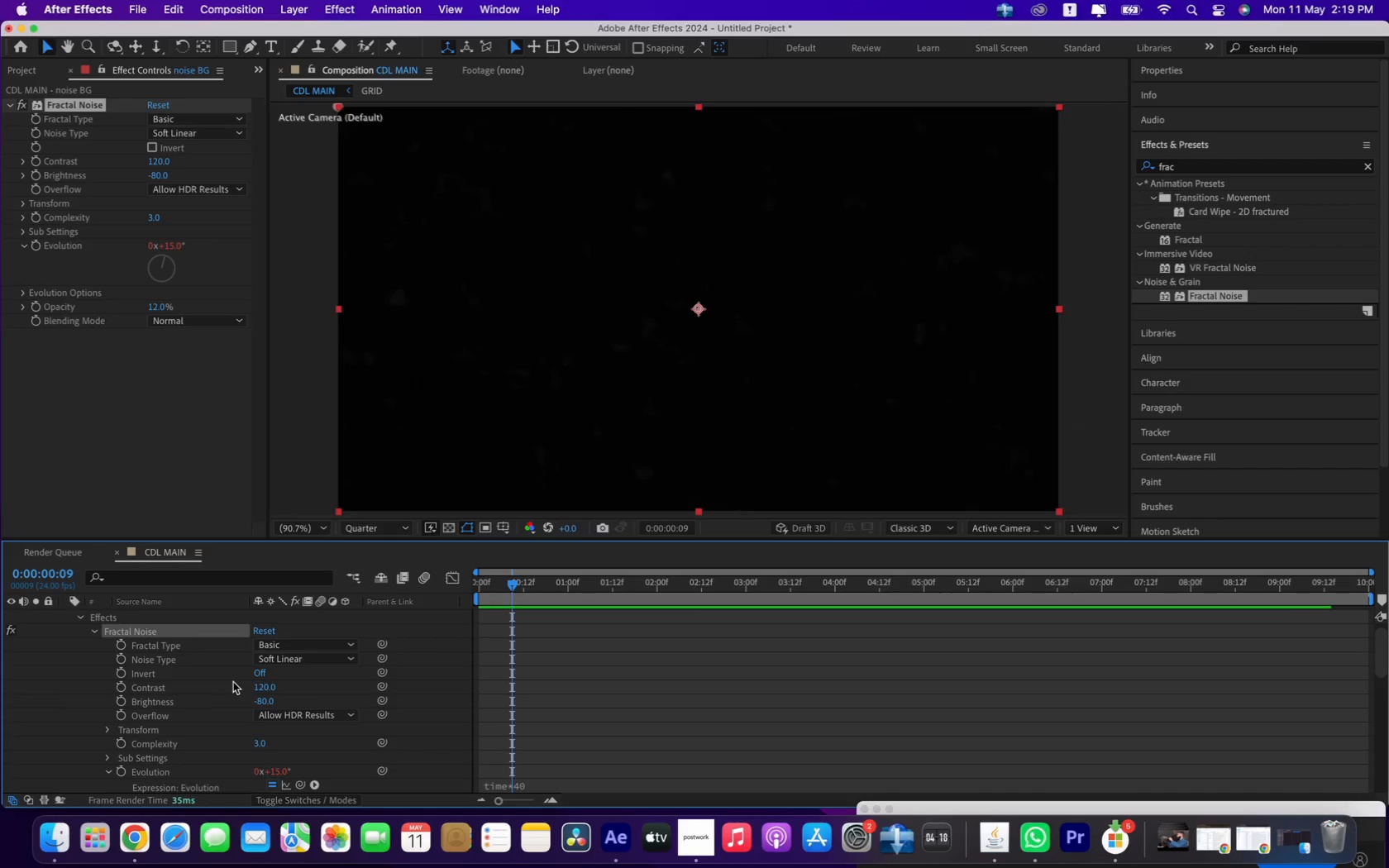 
wait(18.78)
 